 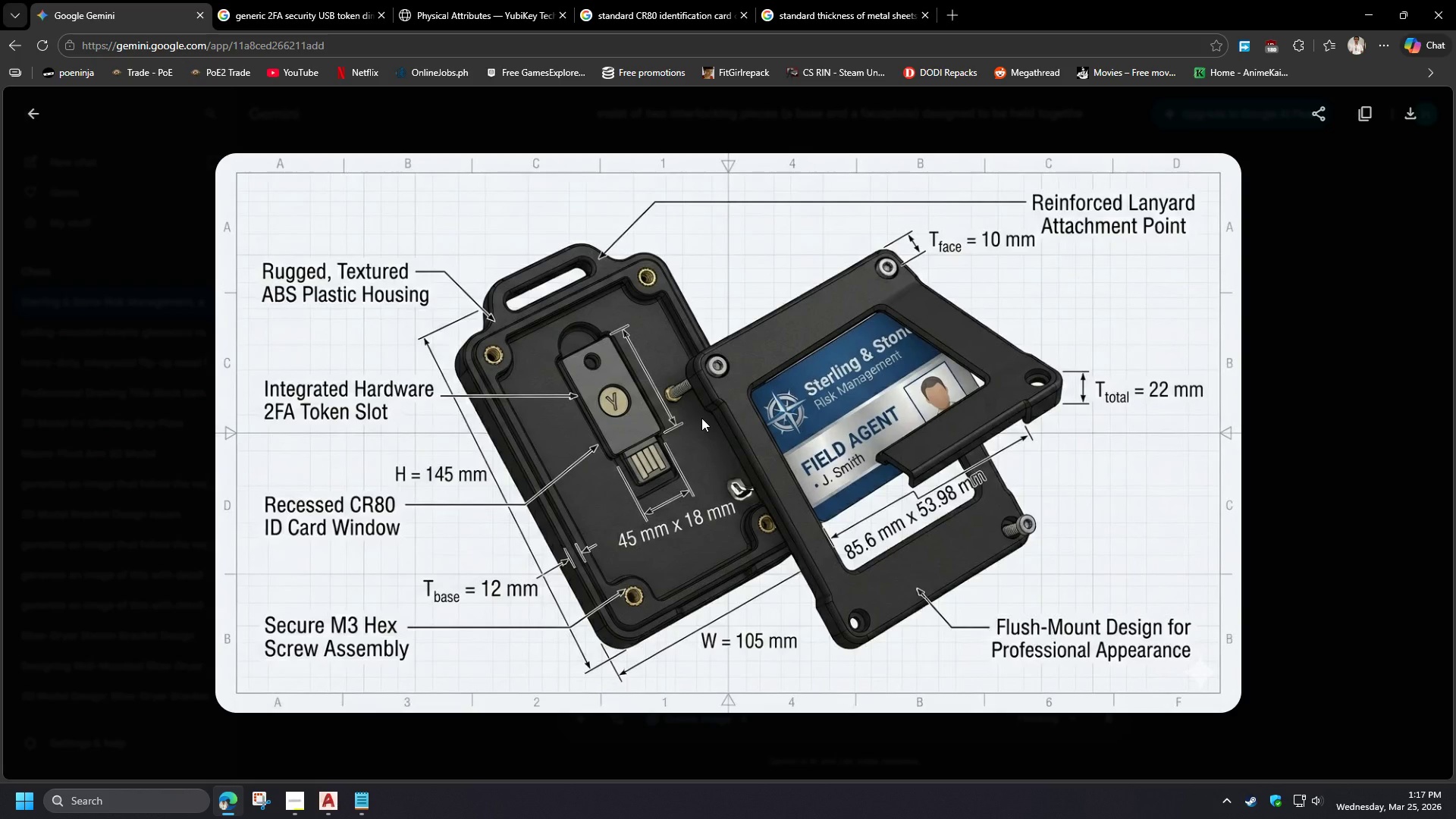 
key(Escape)
 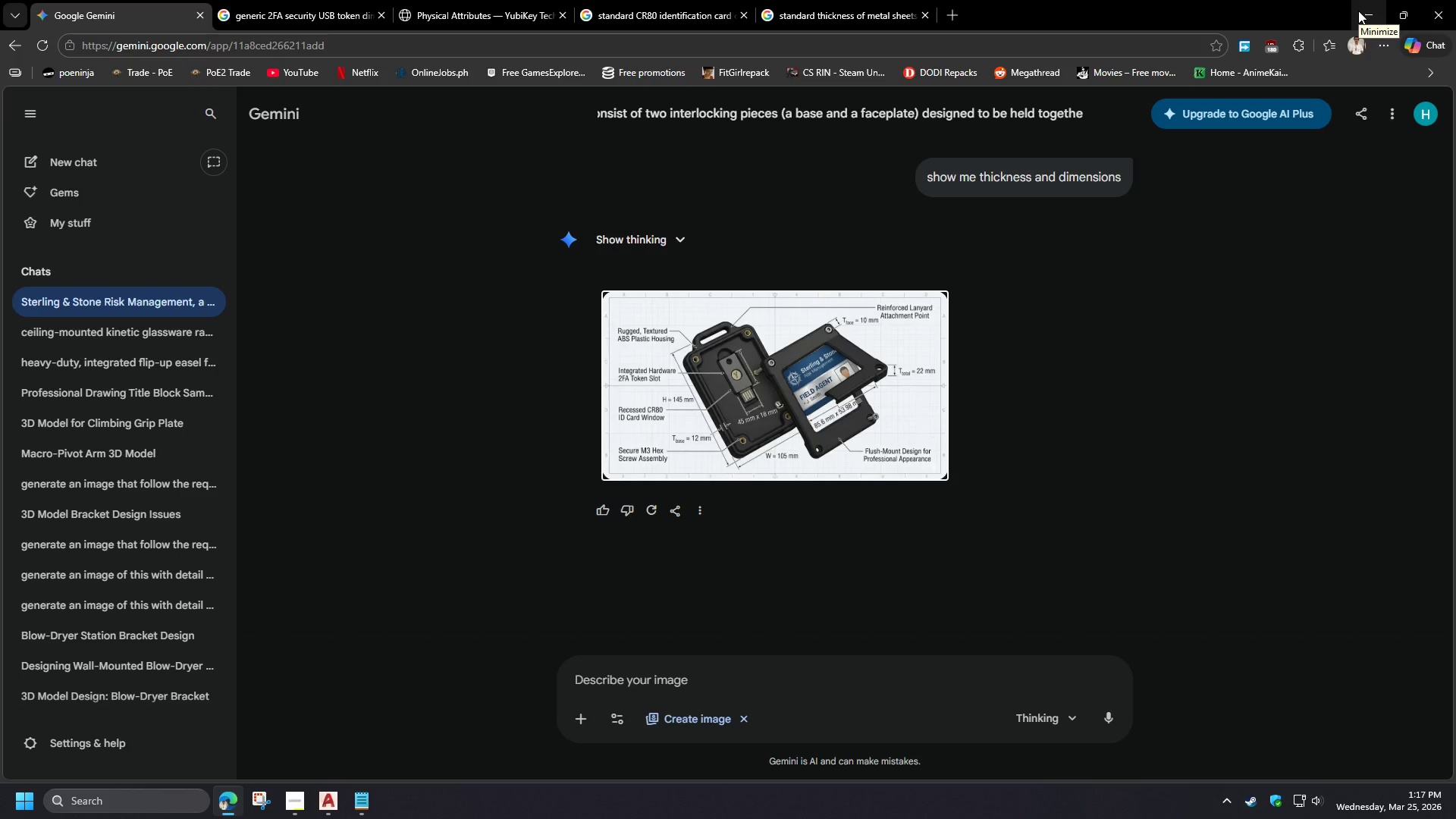 
left_click([1358, 11])
 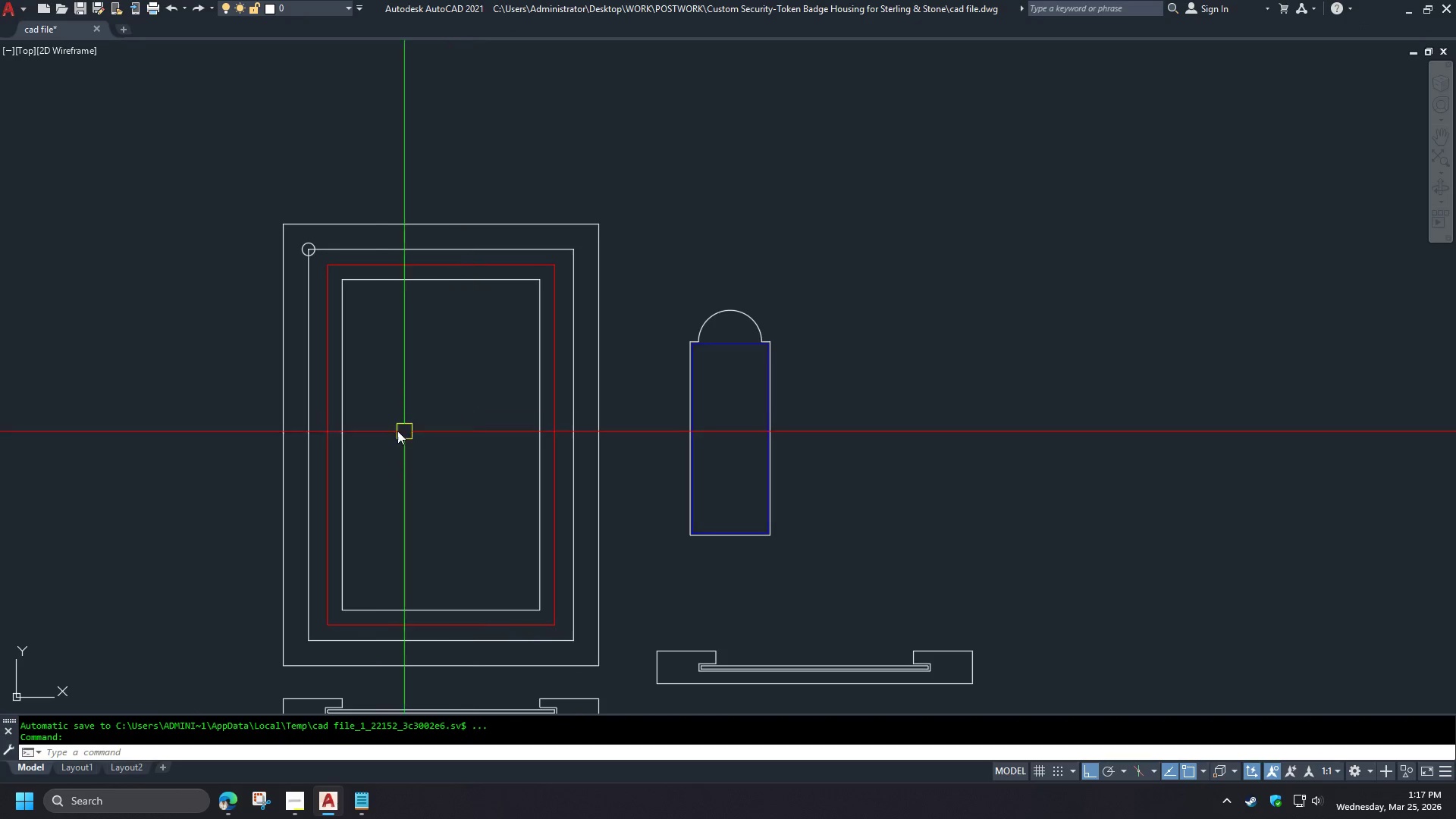 
scroll: coordinate [441, 359], scroll_direction: down, amount: 1.0
 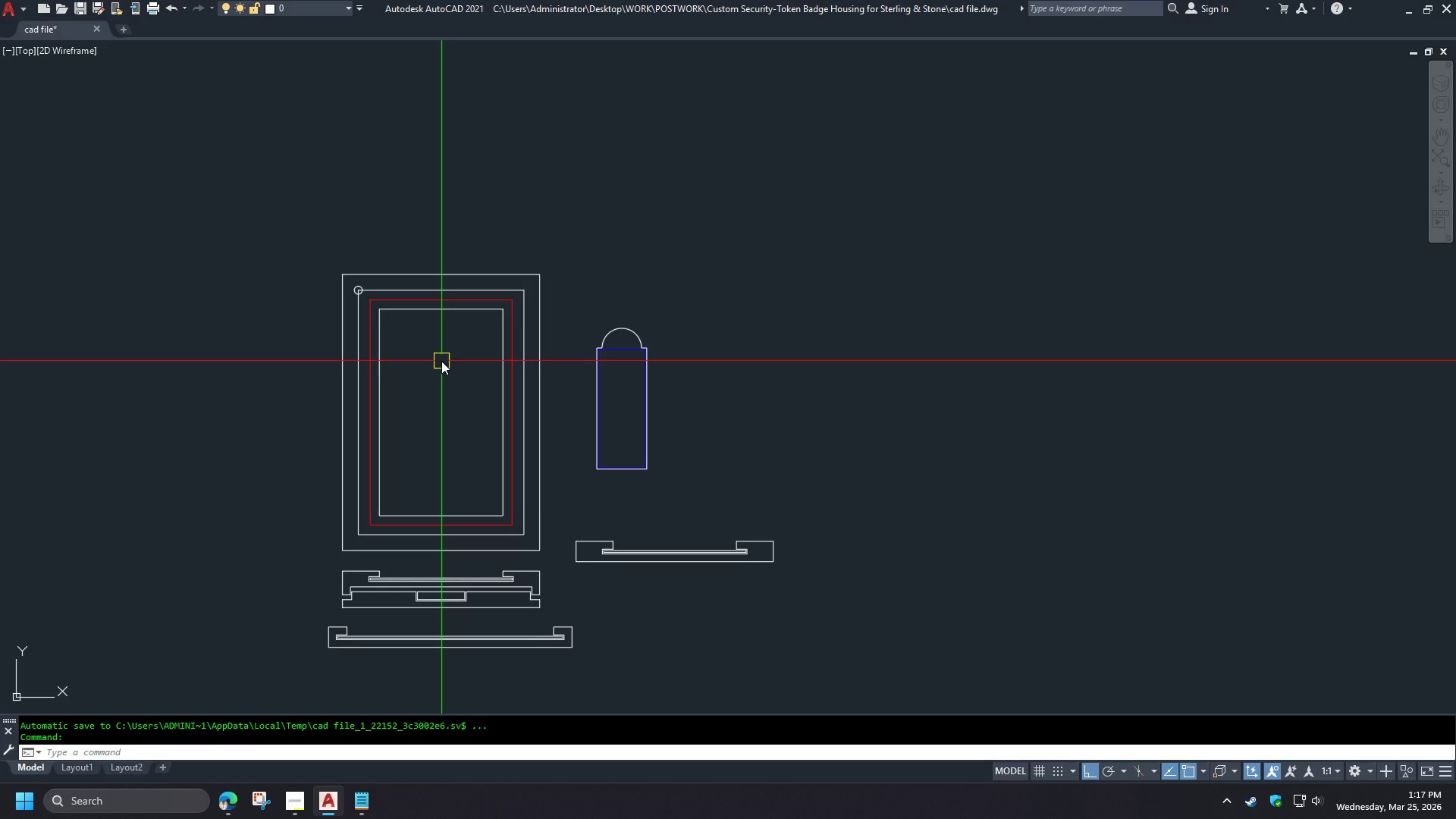 
scroll: coordinate [444, 359], scroll_direction: up, amount: 1.0
 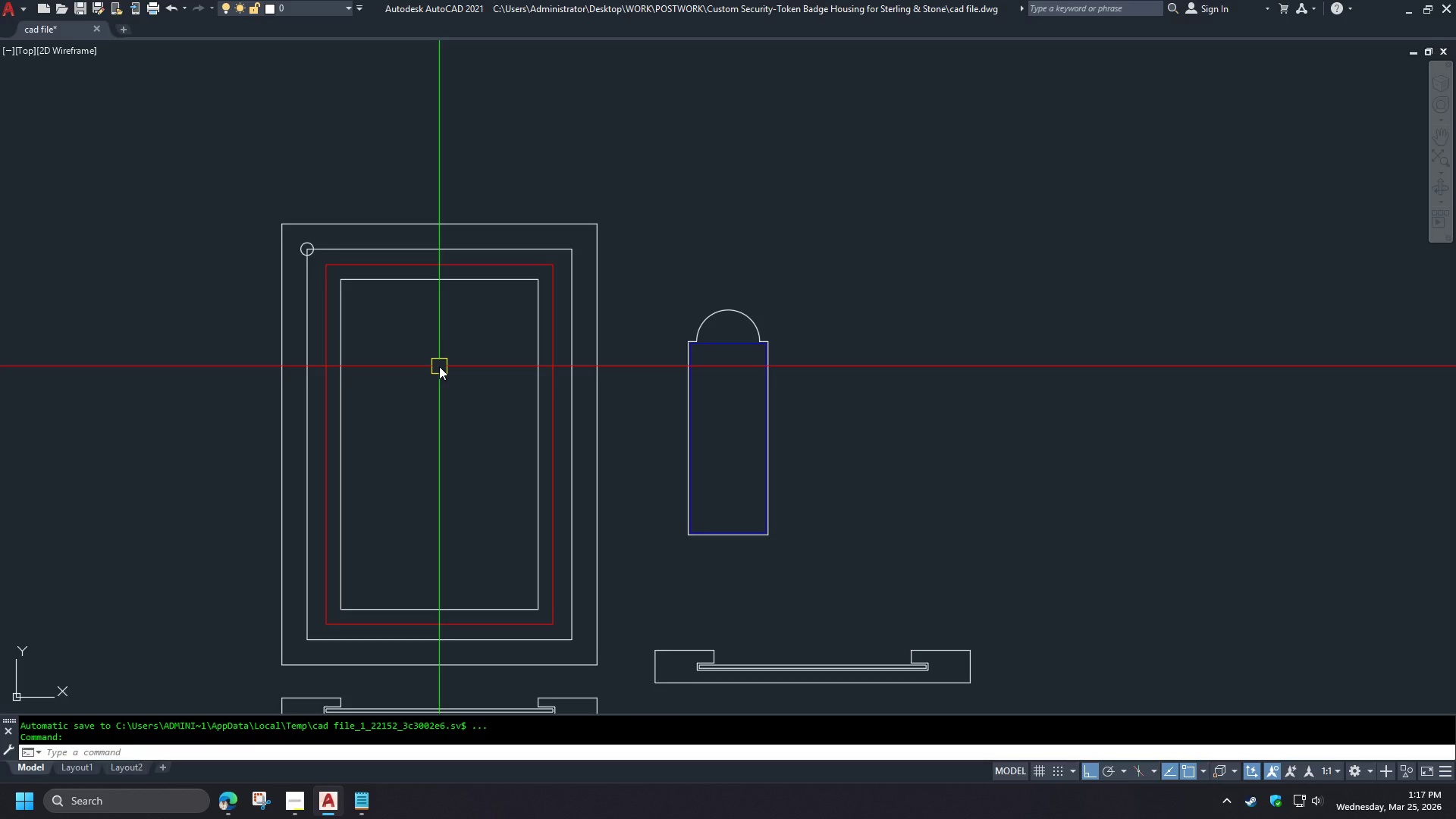 
wait(10.9)
 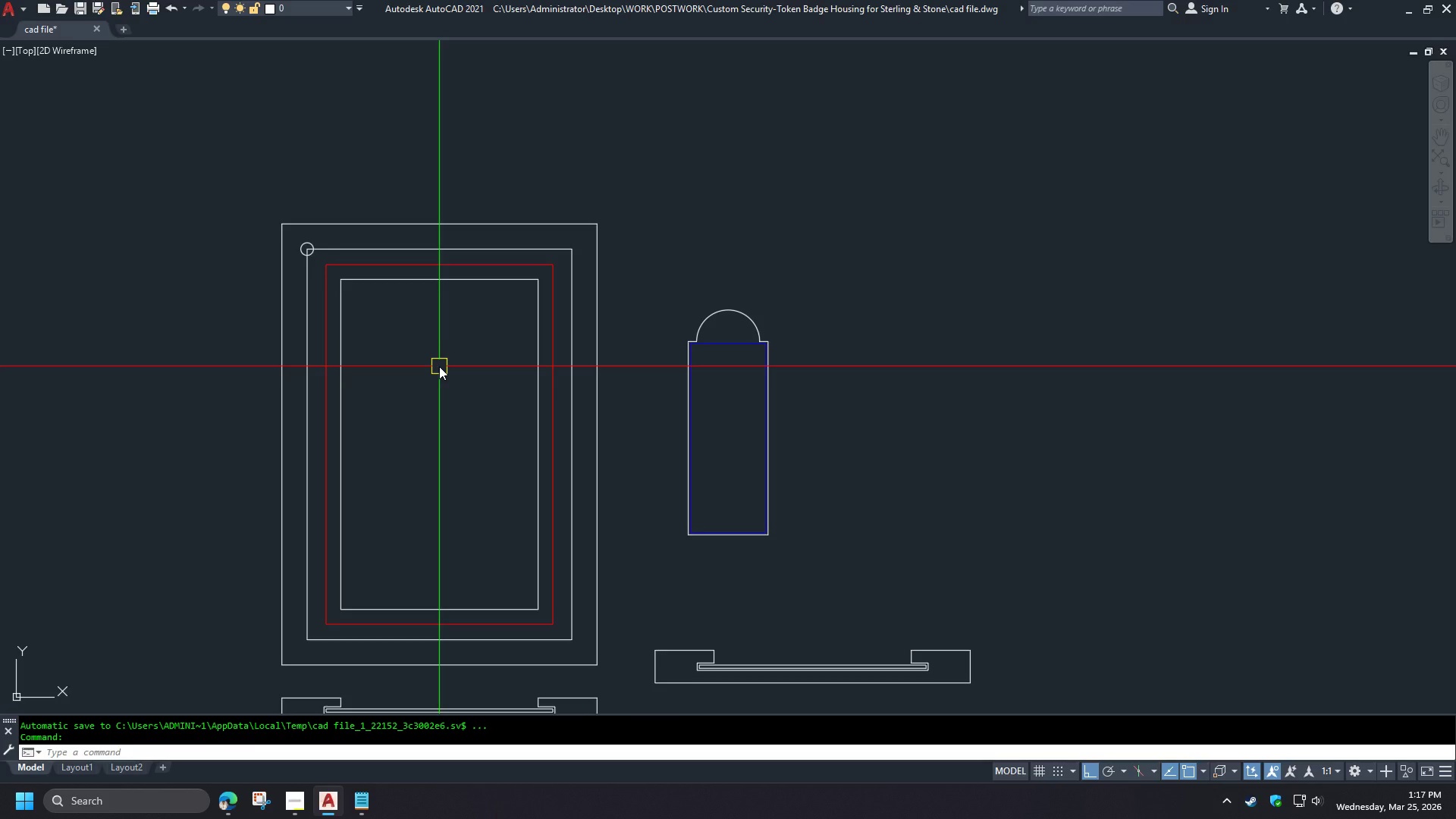 
scroll: coordinate [426, 371], scroll_direction: down, amount: 1.0
 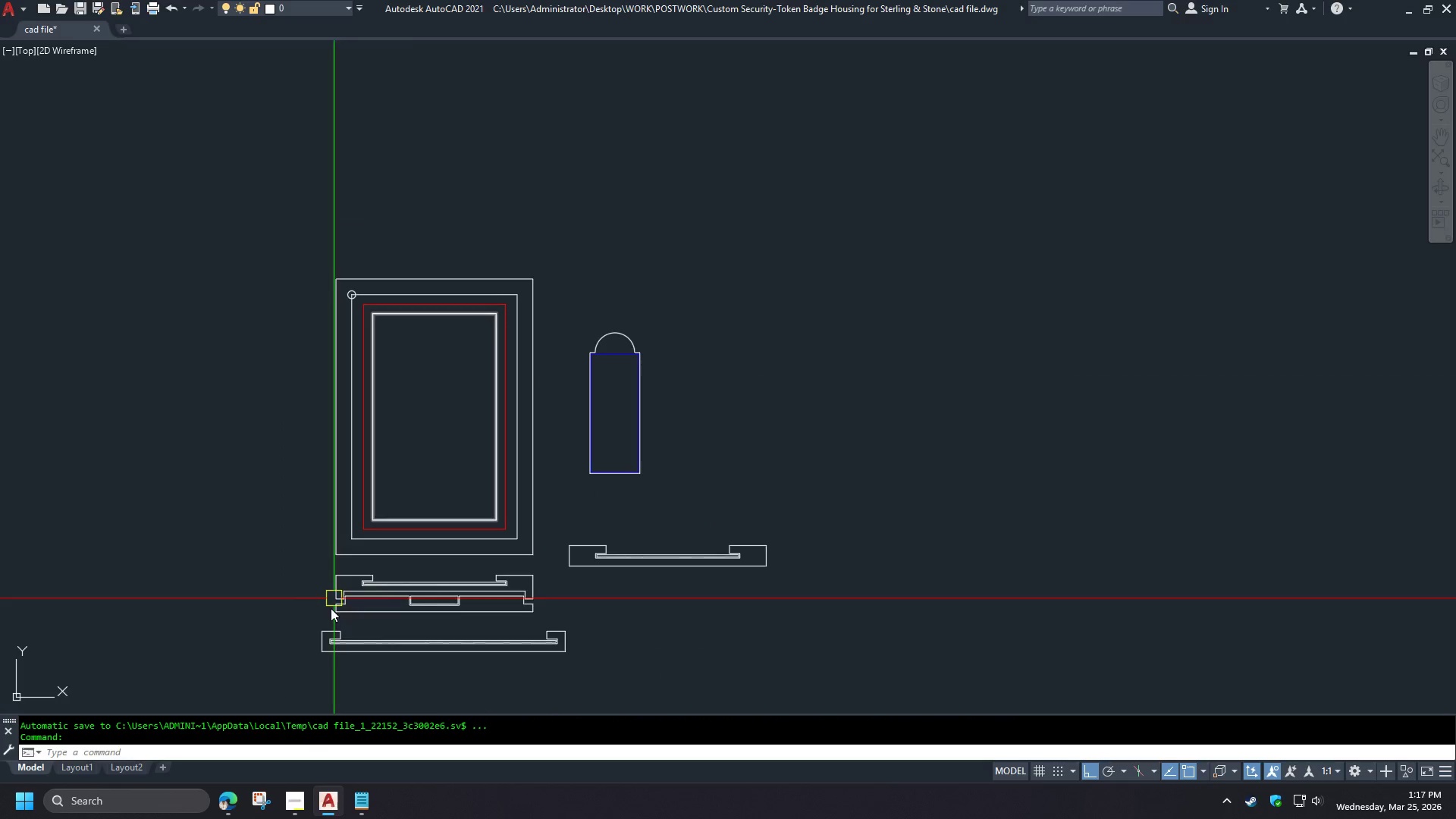 
scroll: coordinate [354, 607], scroll_direction: up, amount: 2.0
 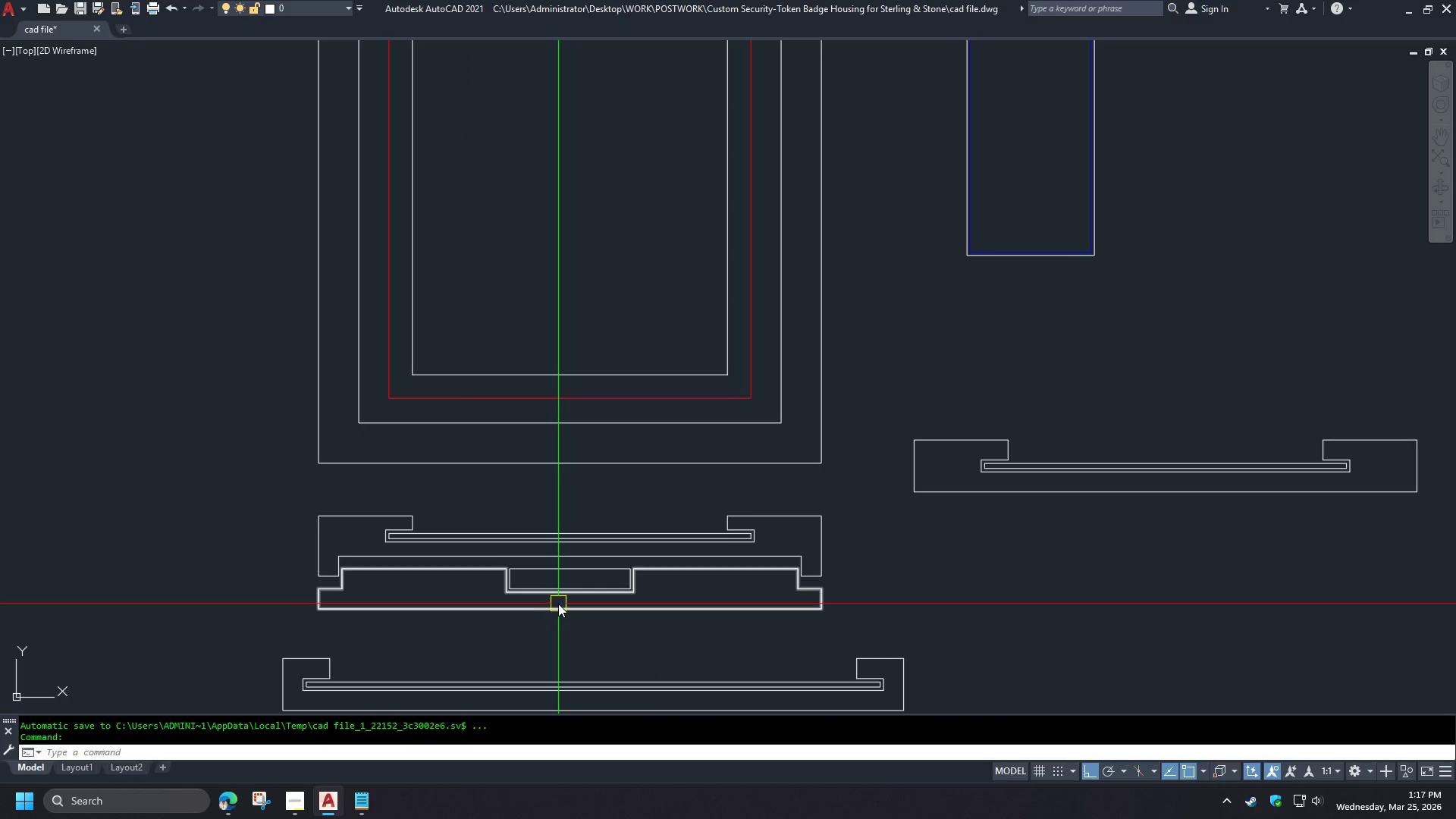 
left_click([723, 642])
 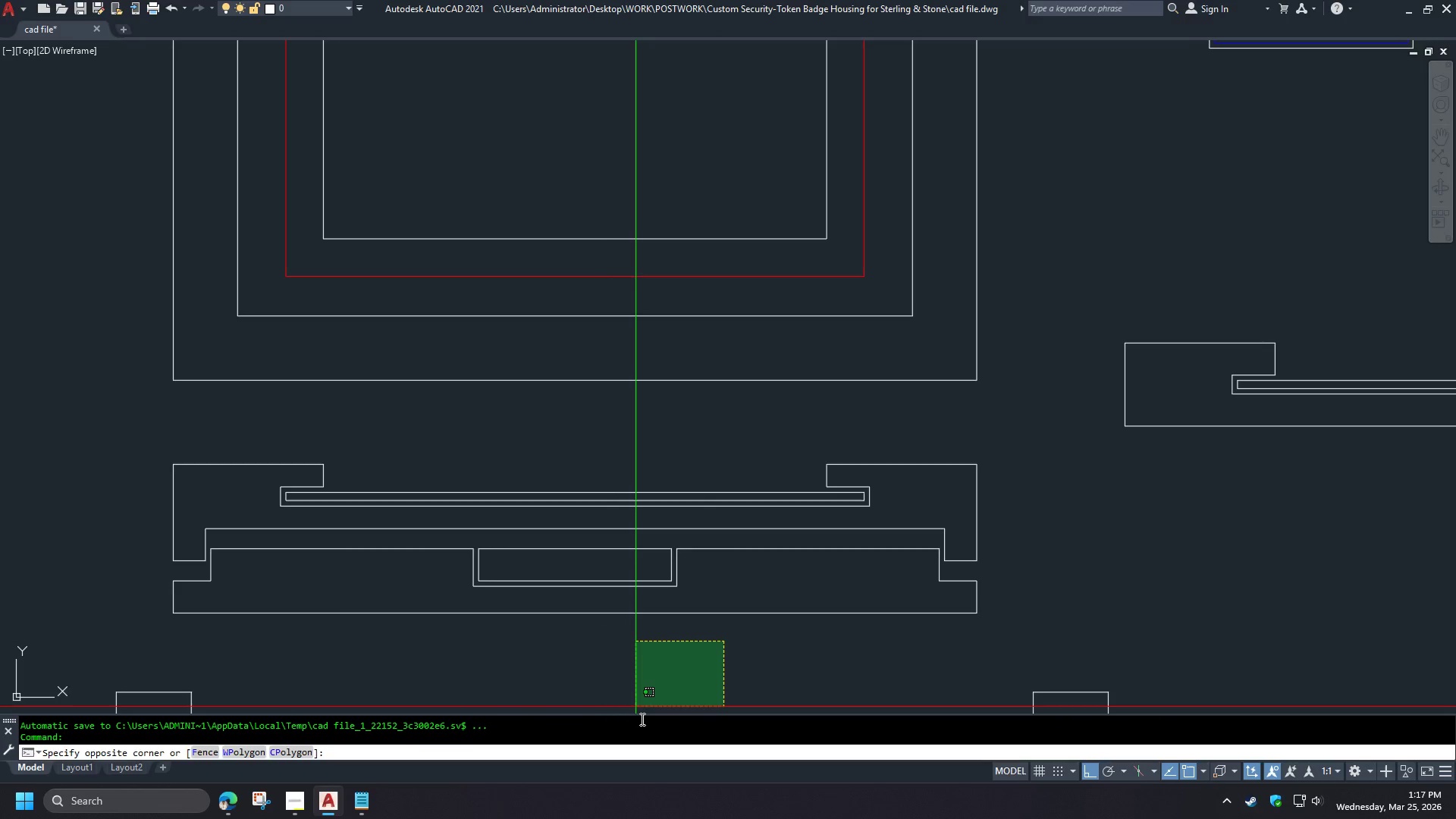 
scroll: coordinate [560, 604], scroll_direction: up, amount: 1.0
 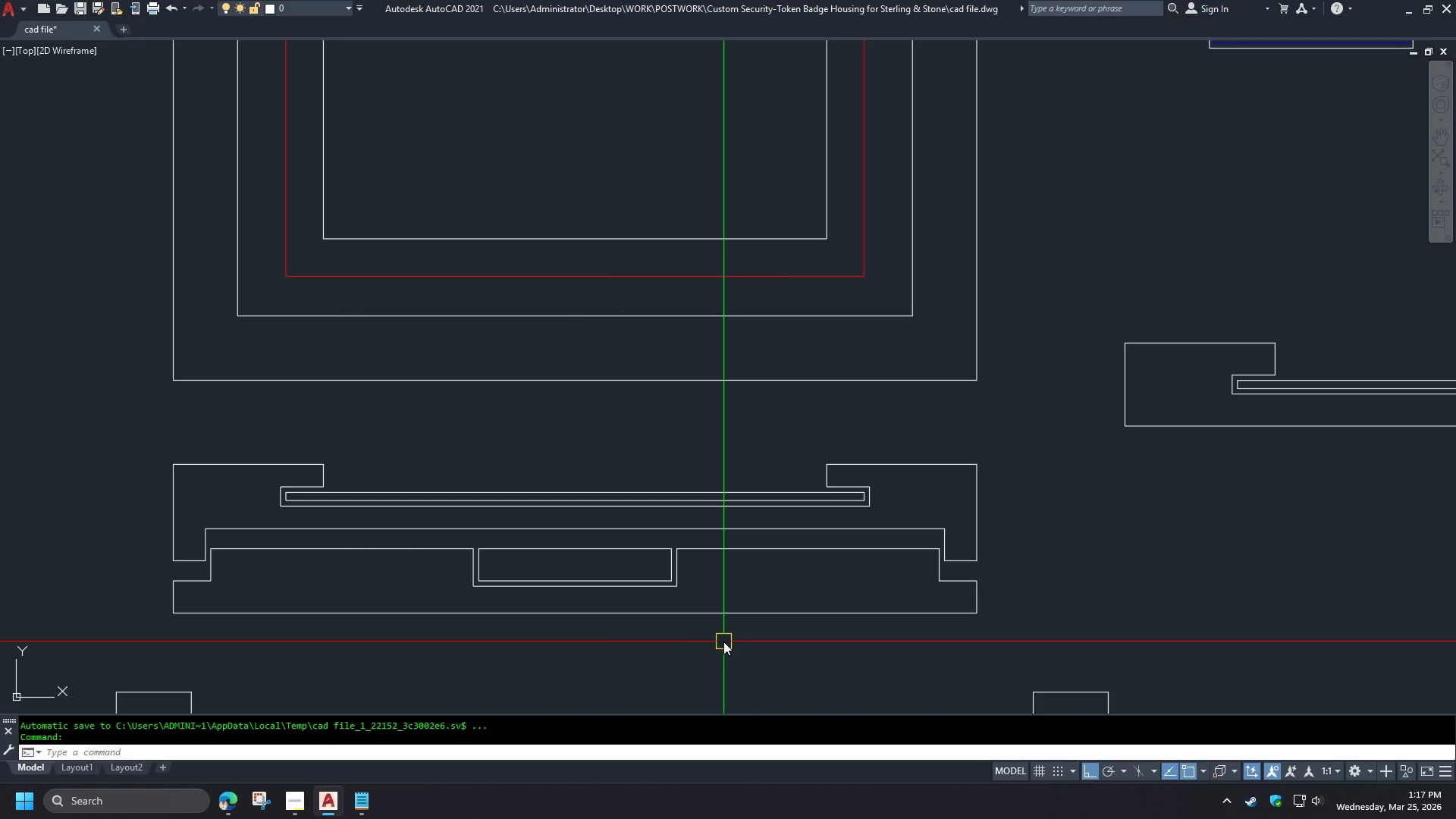 
key(Escape)
 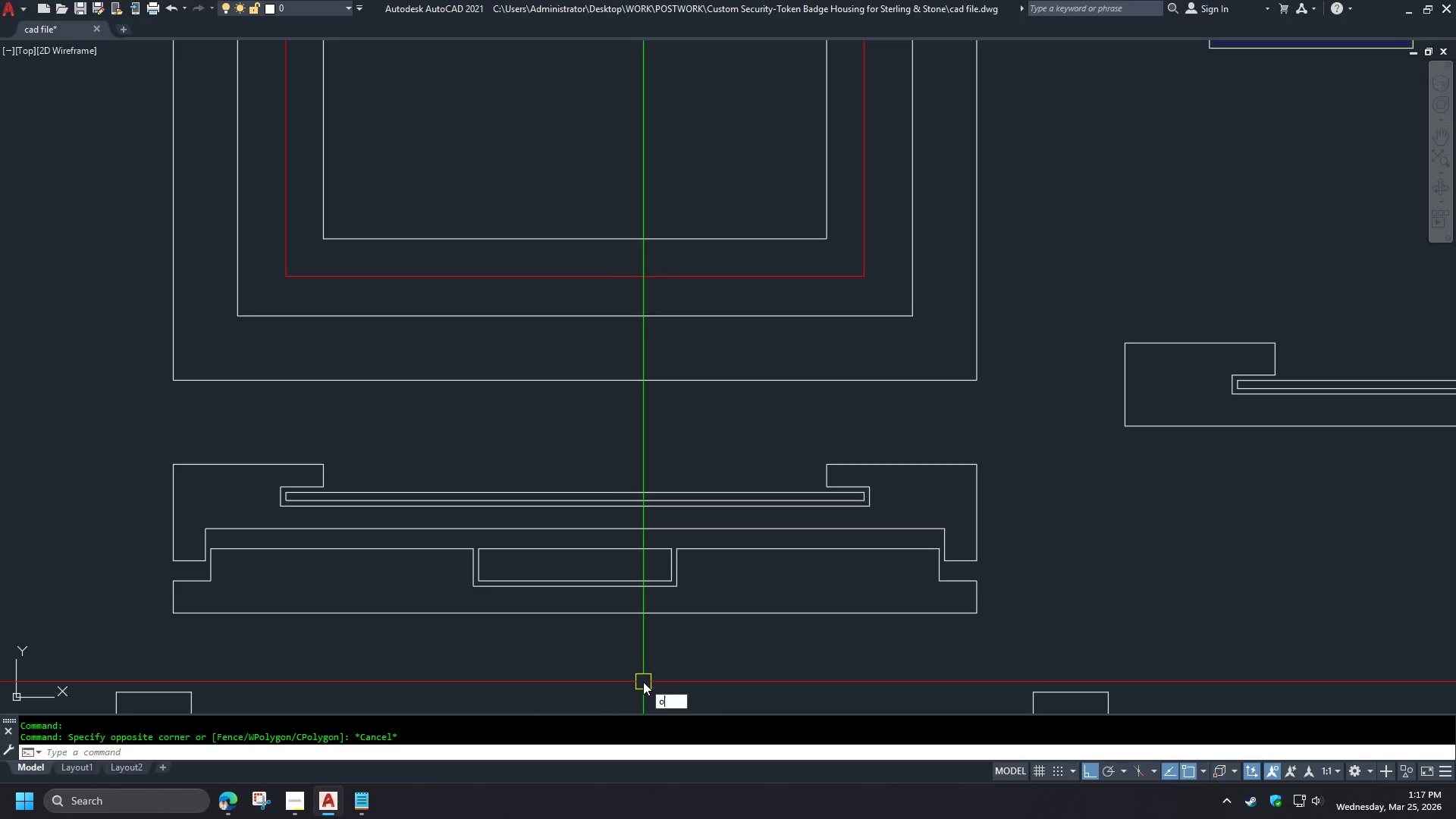 
key(O)
 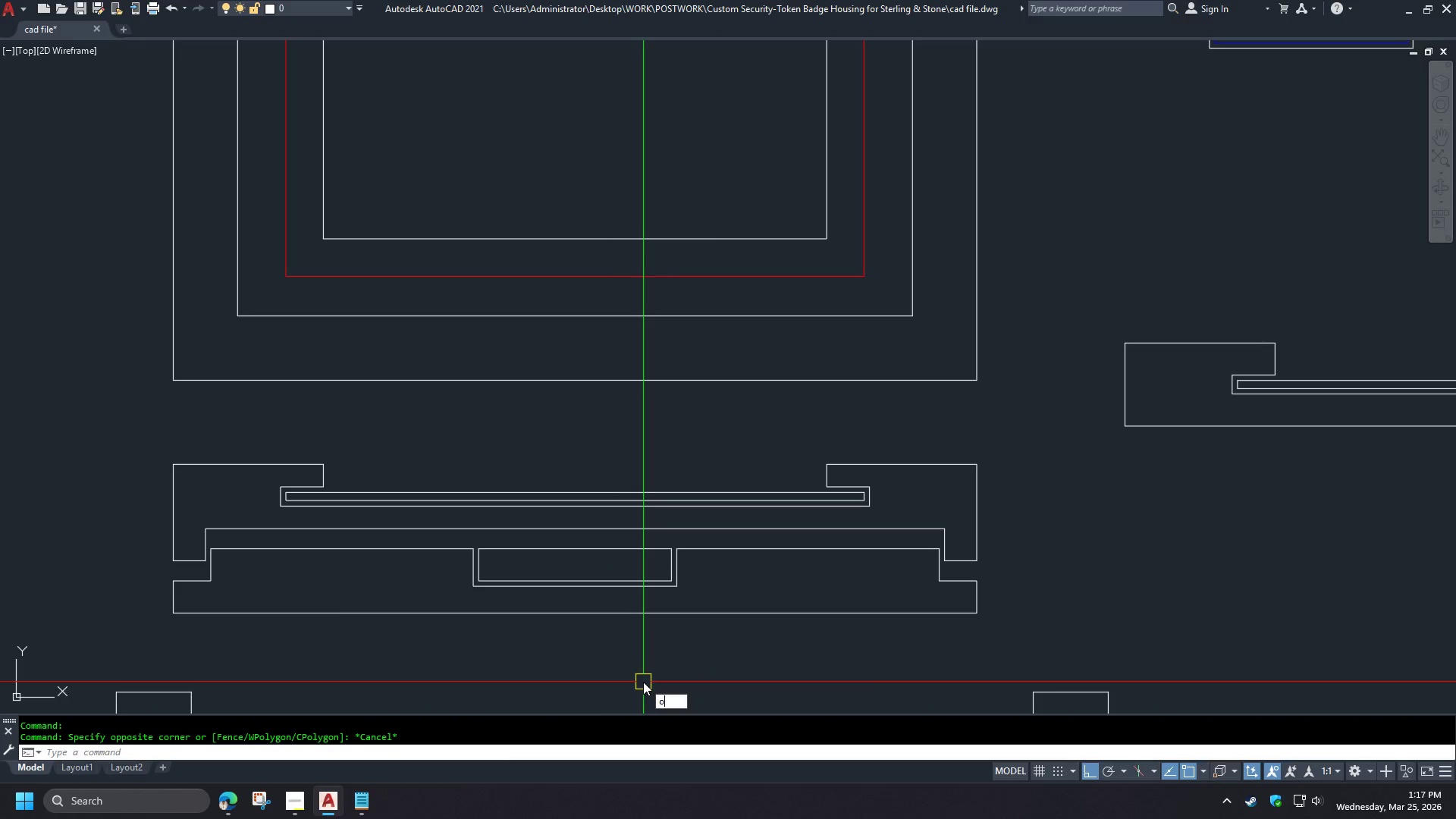 
key(Space)
 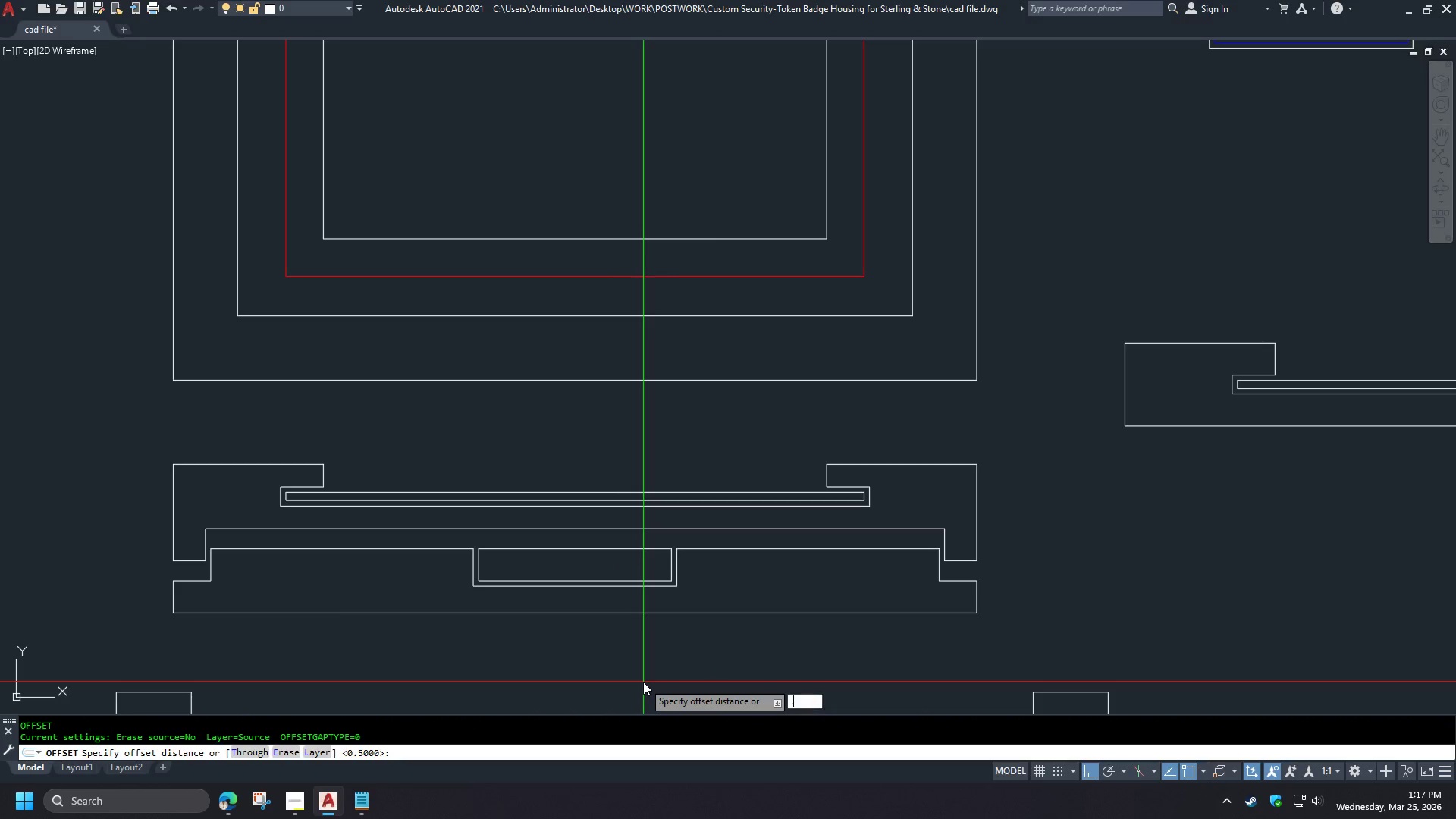 
key(NumpadDecimal)
 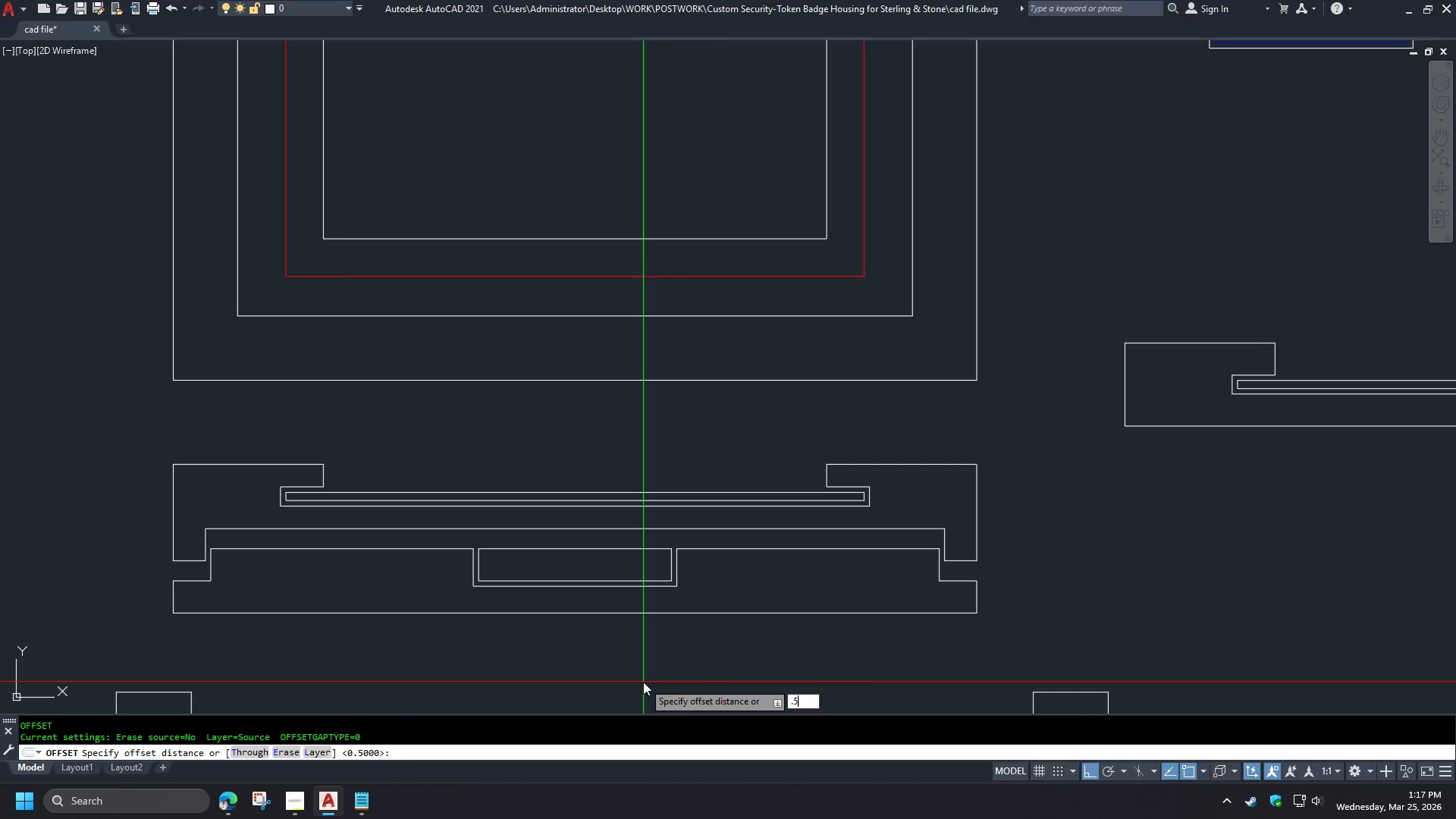 
key(Numpad5)
 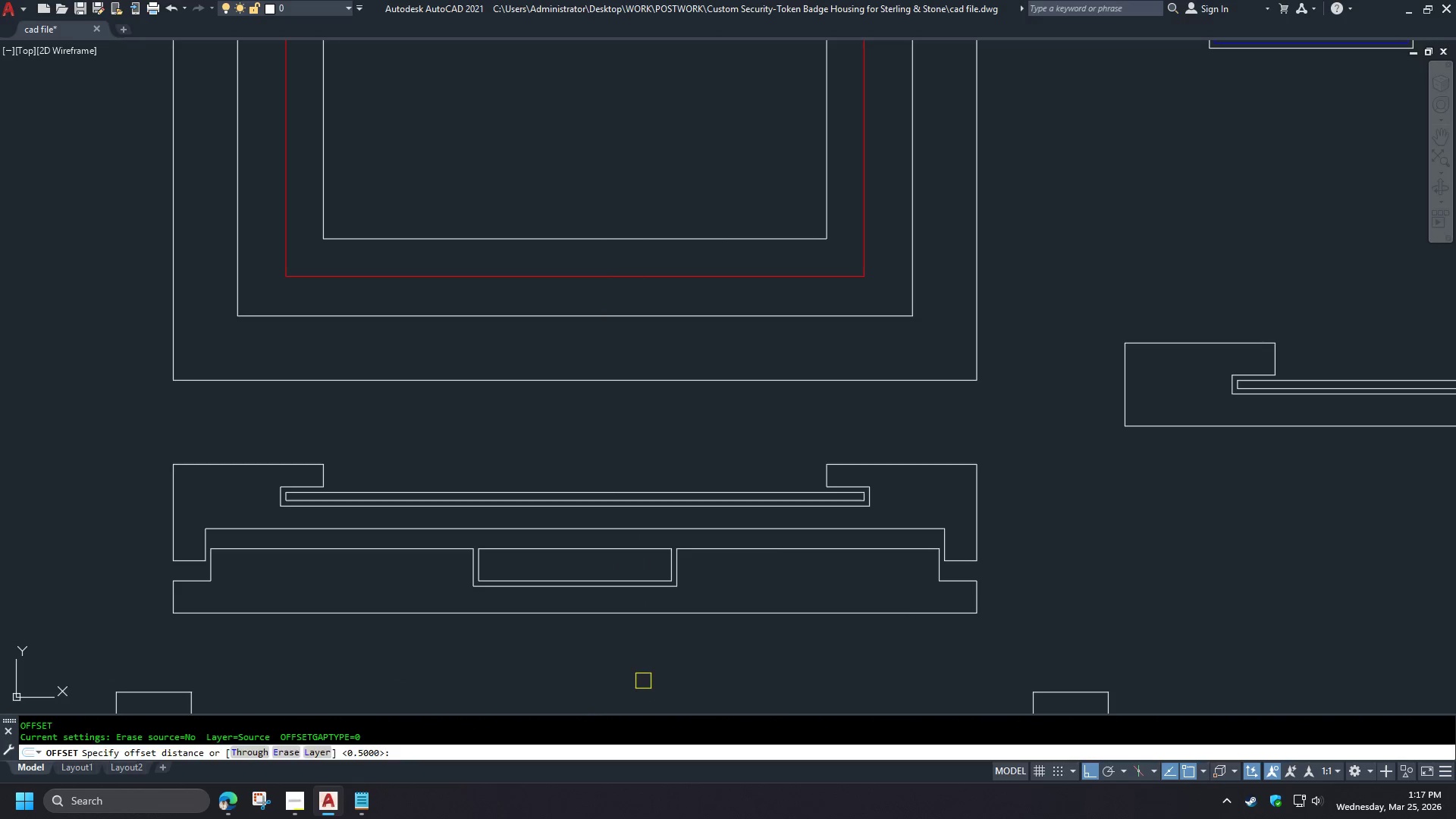 
key(NumpadEnter)
 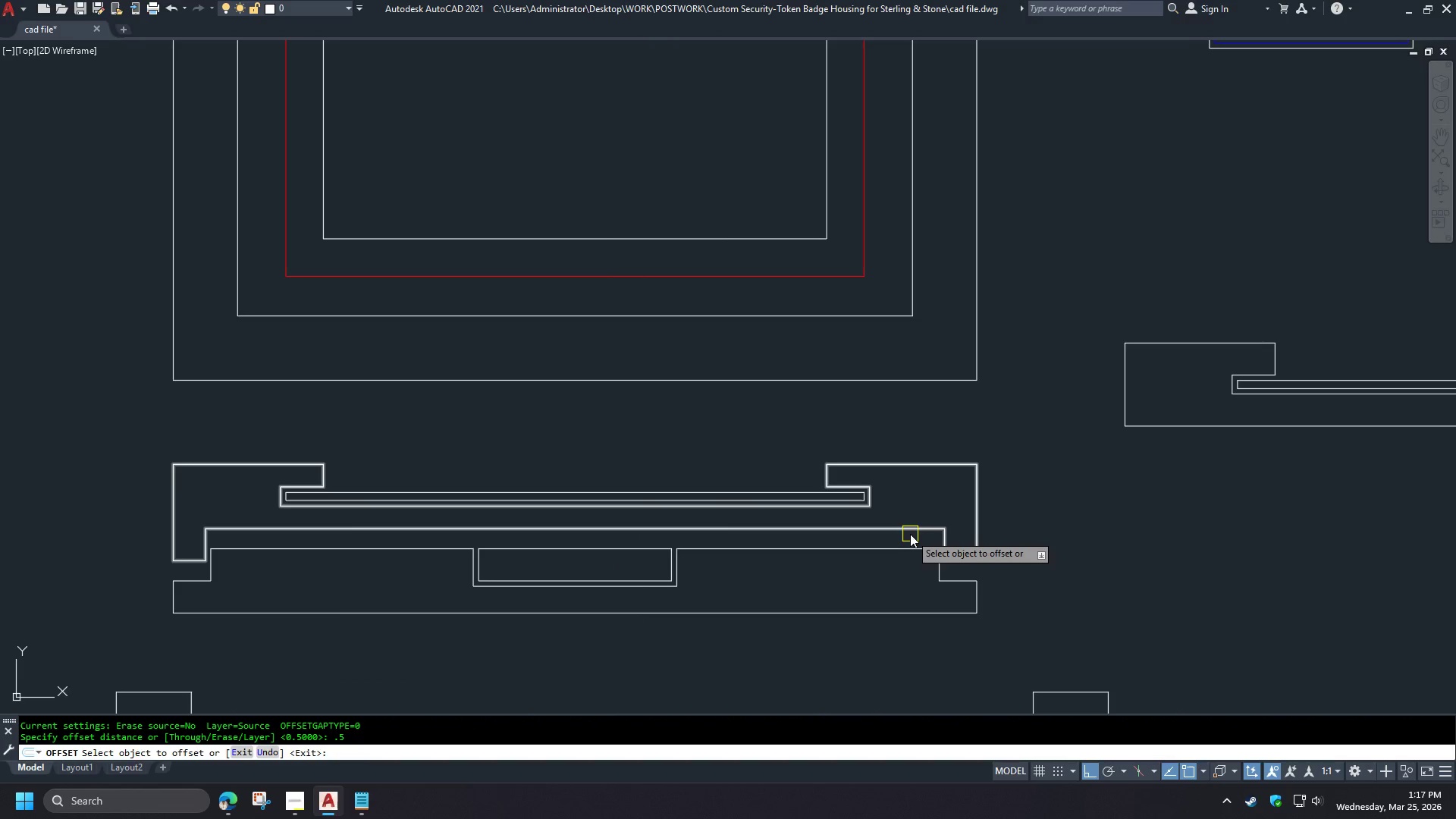 
left_click([905, 528])
 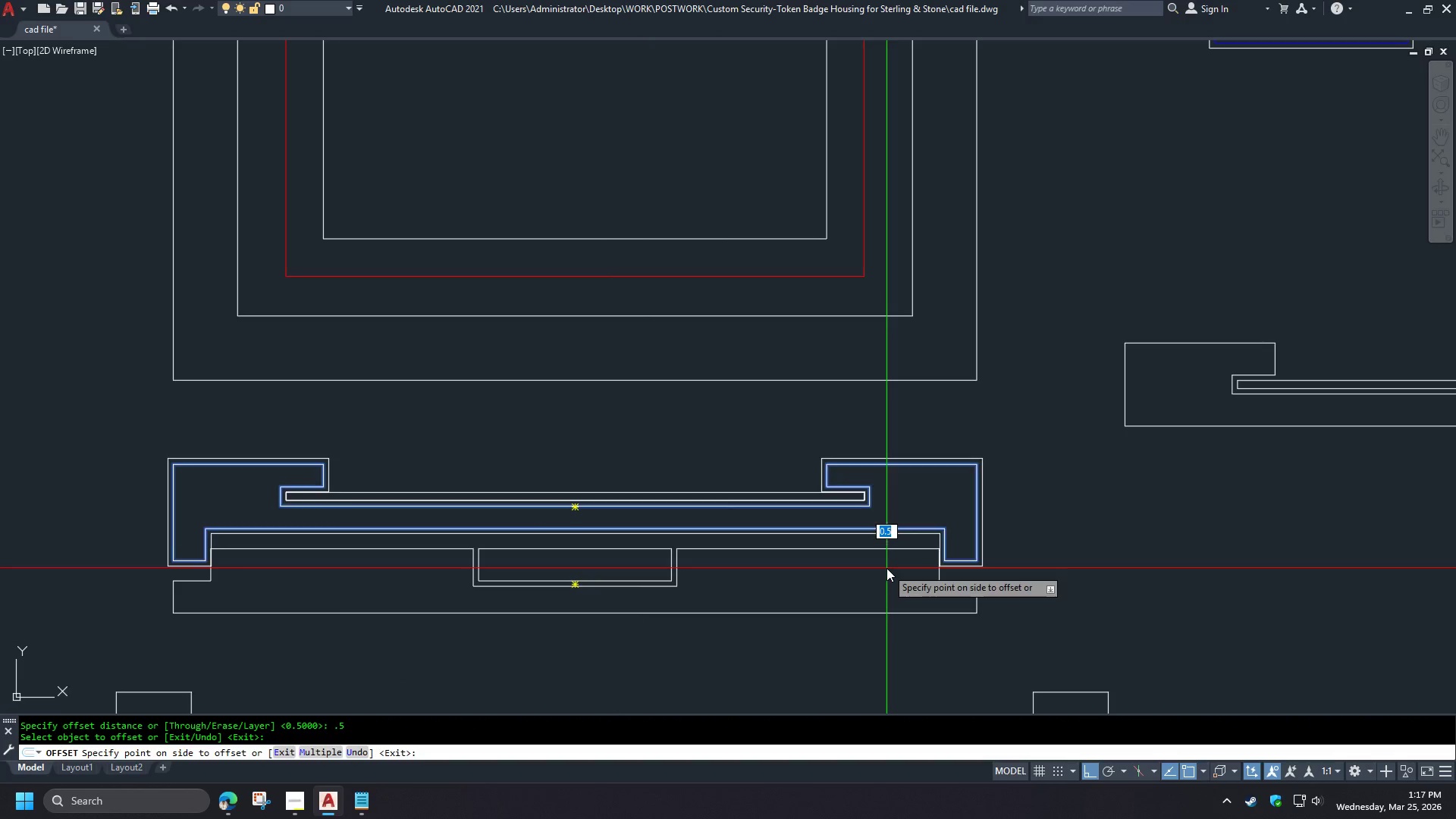 
left_click_drag(start_coordinate=[886, 569], to_coordinate=[886, 573])
 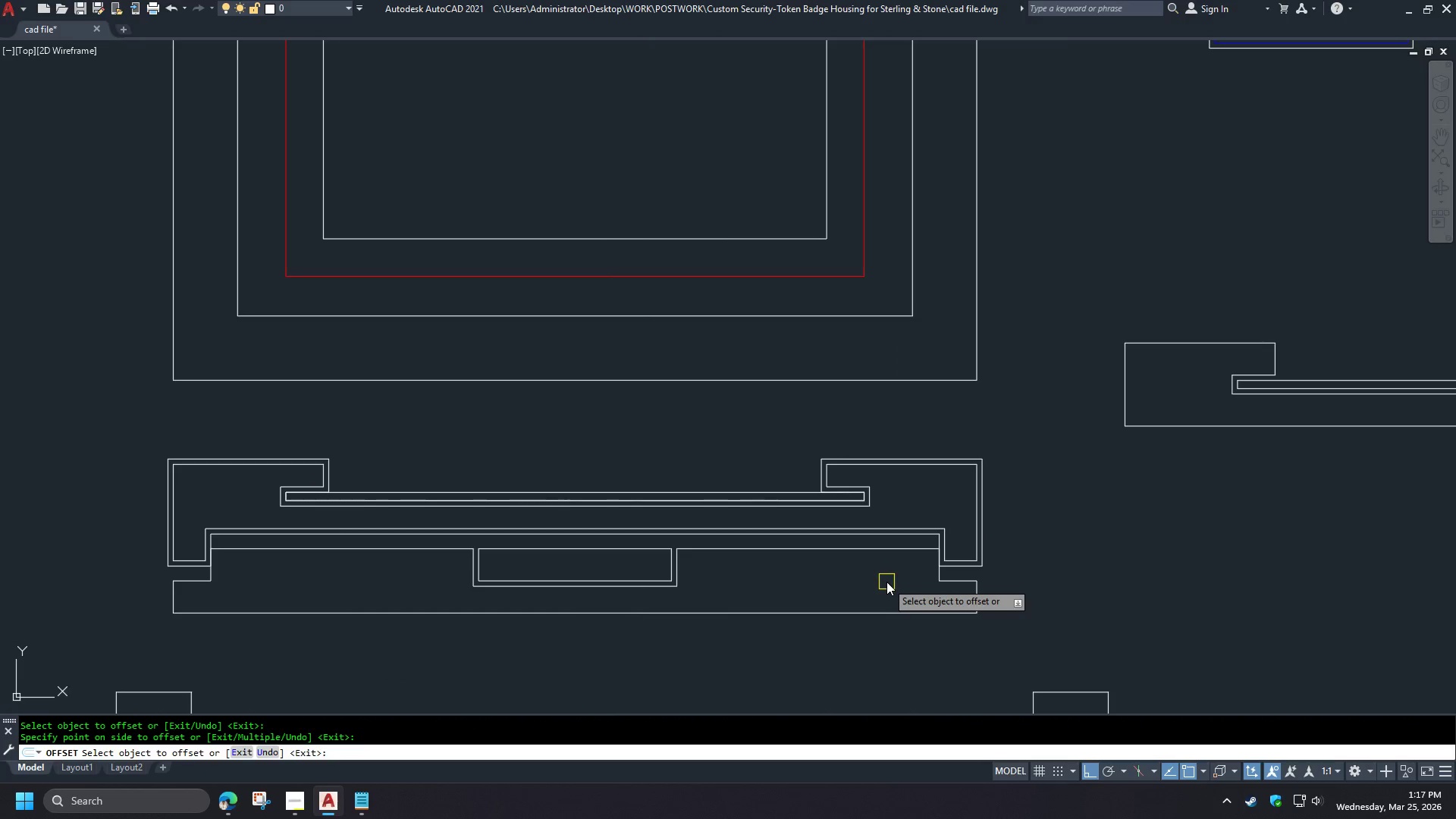 
key(Space)
 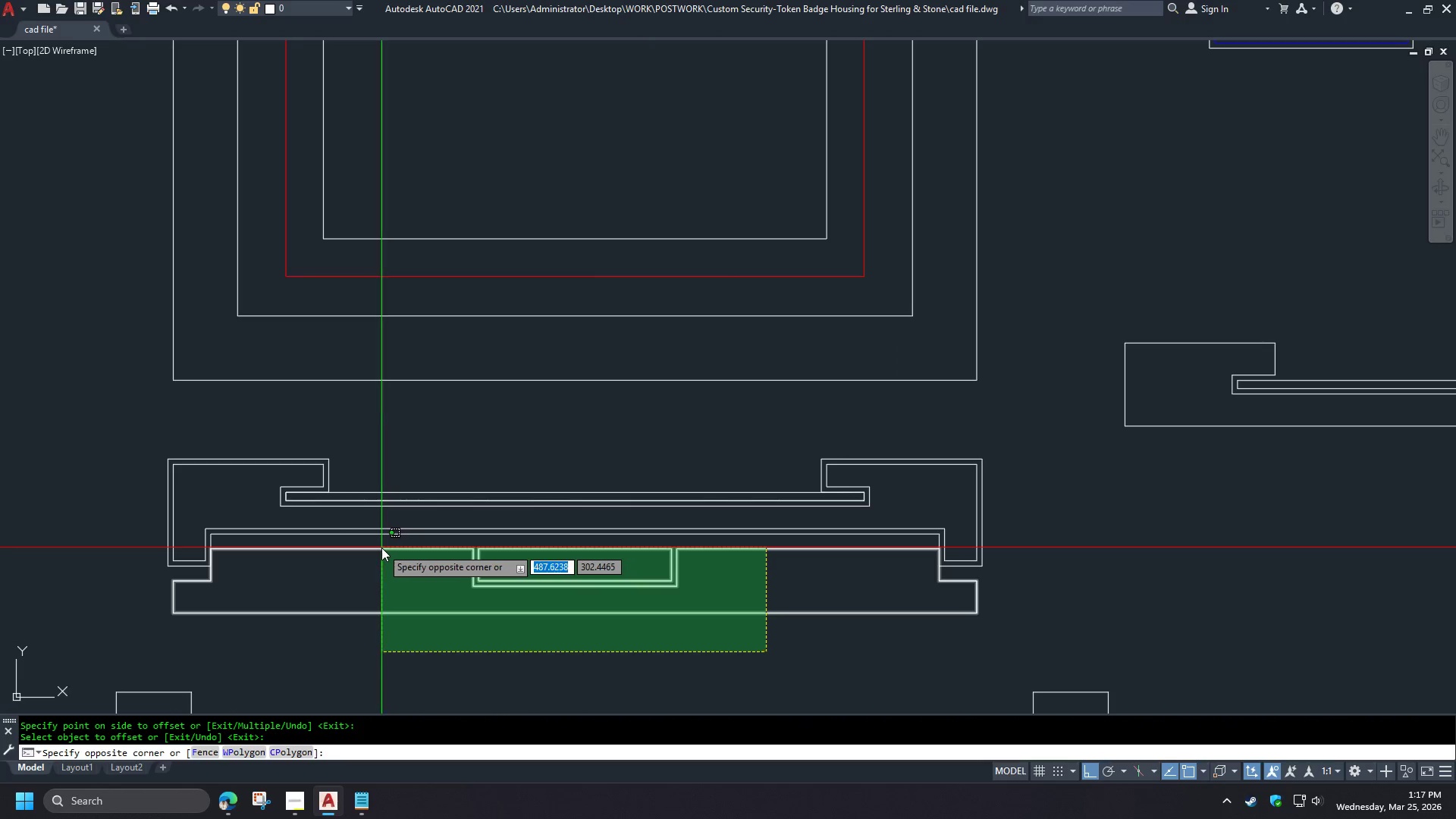 
left_click([381, 563])
 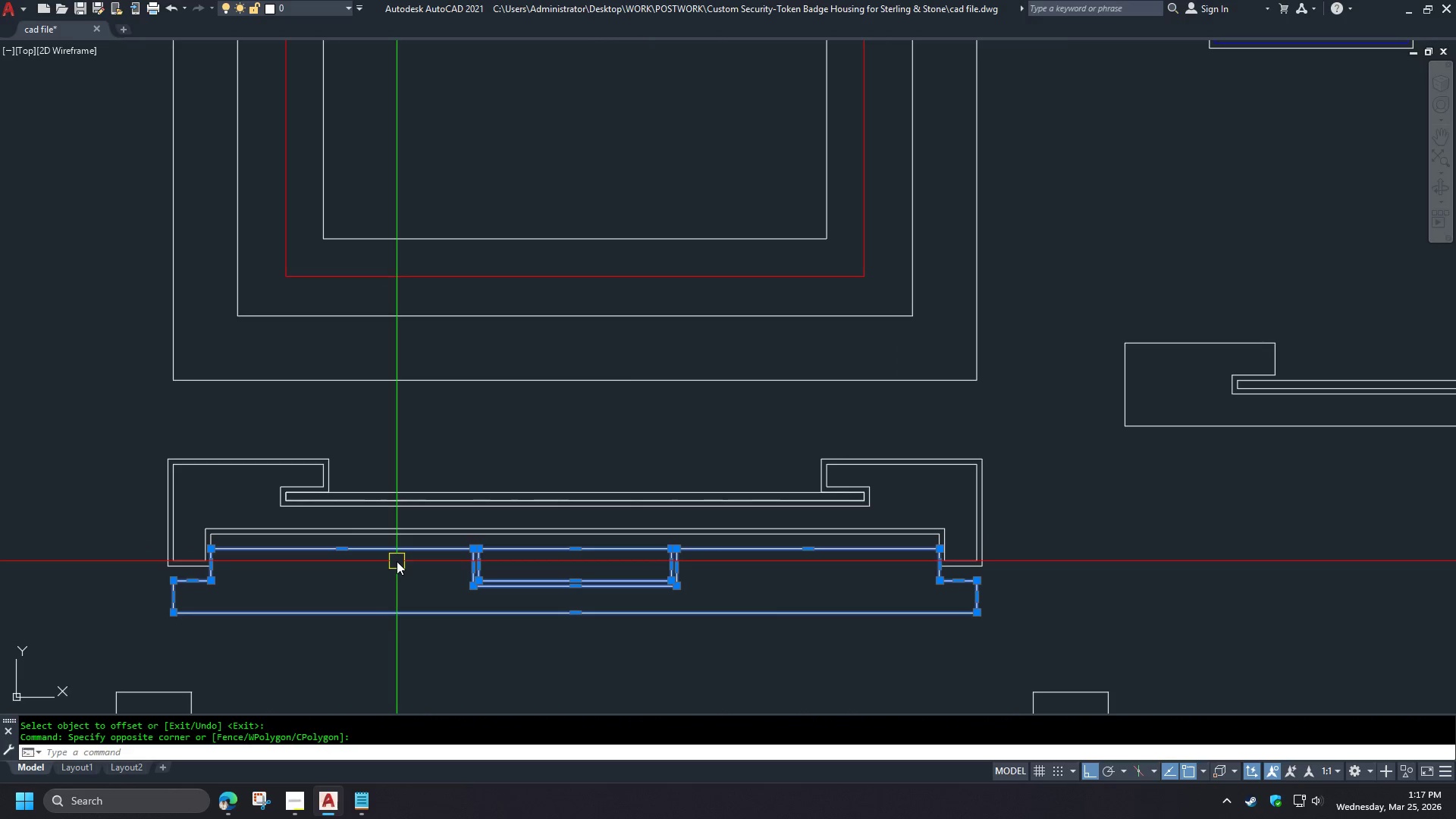 
key(M)
 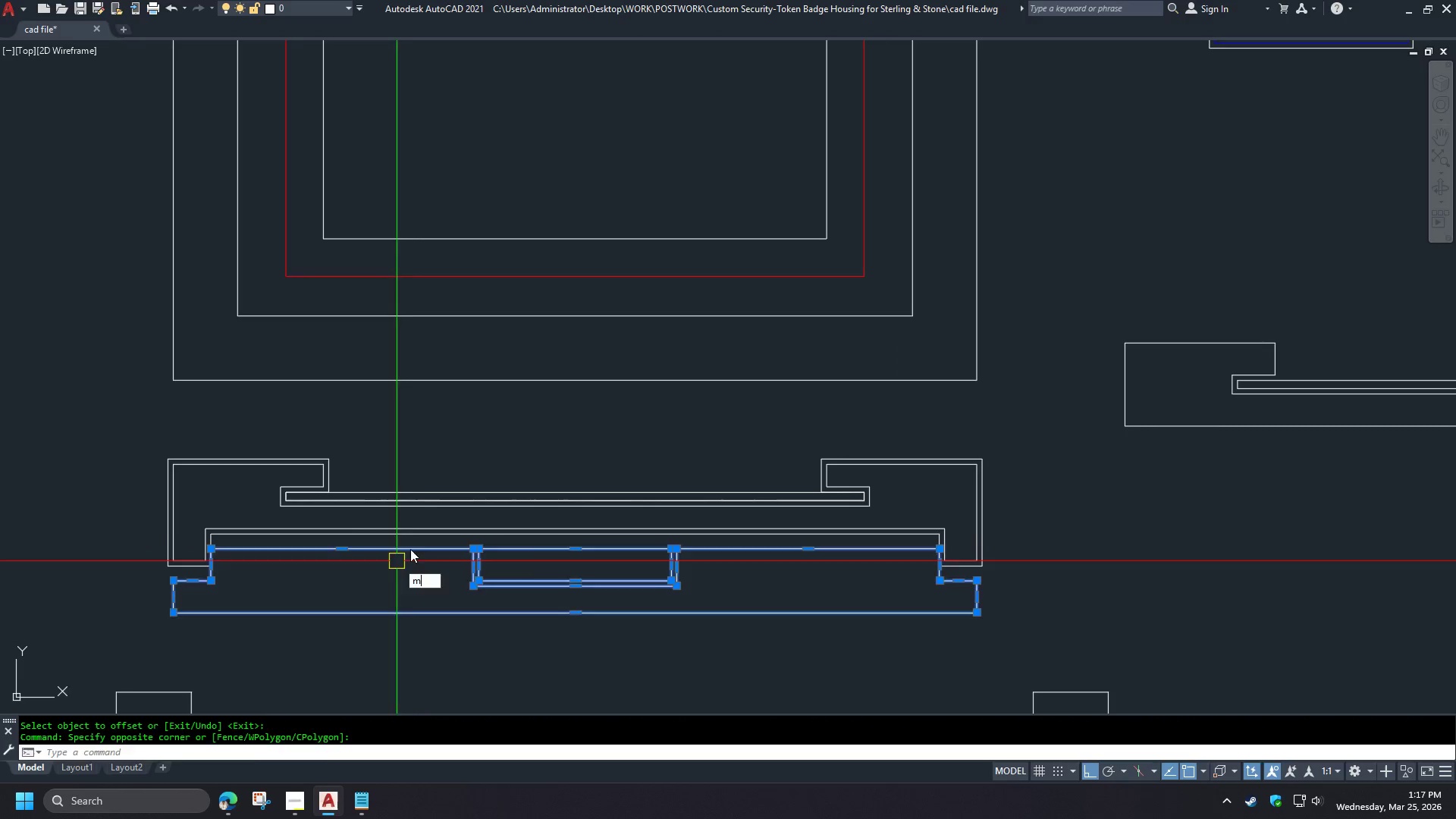 
key(Space)
 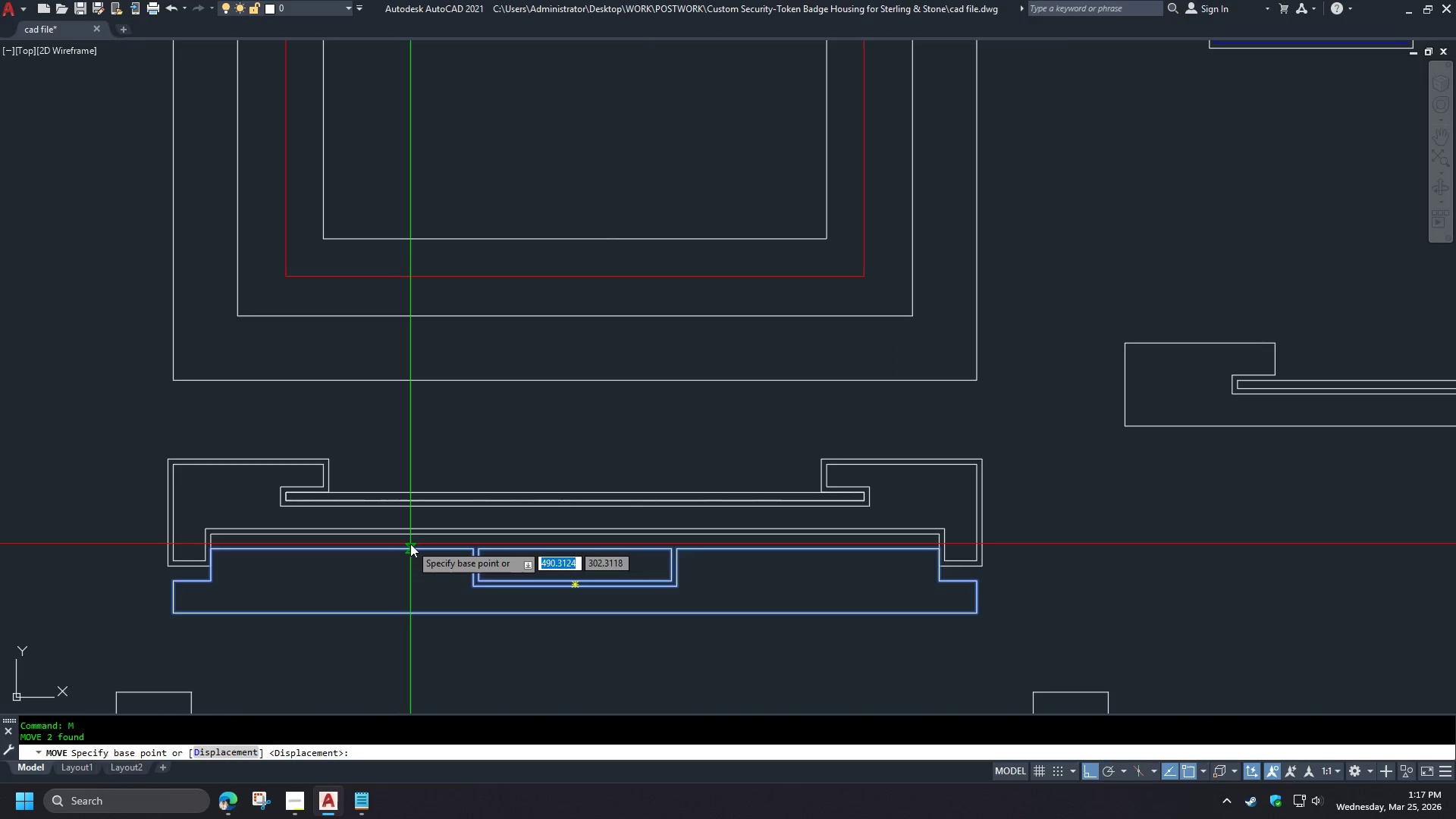 
left_click([410, 544])
 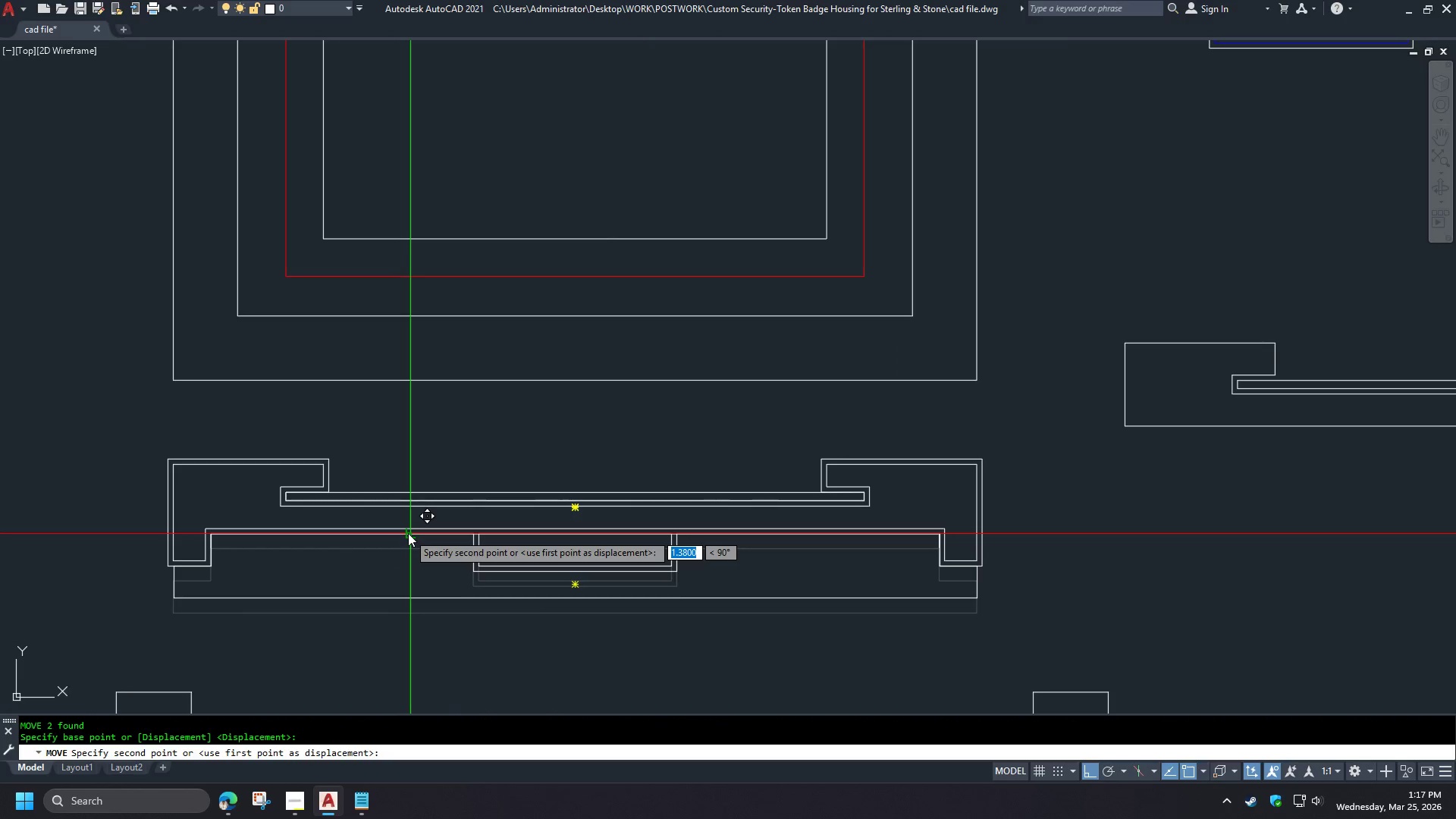 
left_click([408, 533])
 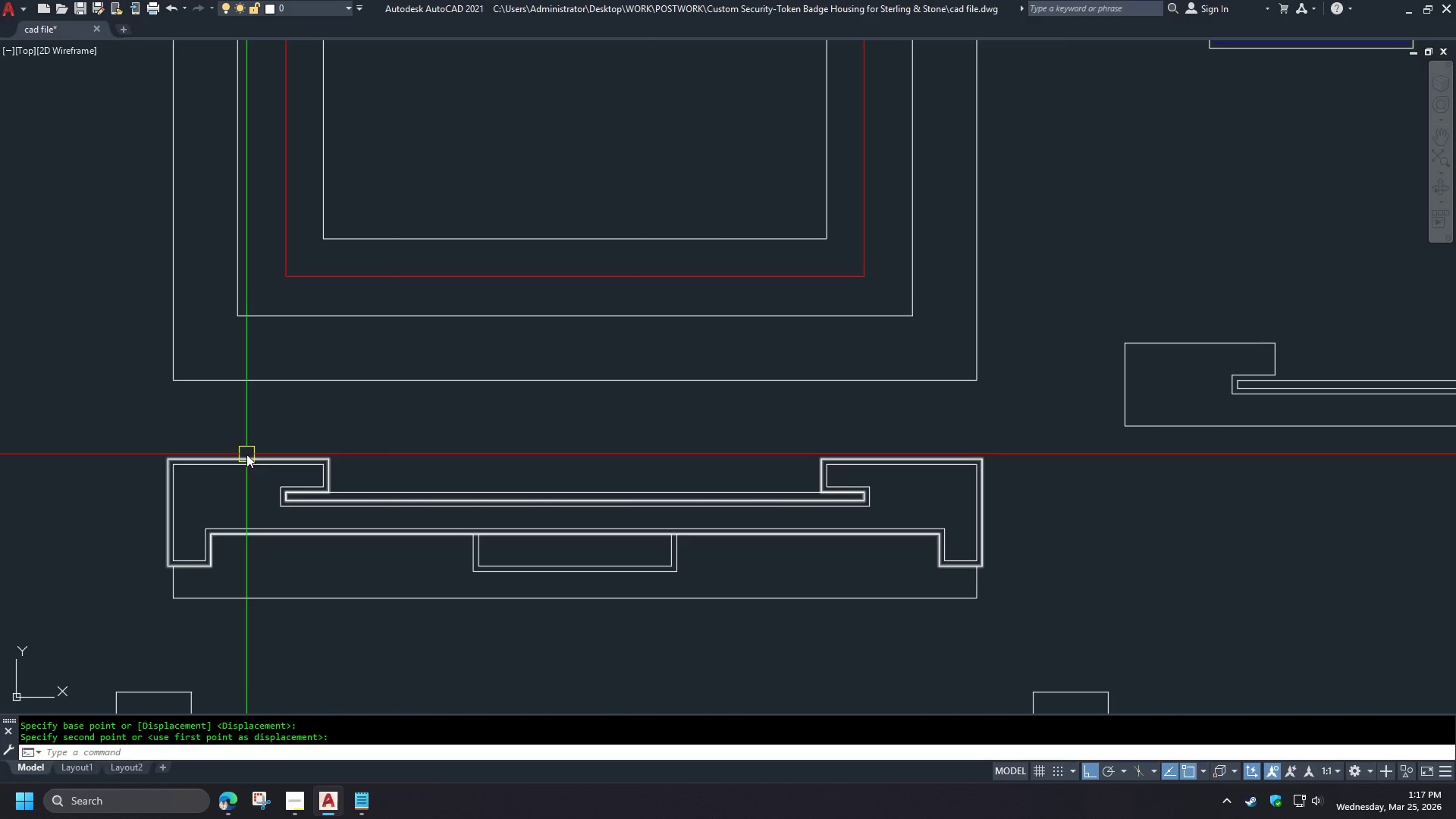 
left_click([244, 452])
 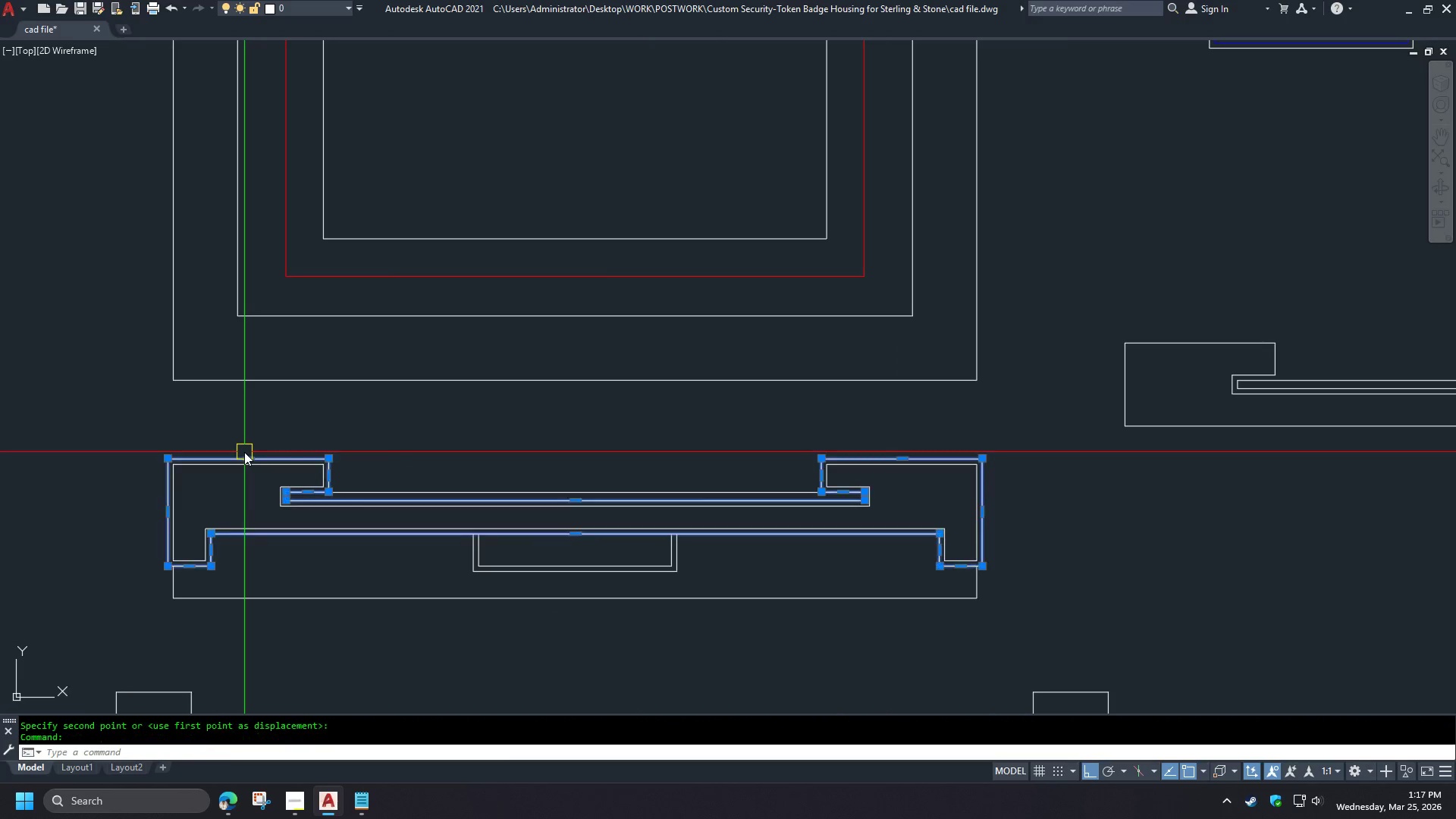 
key(E)
 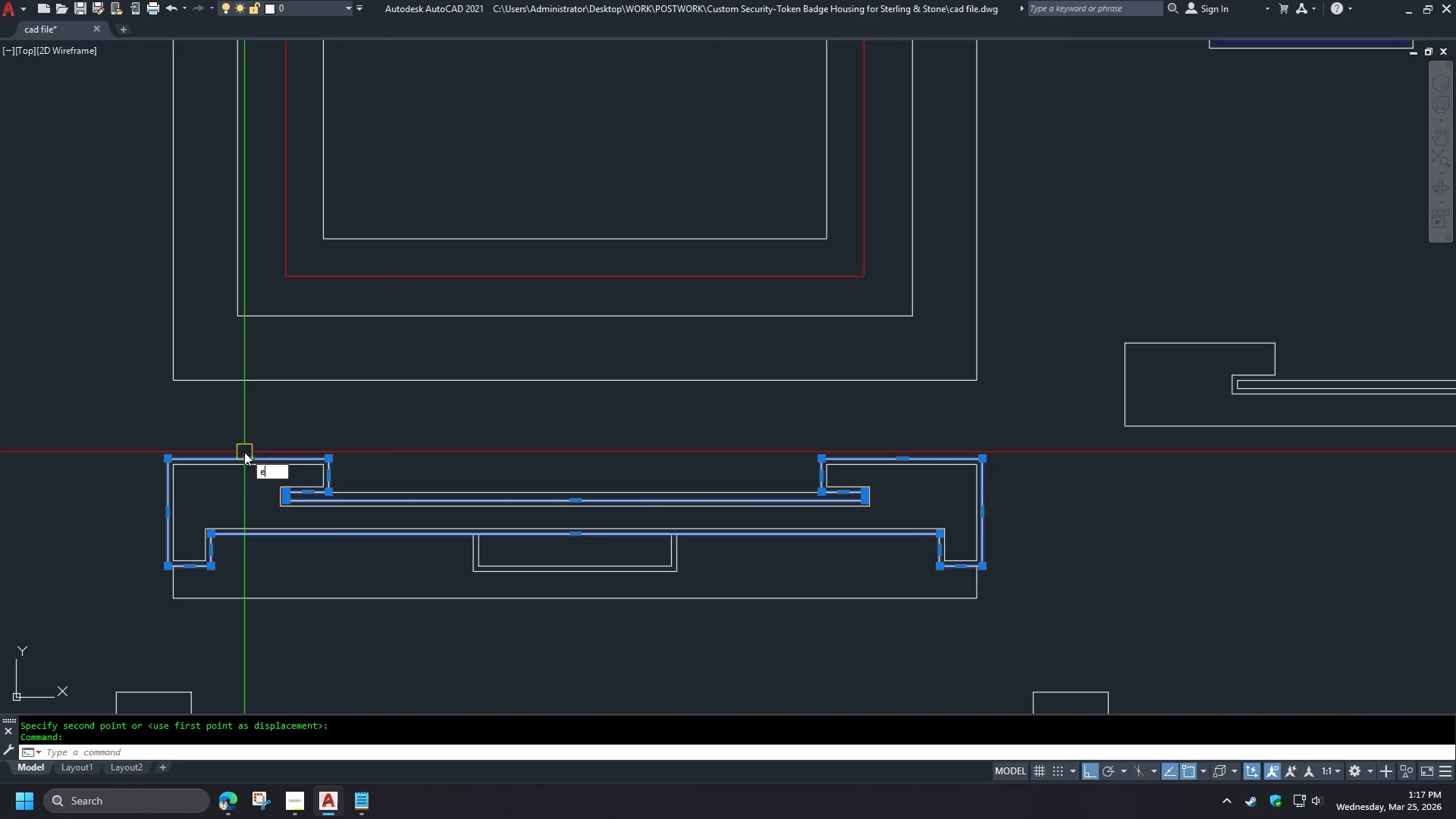 
key(Space)
 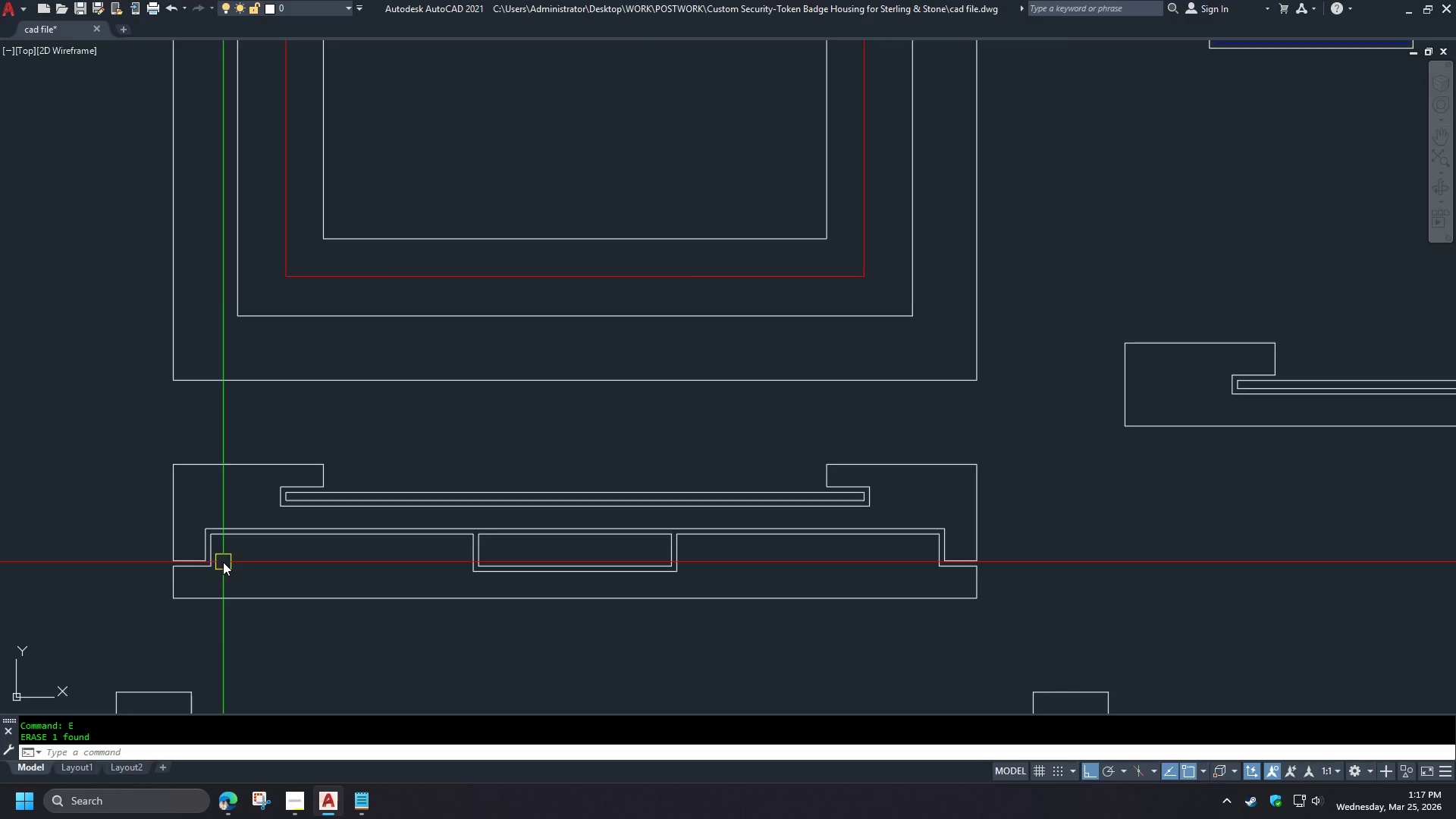 
type(di )
 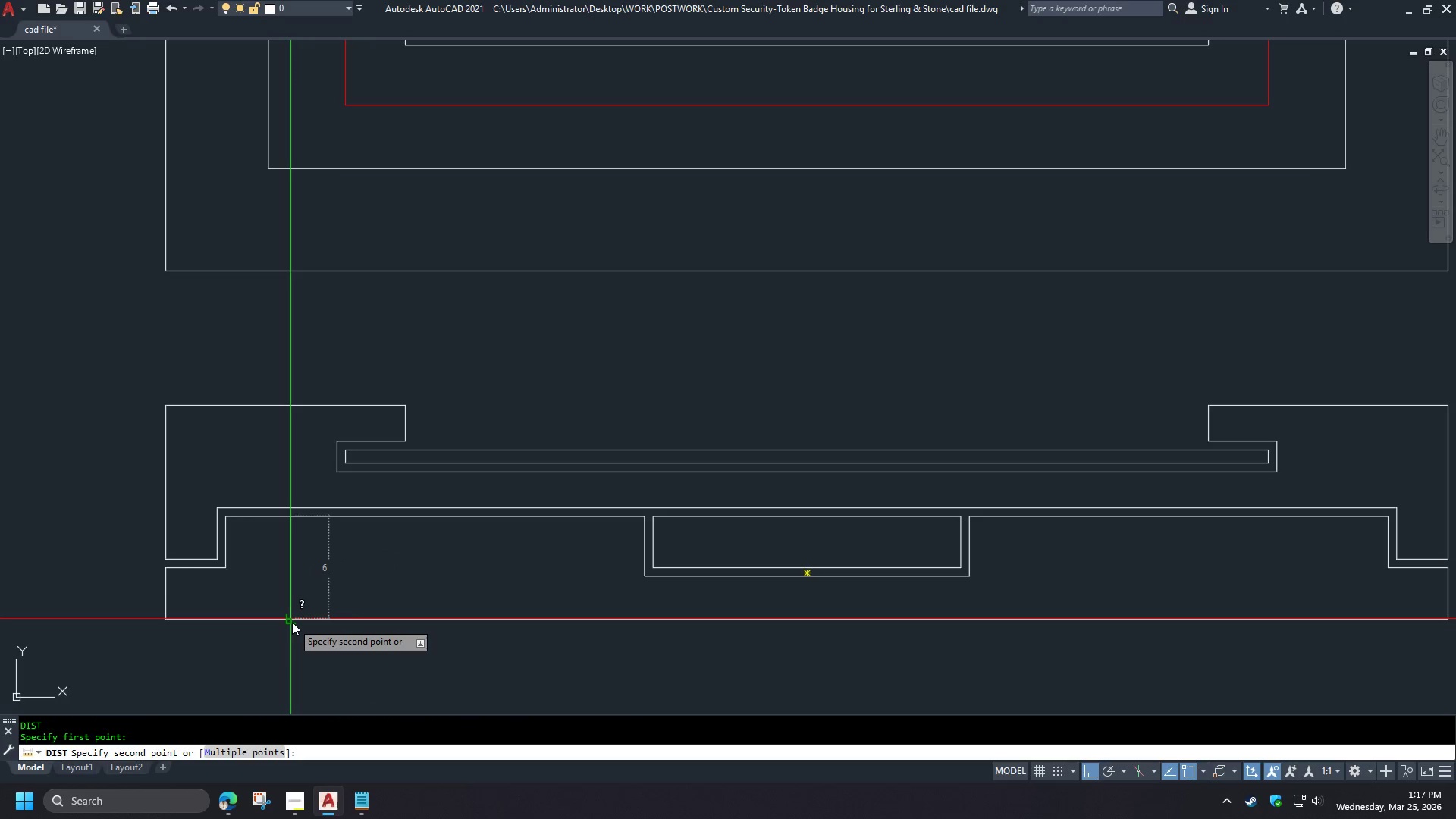 
scroll: coordinate [223, 572], scroll_direction: up, amount: 2.0
 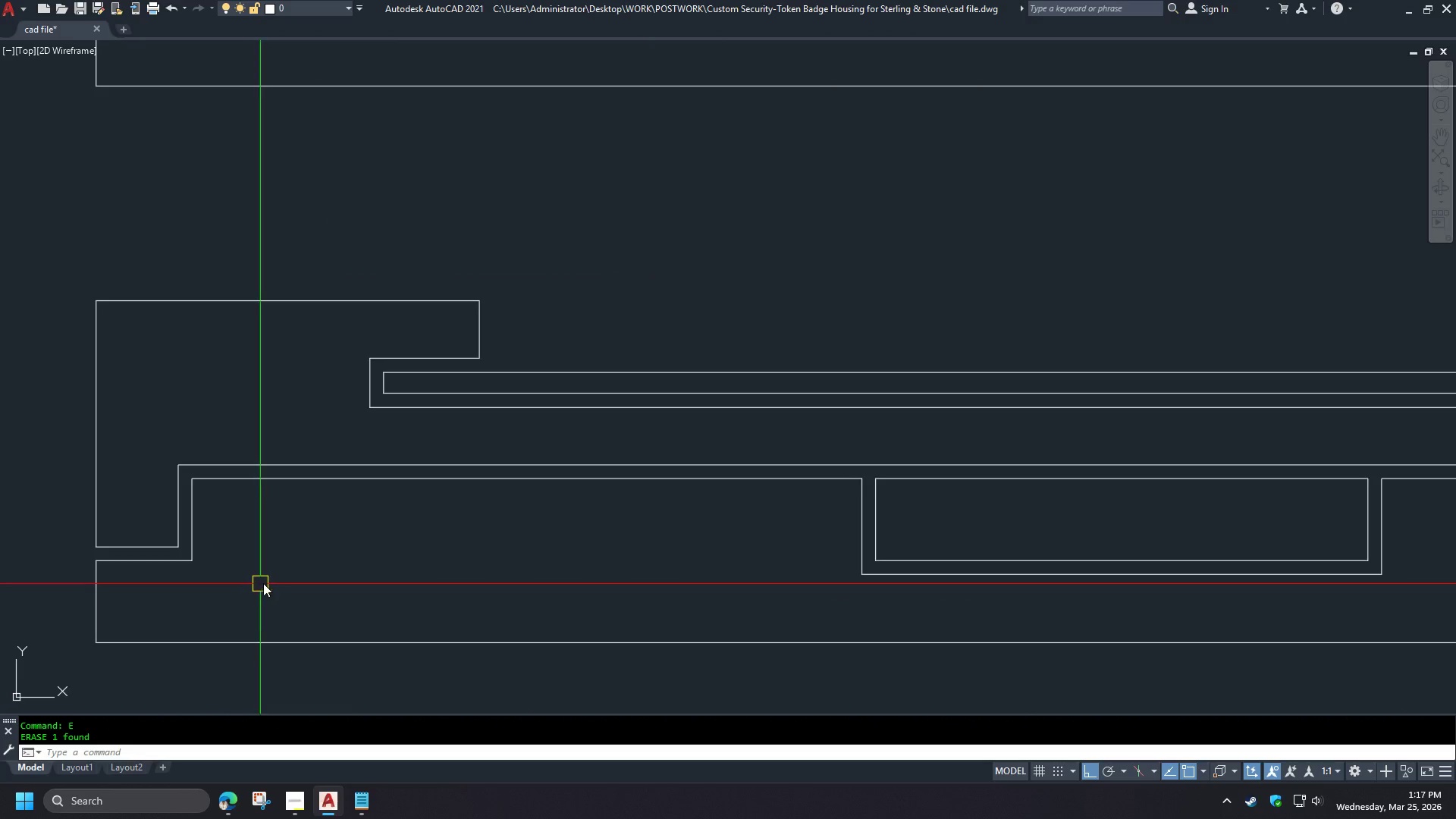 
scroll: coordinate [281, 580], scroll_direction: down, amount: 1.0
 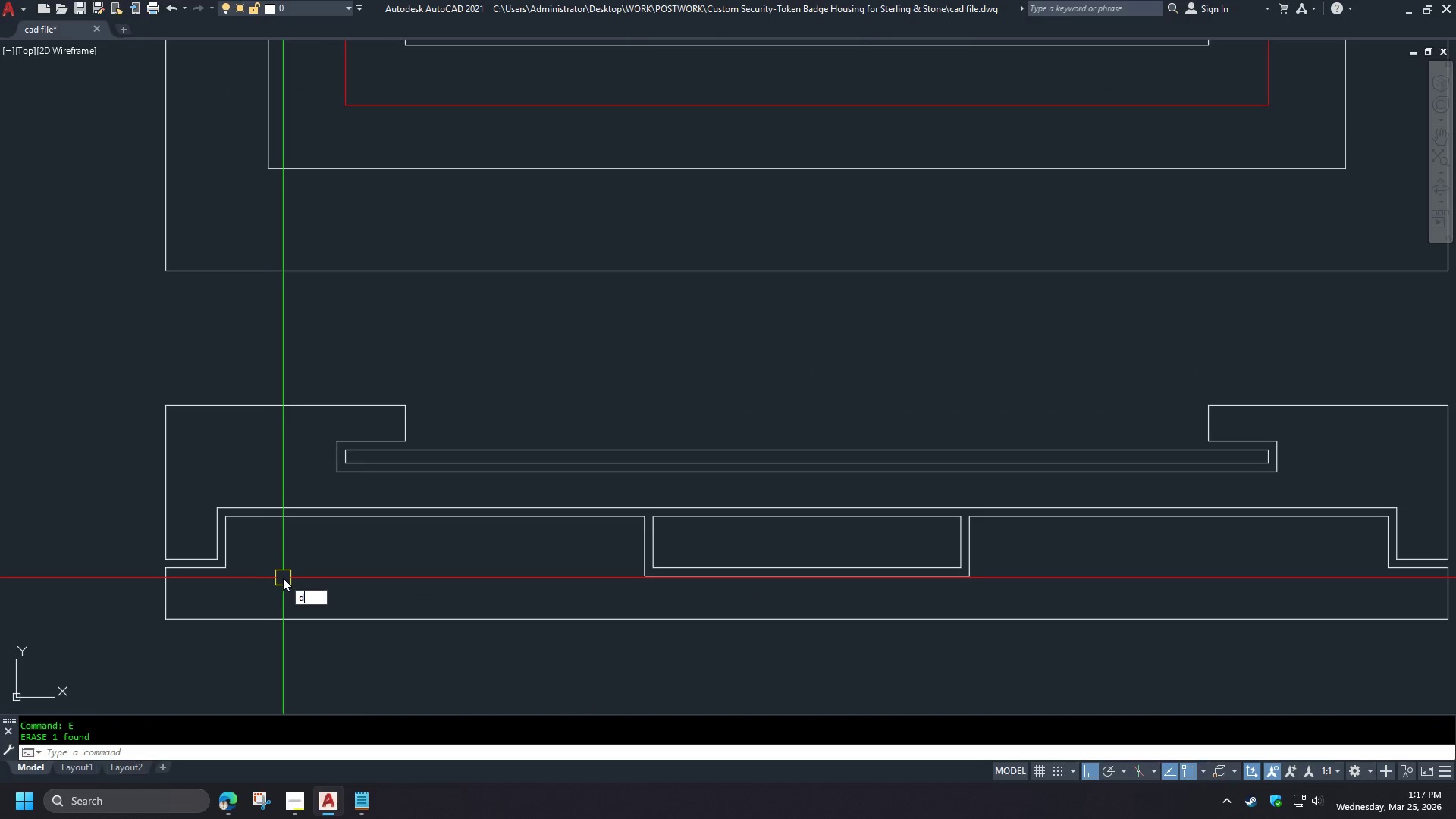 
key(Escape)
 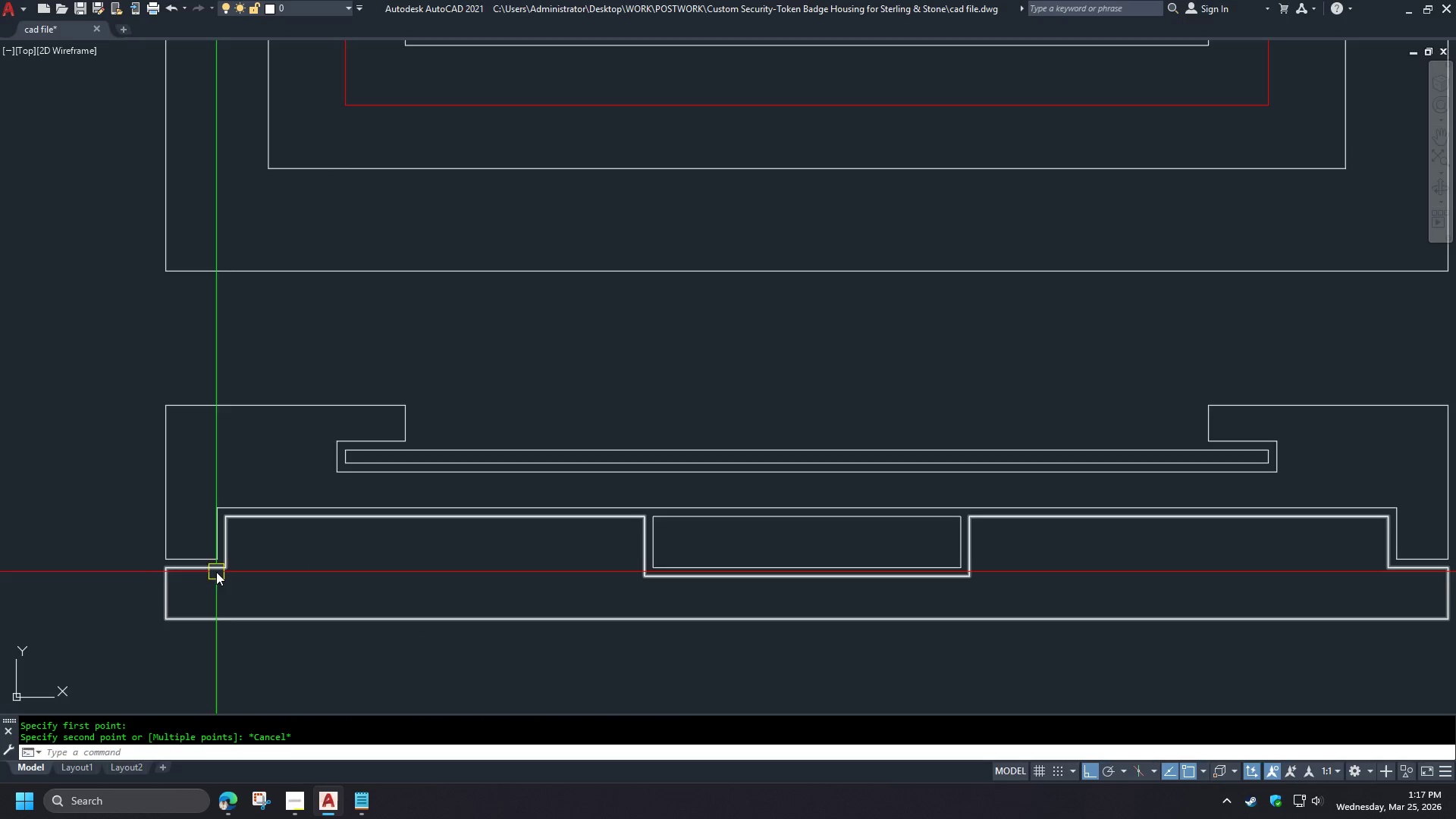 
key(Space)
 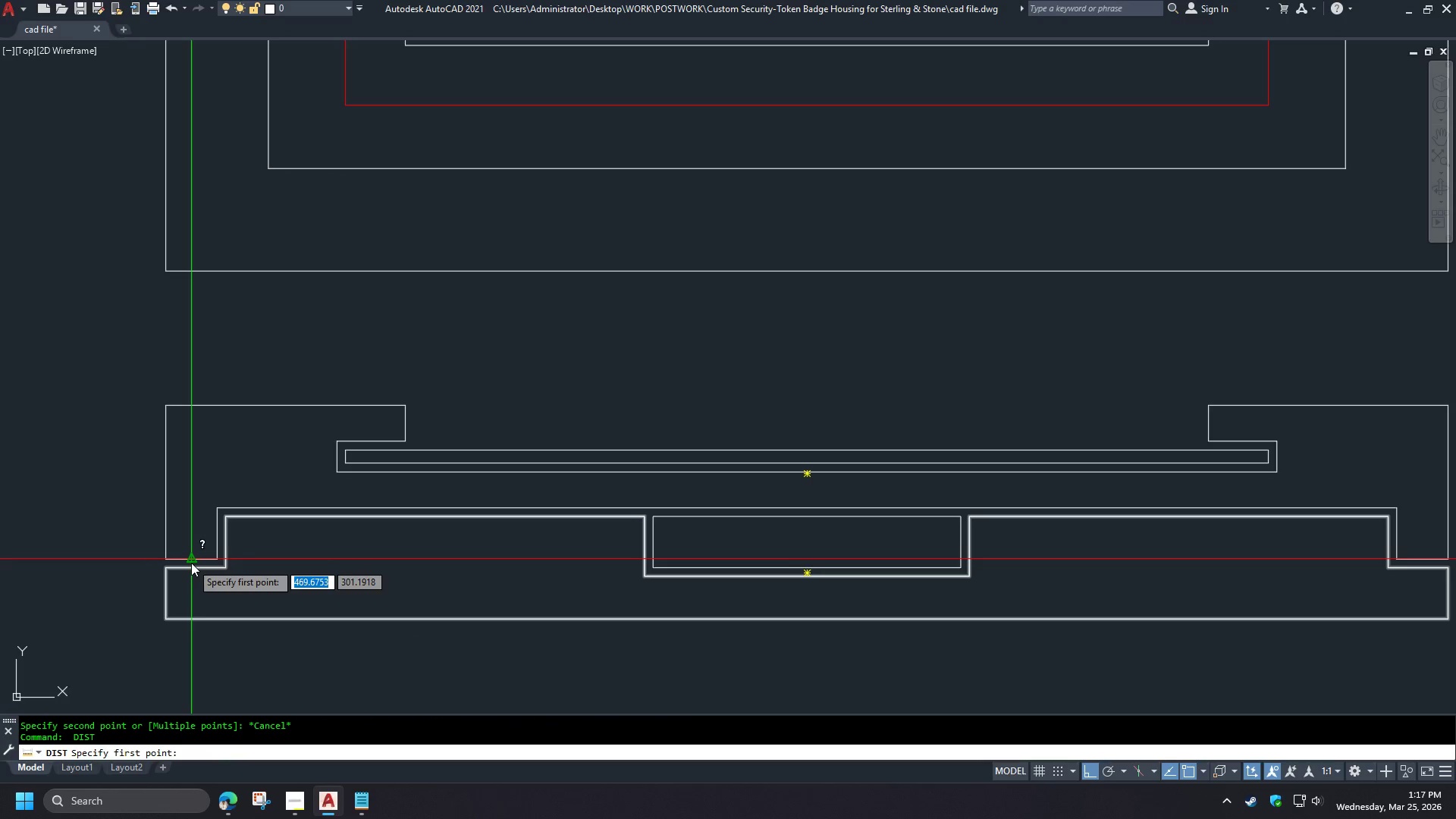 
left_click_drag(start_coordinate=[191, 563], to_coordinate=[193, 554])
 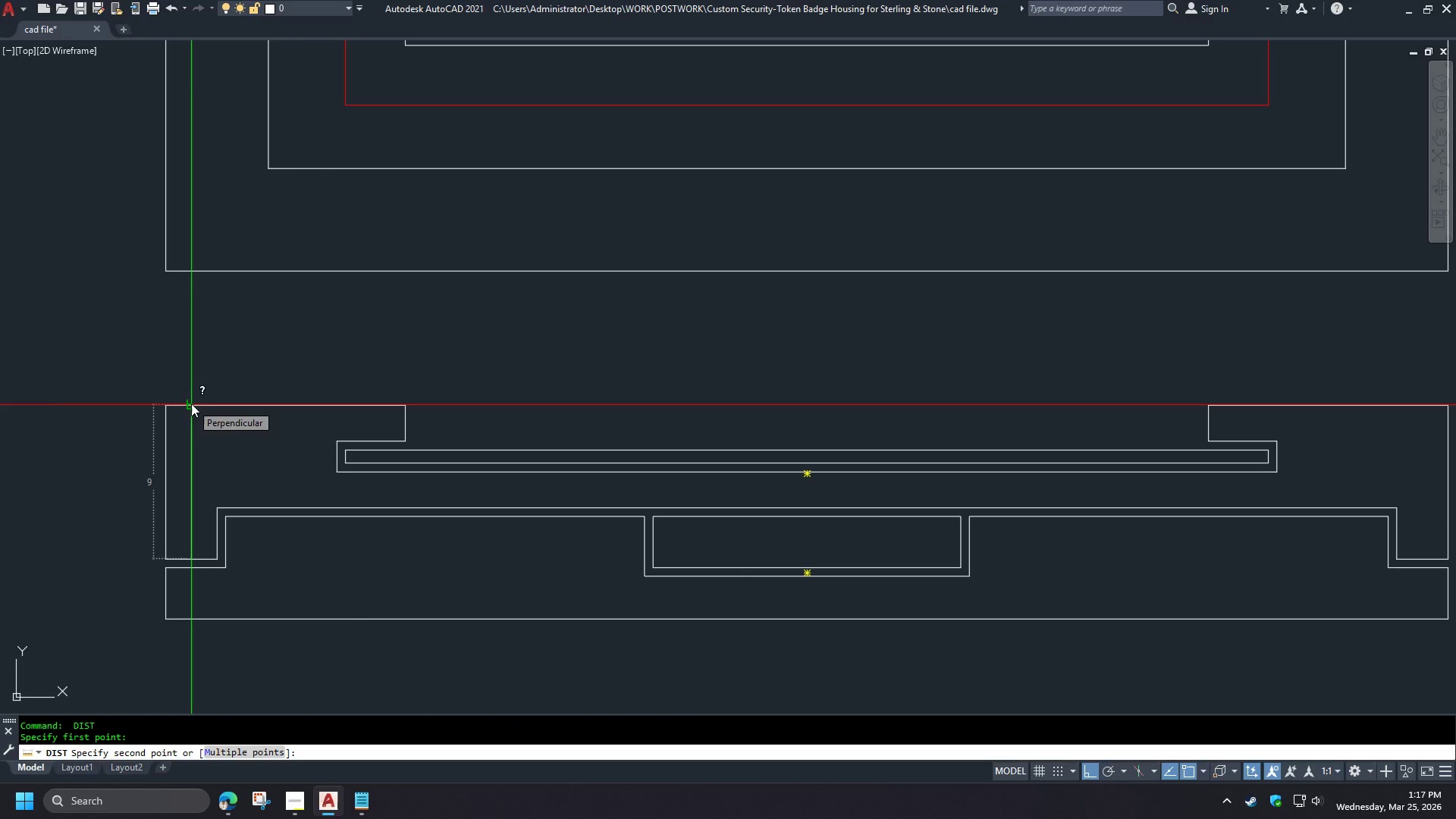 
key(Escape)
 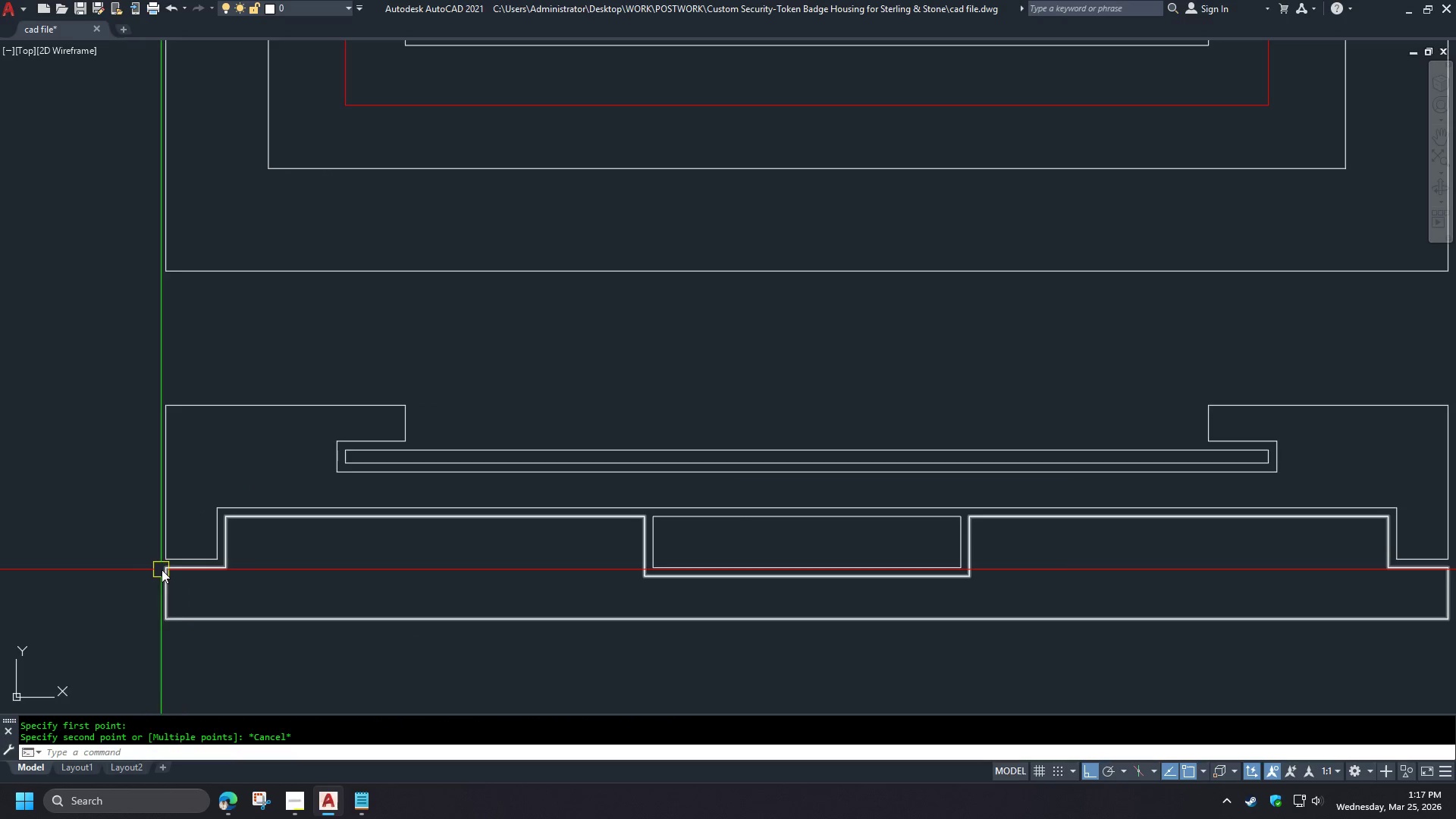 
scroll: coordinate [247, 623], scroll_direction: down, amount: 2.0
 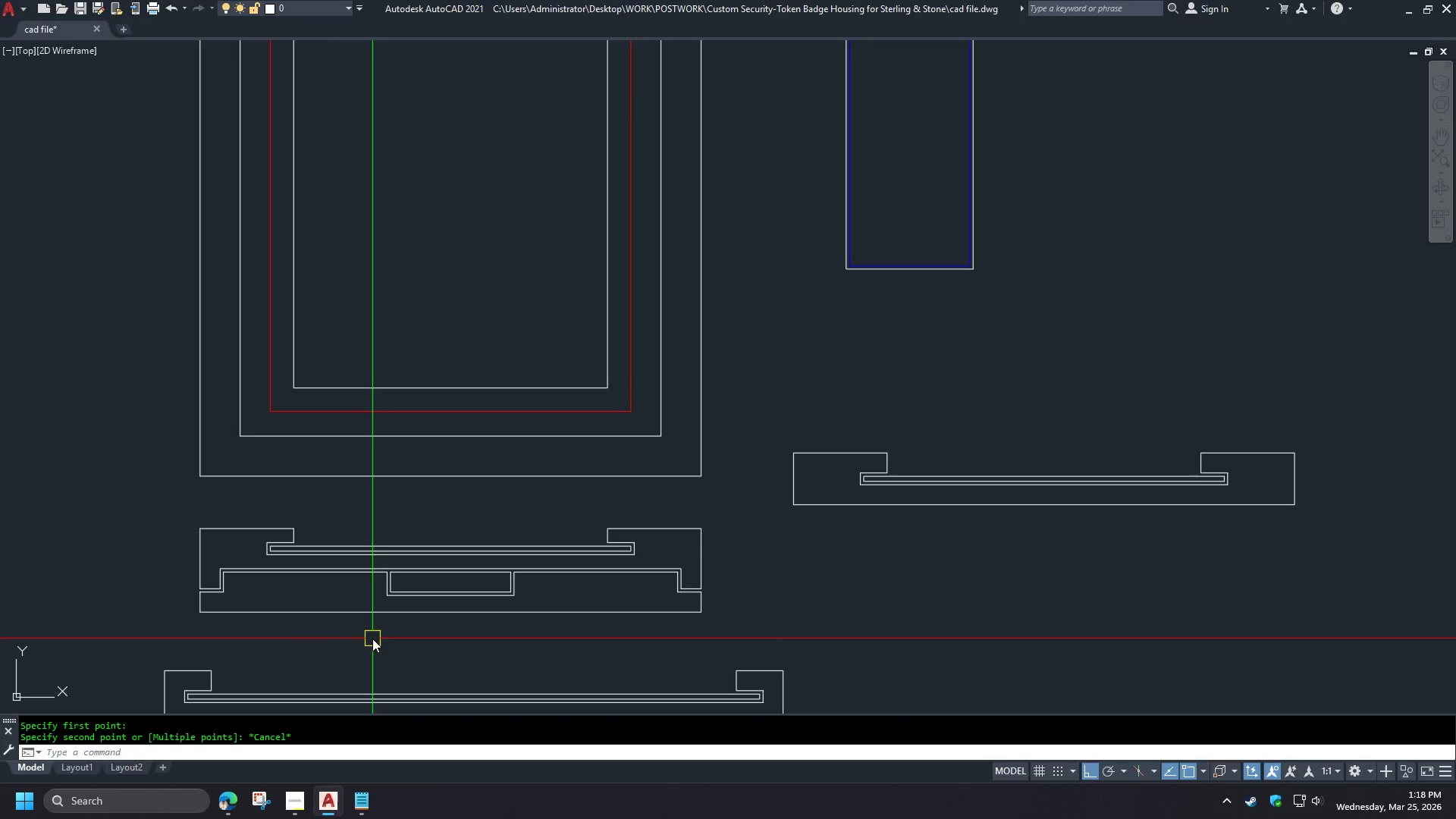 
type(di )
 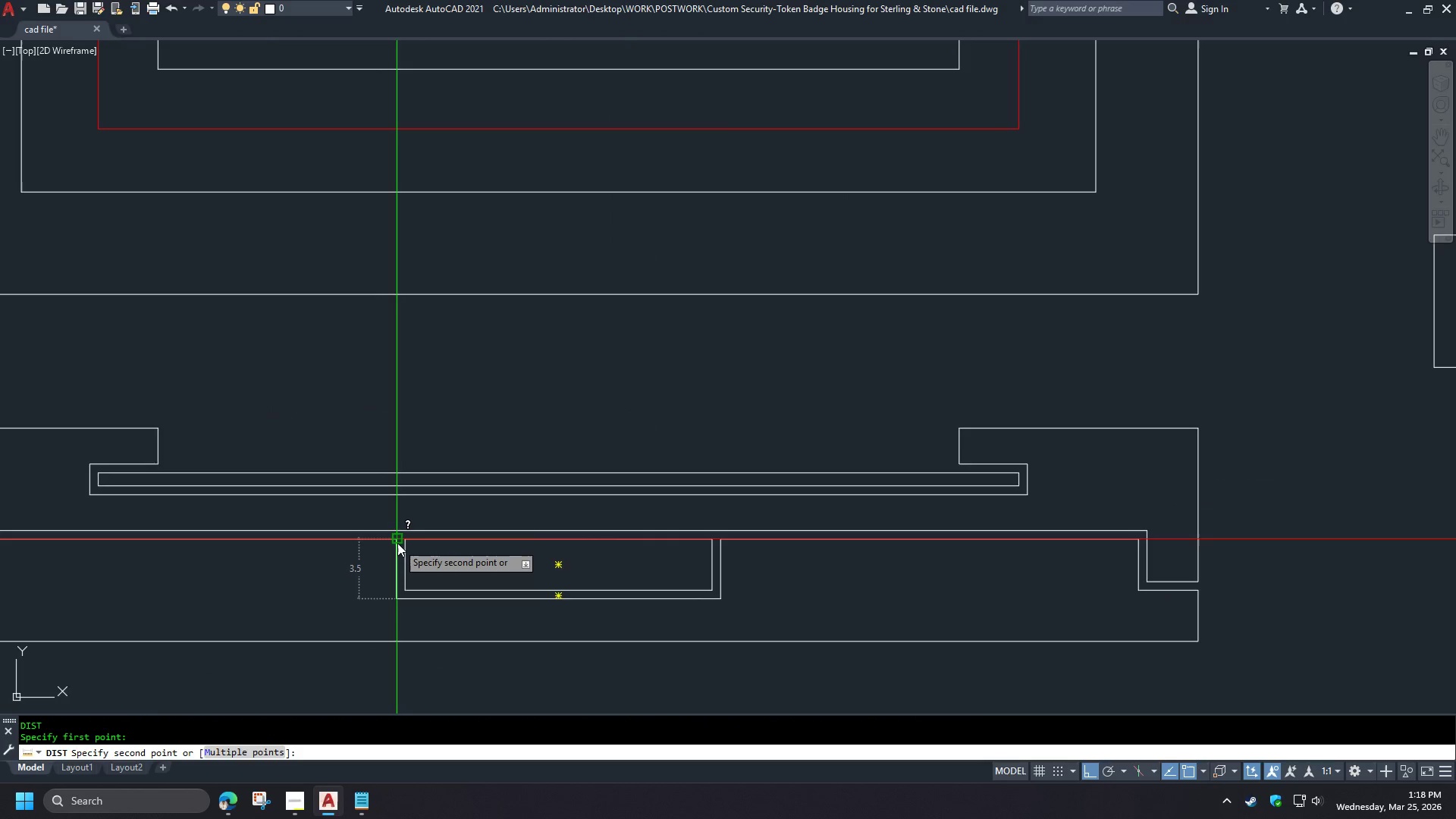 
key(Escape)
 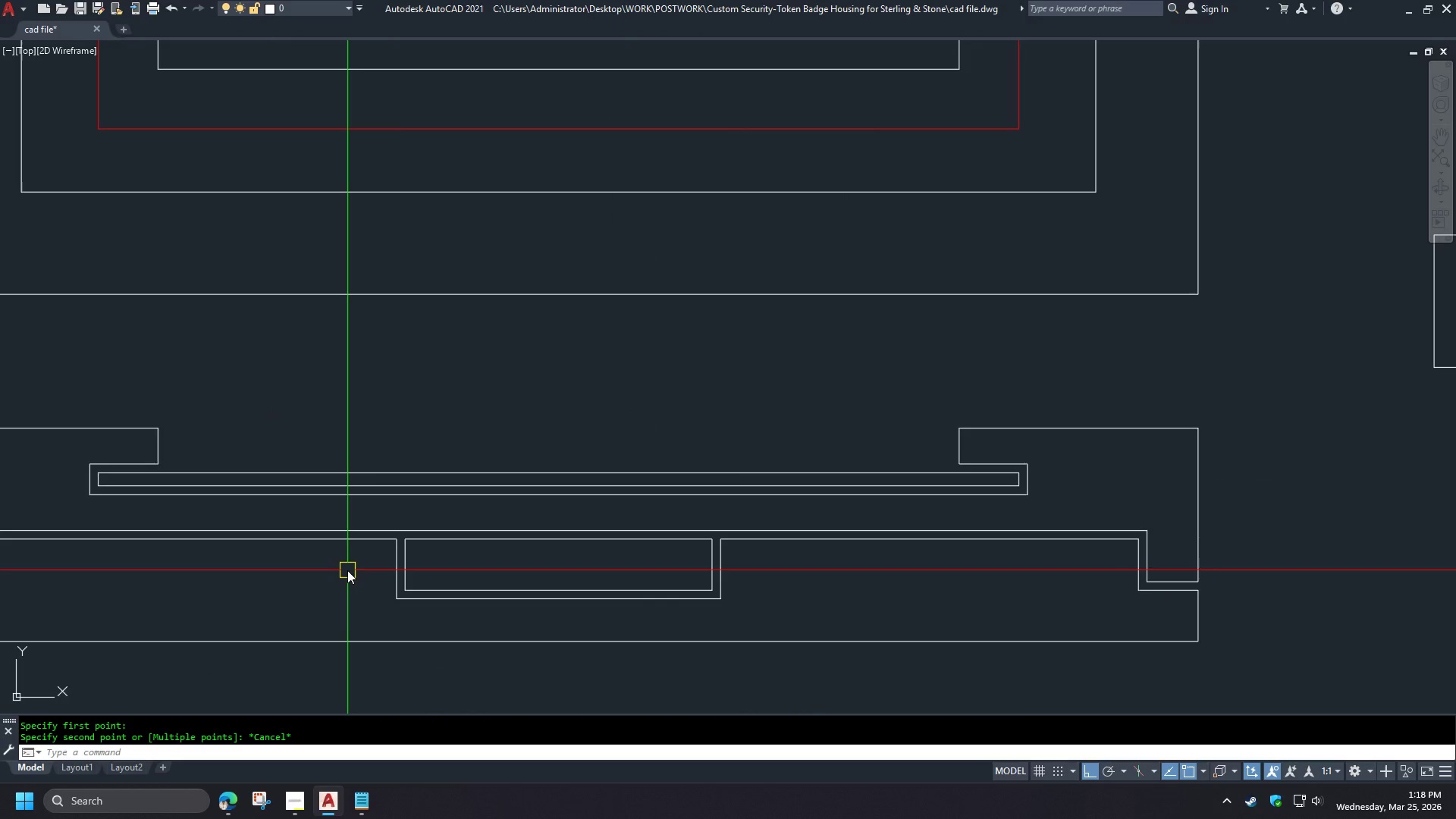 
scroll: coordinate [381, 594], scroll_direction: up, amount: 2.0
 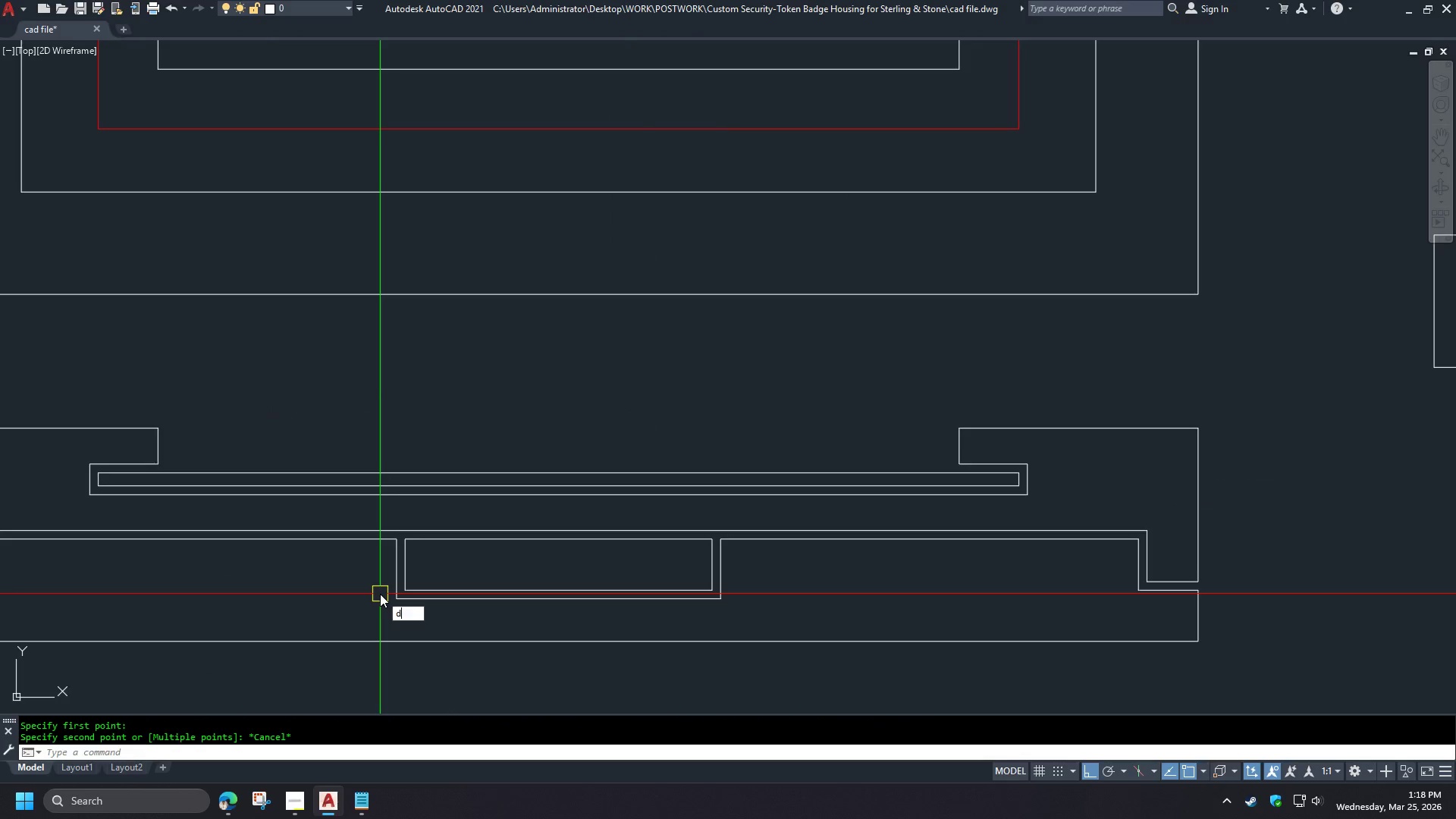 
scroll: coordinate [334, 586], scroll_direction: down, amount: 3.0
 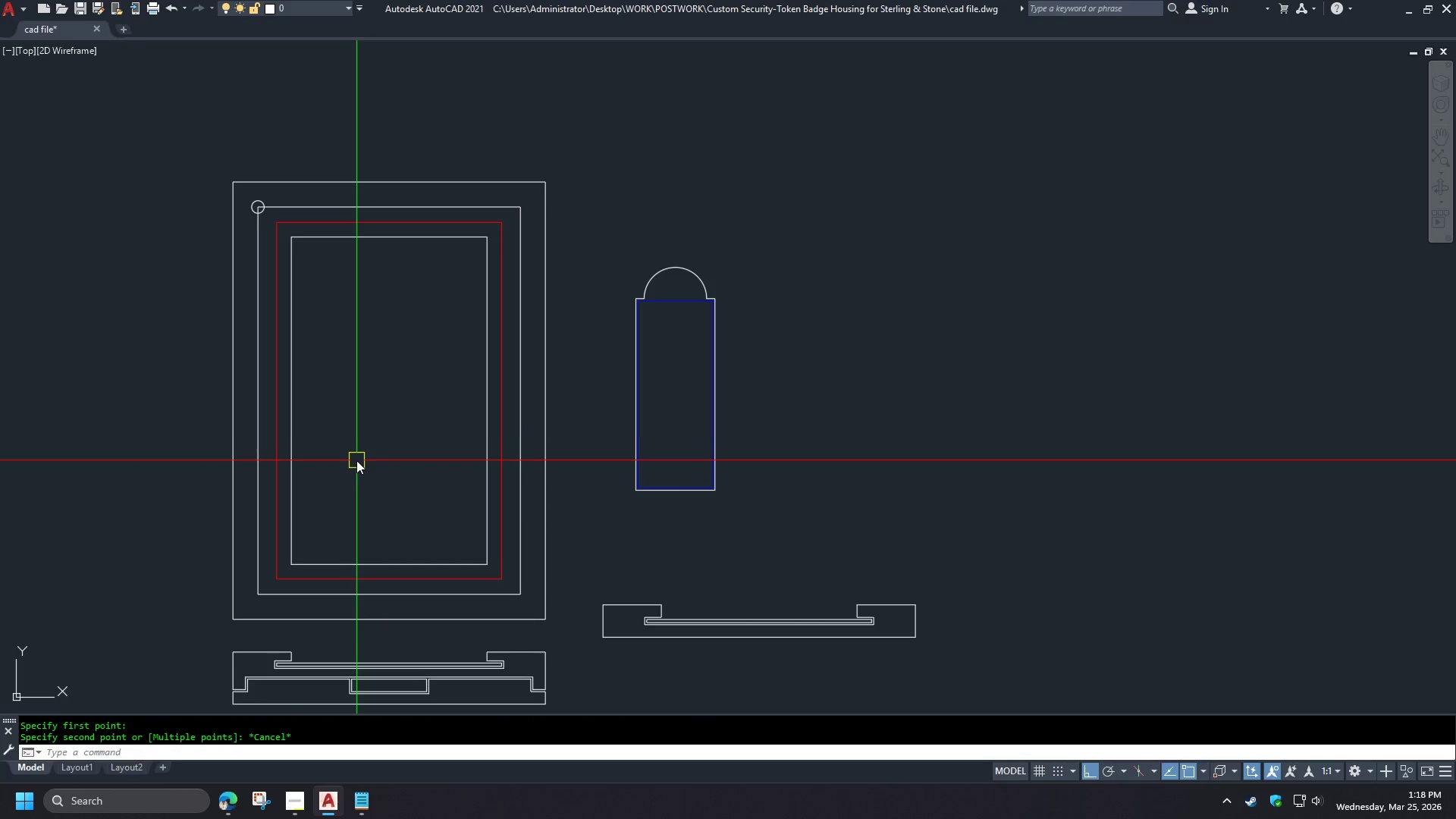 
wait(46.16)
 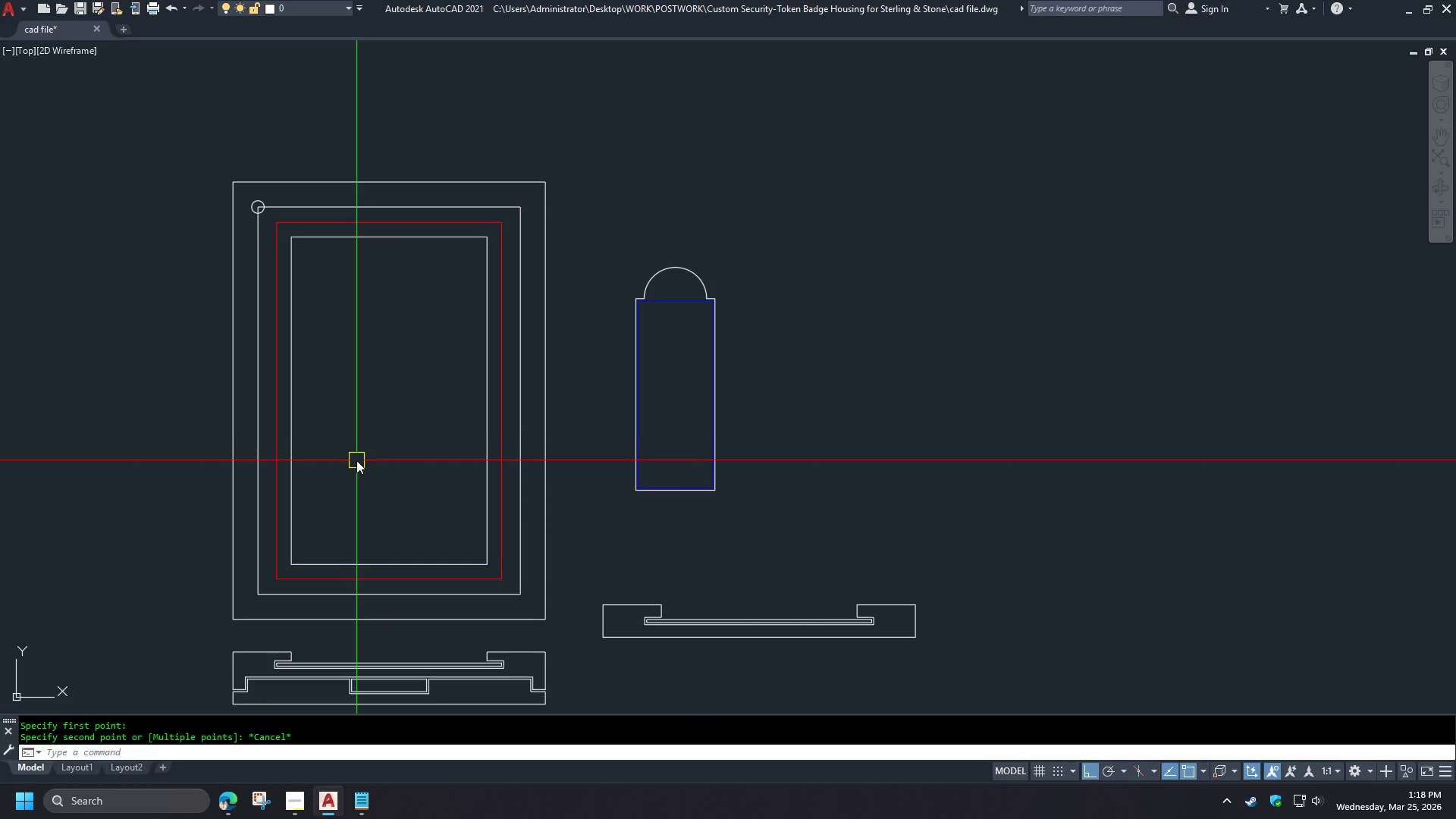 
scroll: coordinate [275, 682], scroll_direction: up, amount: 3.0
 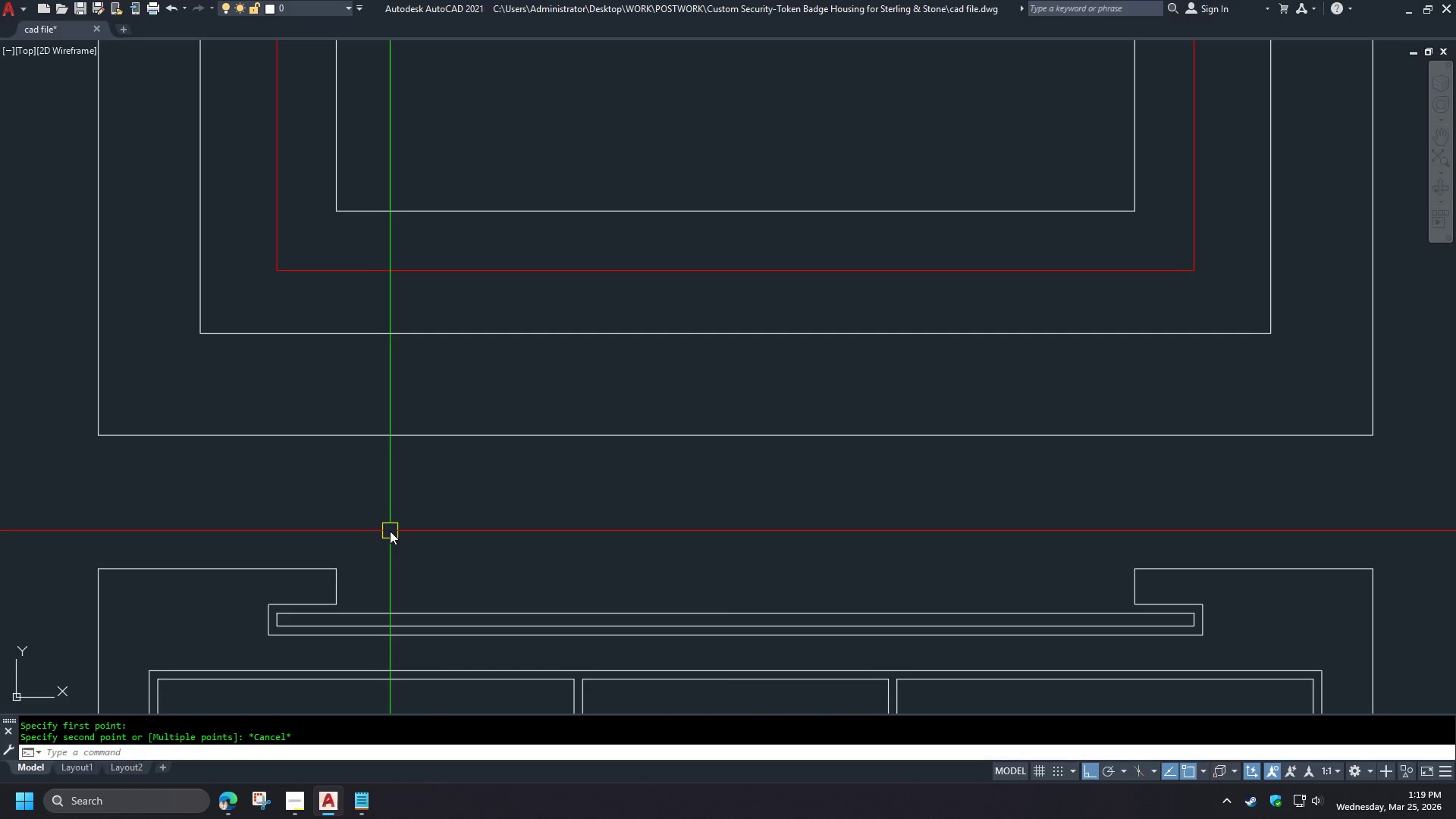 
scroll: coordinate [391, 537], scroll_direction: down, amount: 5.0
 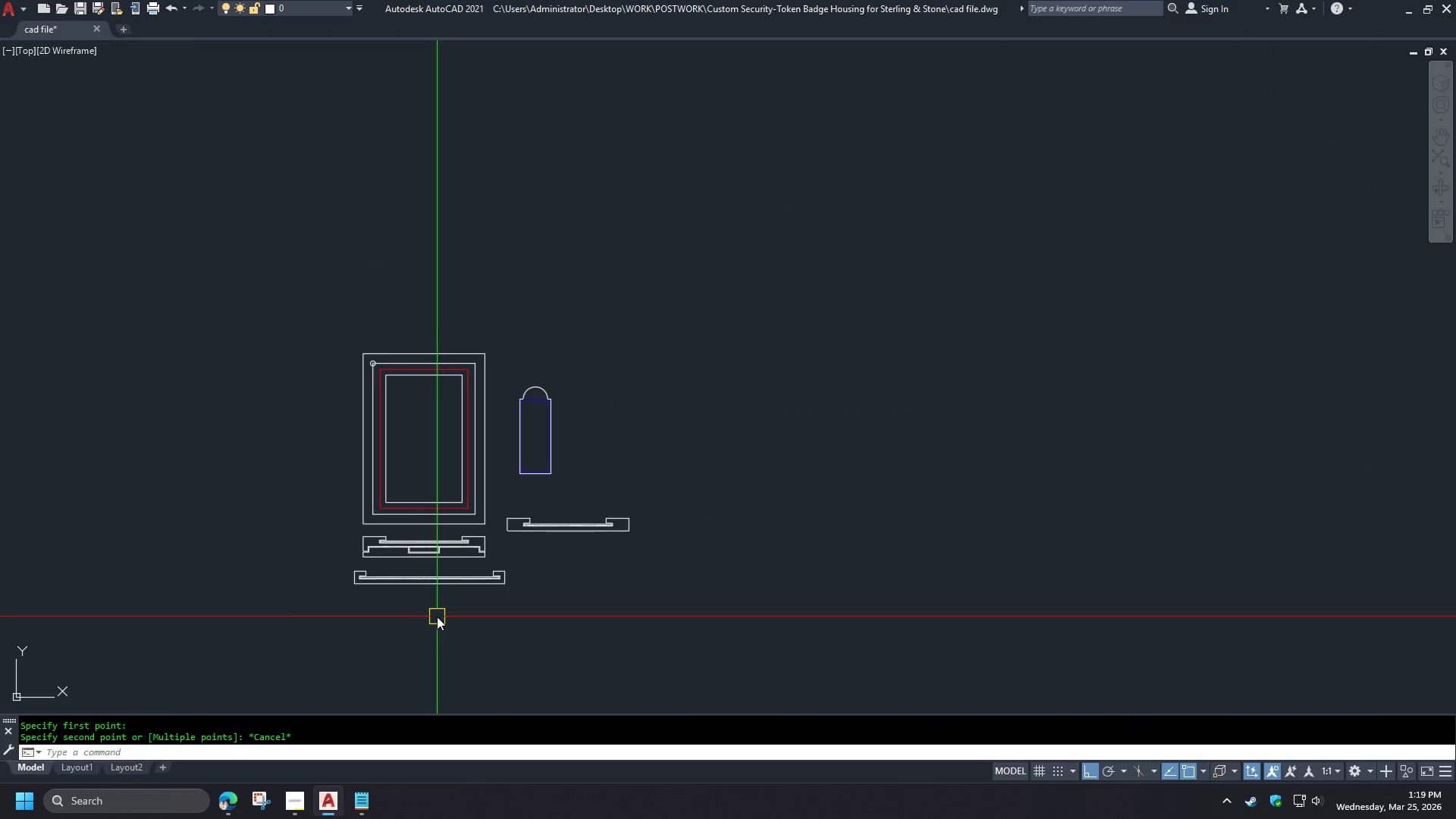 
scroll: coordinate [435, 599], scroll_direction: up, amount: 3.0
 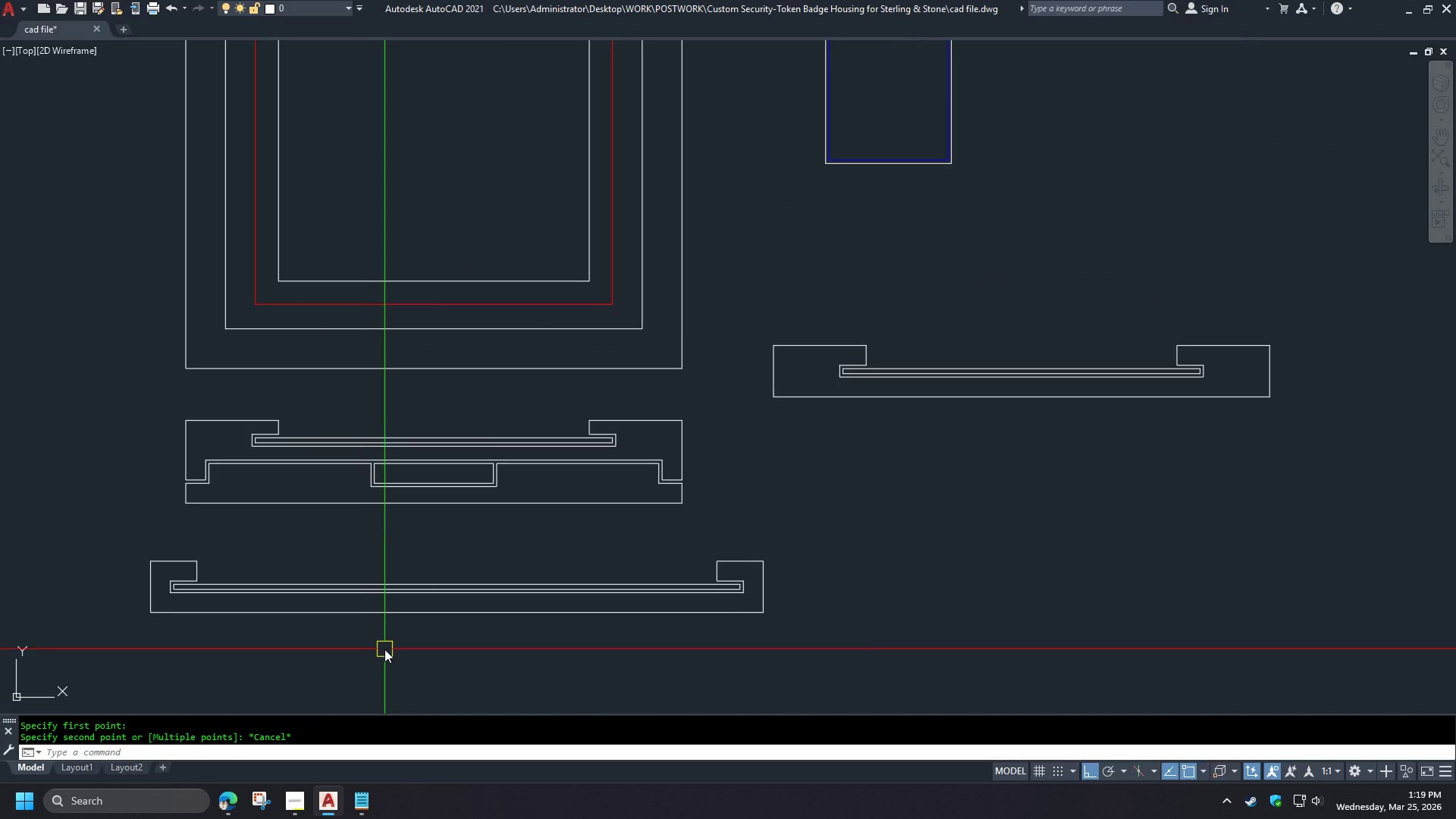 
scroll: coordinate [471, 654], scroll_direction: down, amount: 2.0
 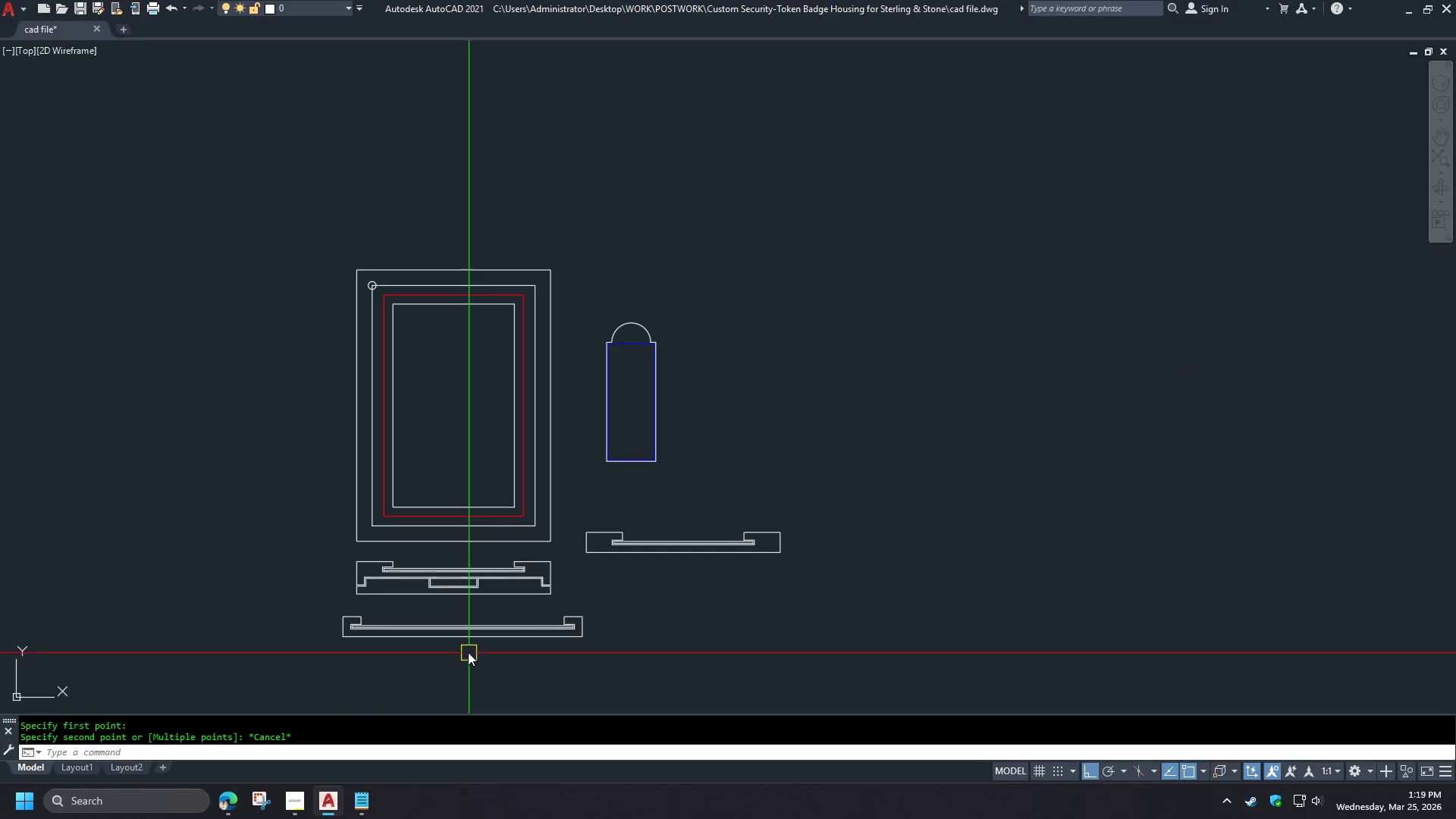 
scroll: coordinate [446, 643], scroll_direction: up, amount: 2.0
 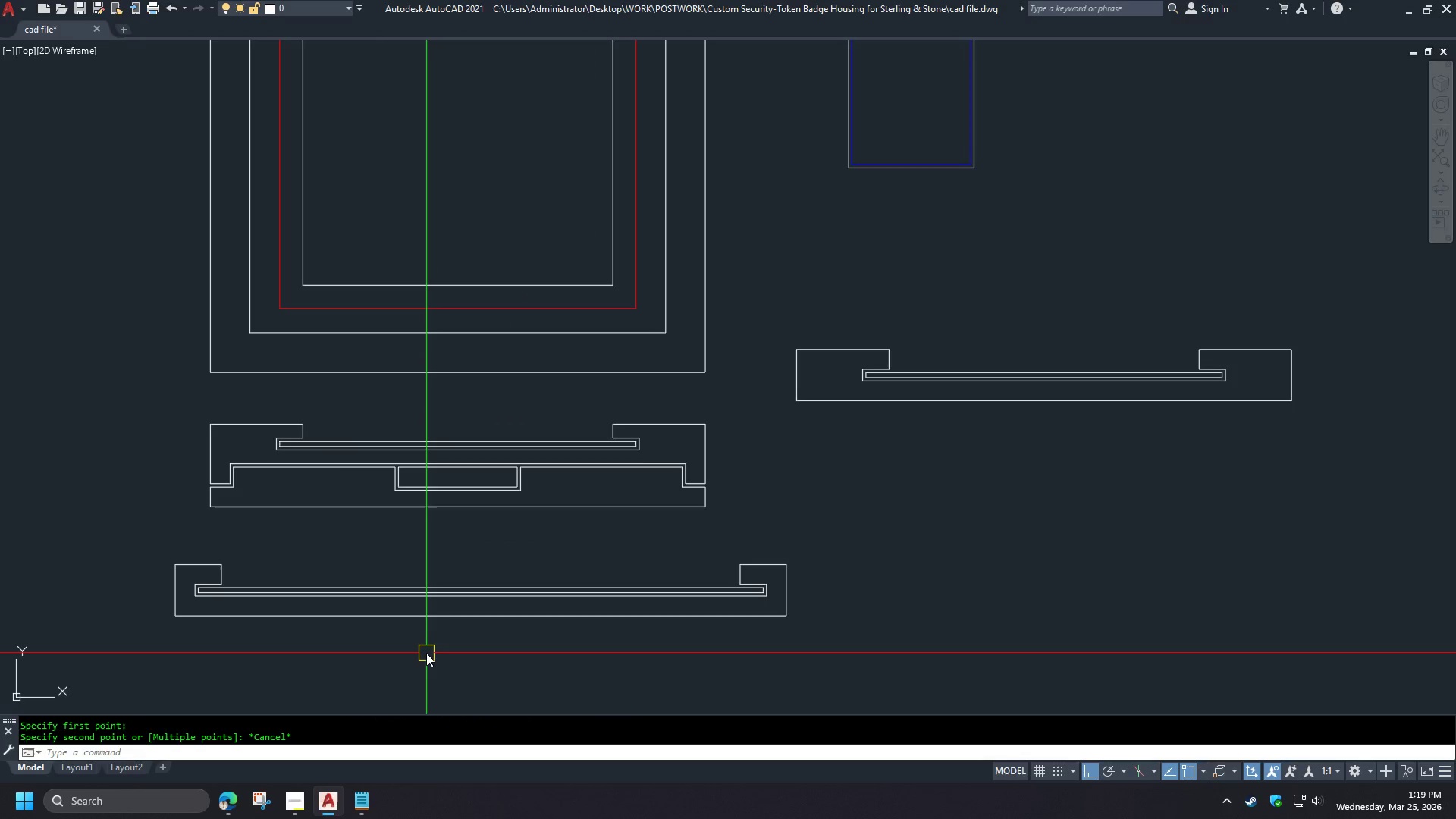 
wait(5.9)
 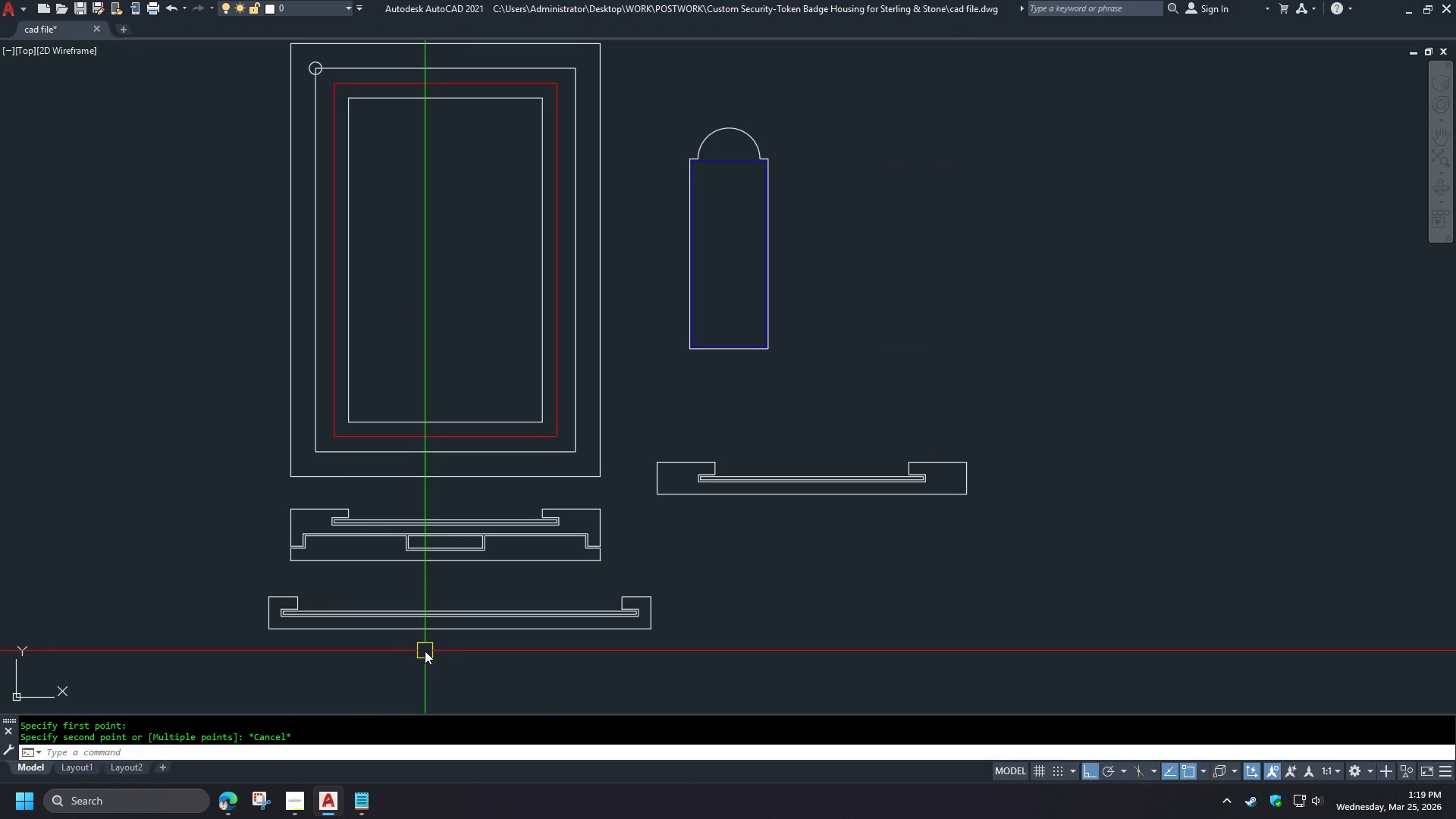 
left_click([233, 812])
 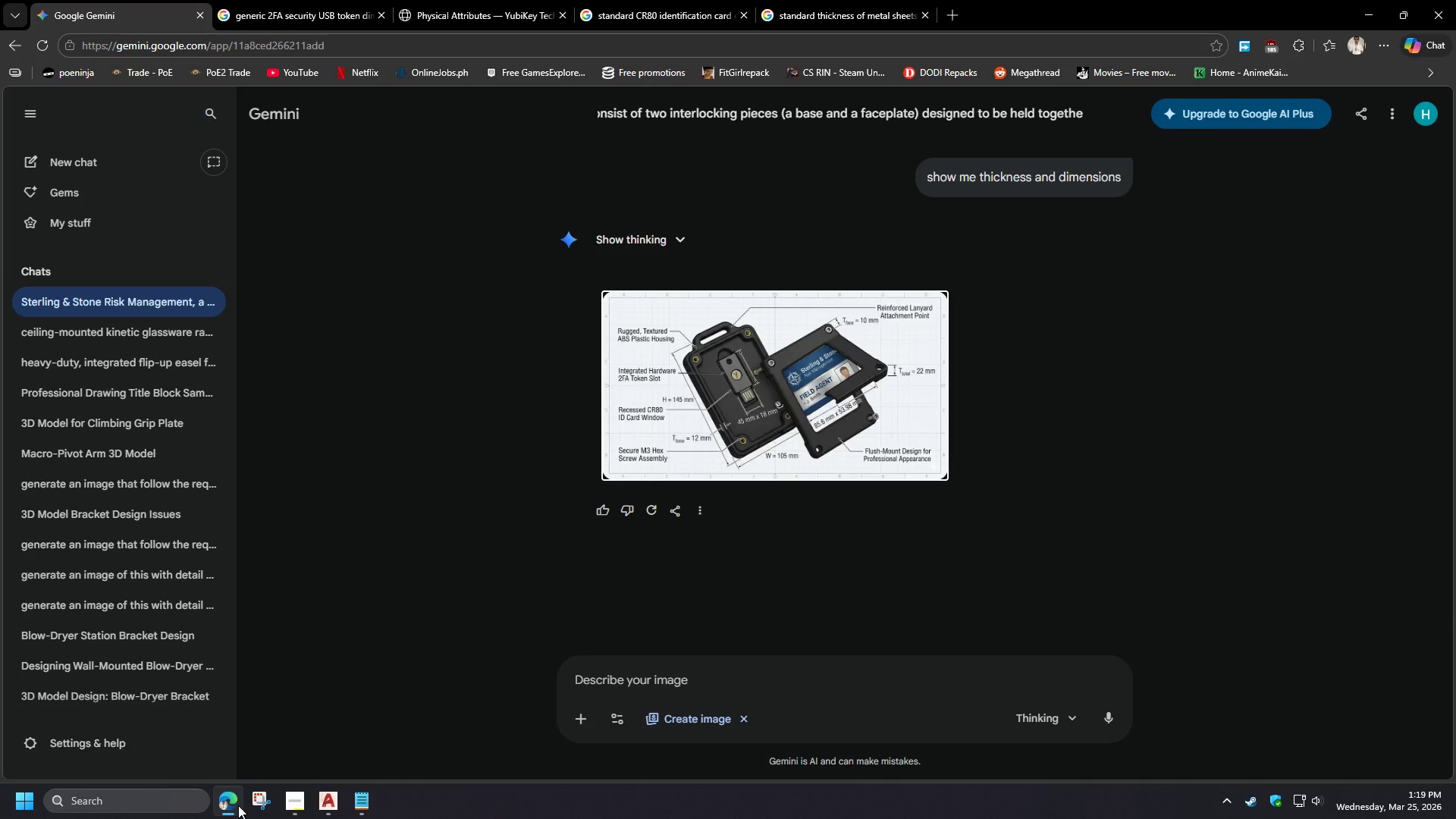 
left_click([238, 805])
 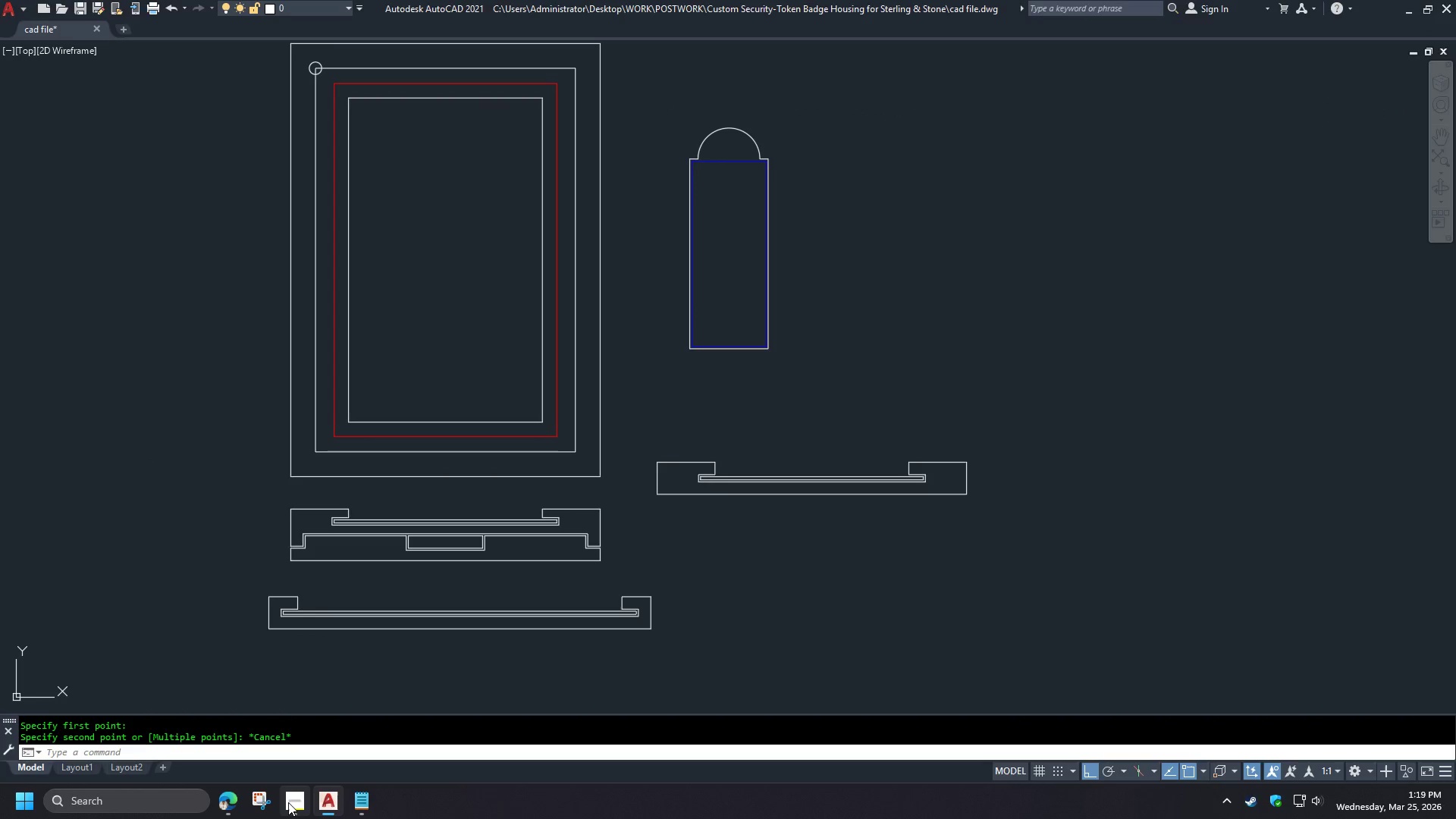 
scroll: coordinate [425, 651], scroll_direction: down, amount: 1.0
 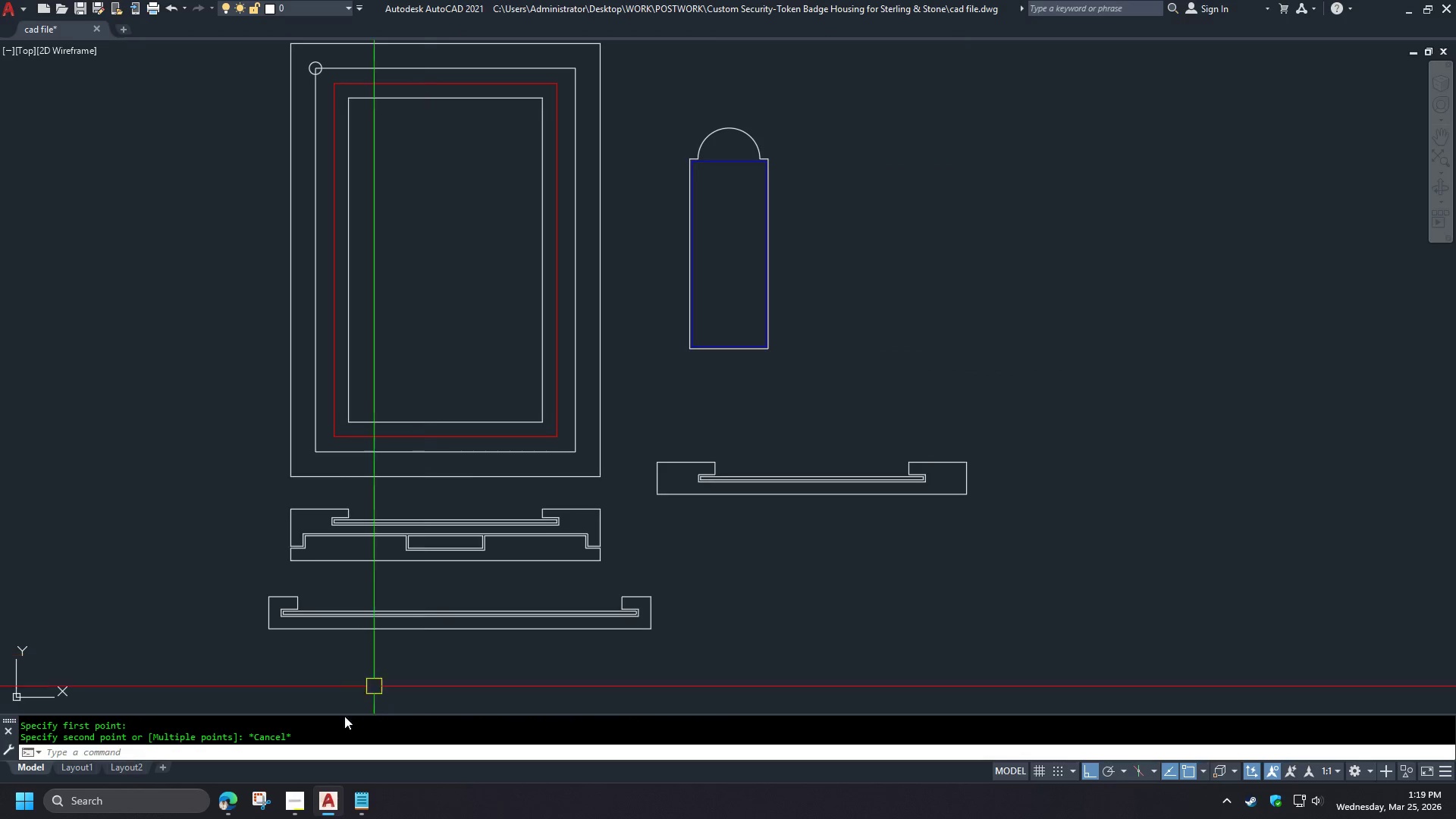 
left_click([288, 802])
 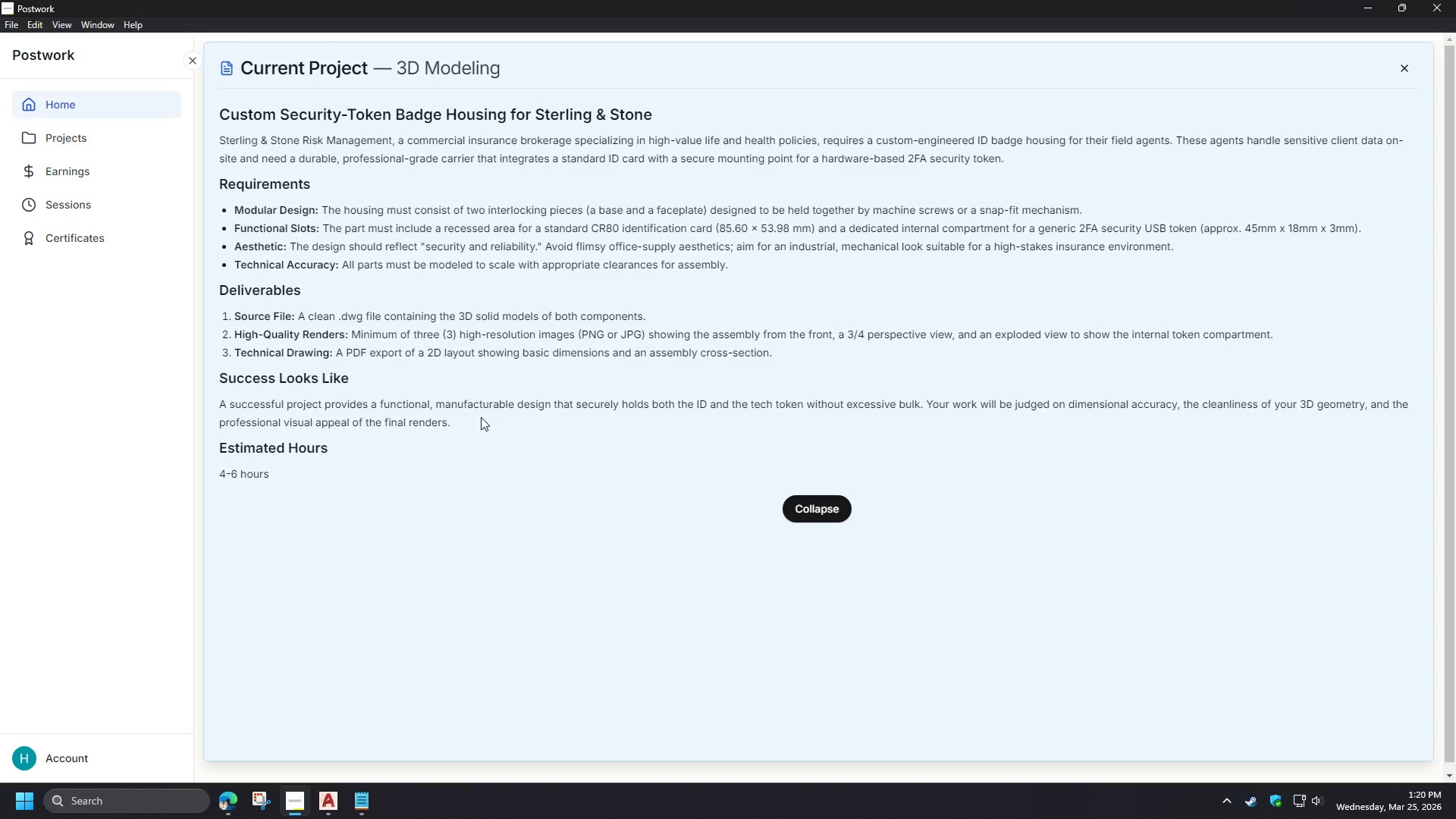 
wait(59.86)
 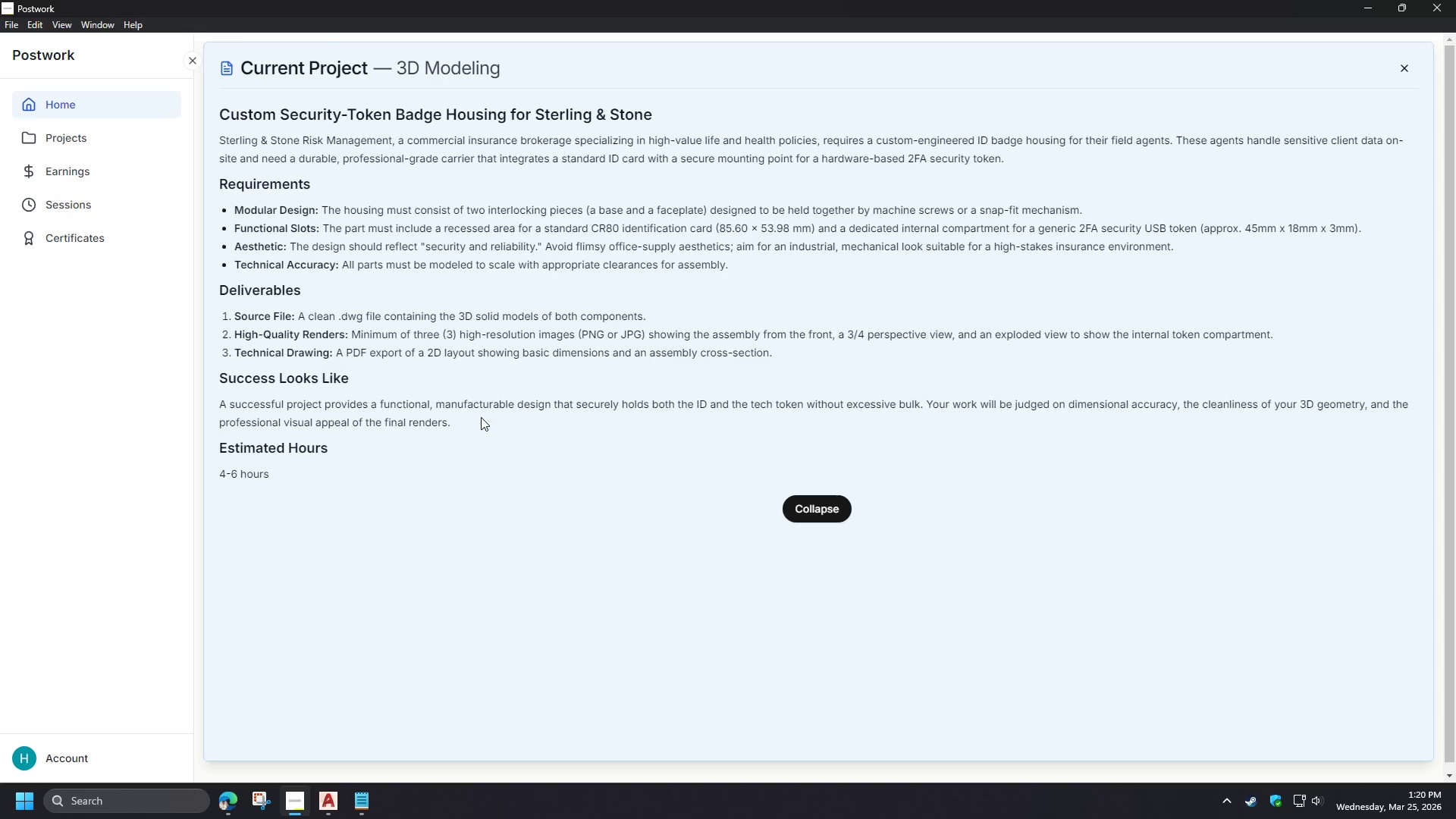 
left_click([299, 799])
 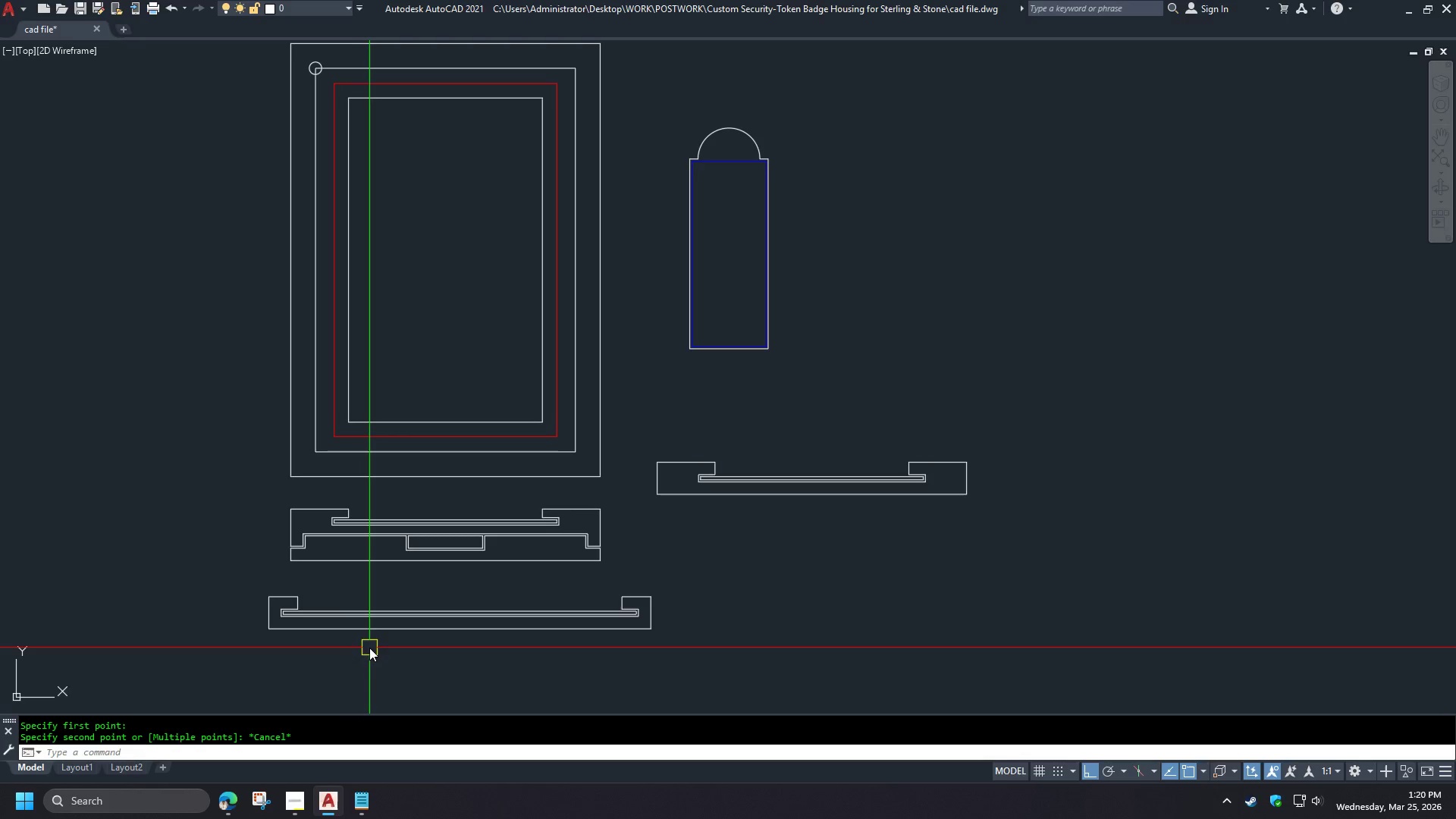 
scroll: coordinate [375, 576], scroll_direction: up, amount: 2.0
 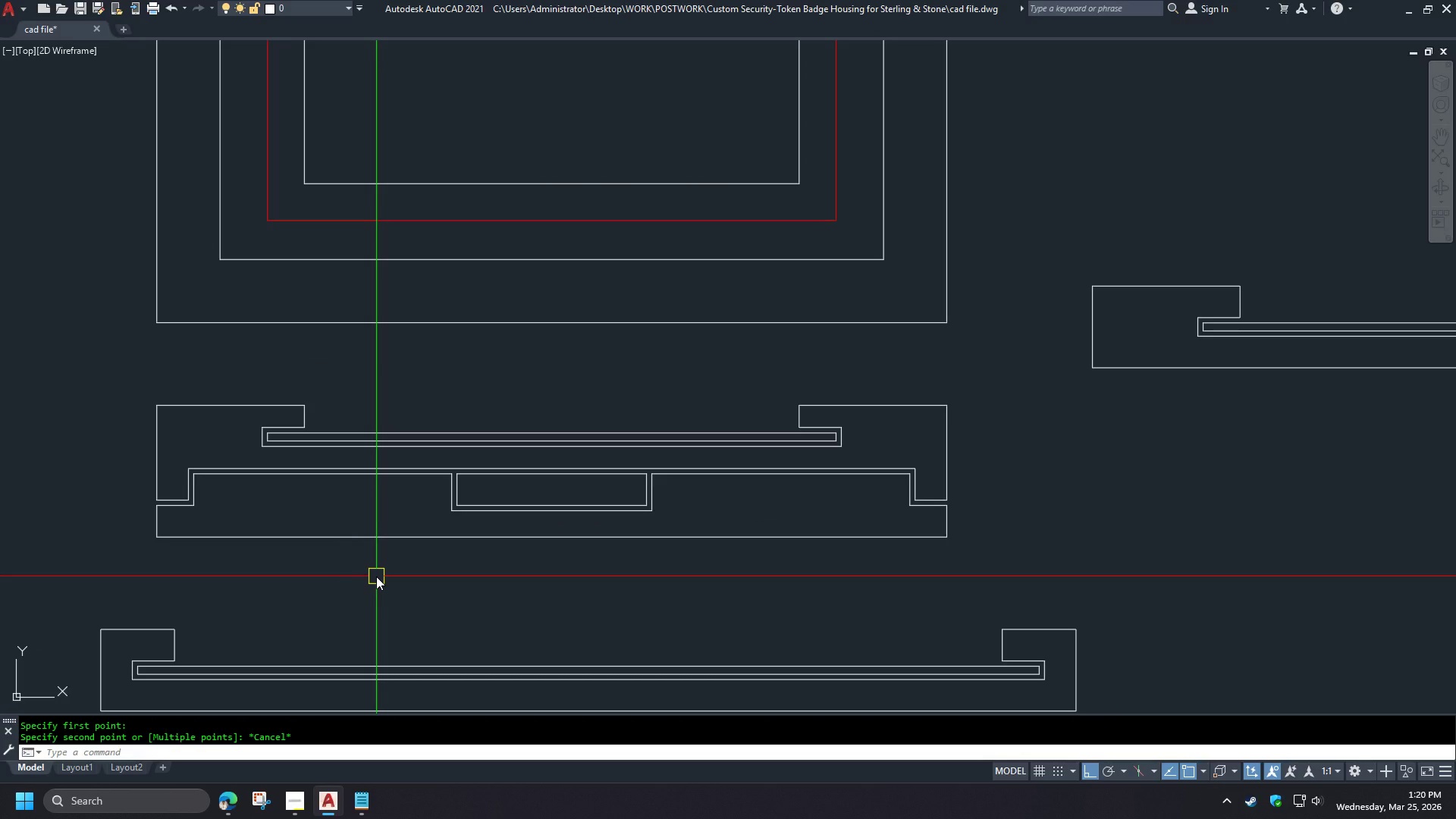 
scroll: coordinate [376, 576], scroll_direction: down, amount: 1.0
 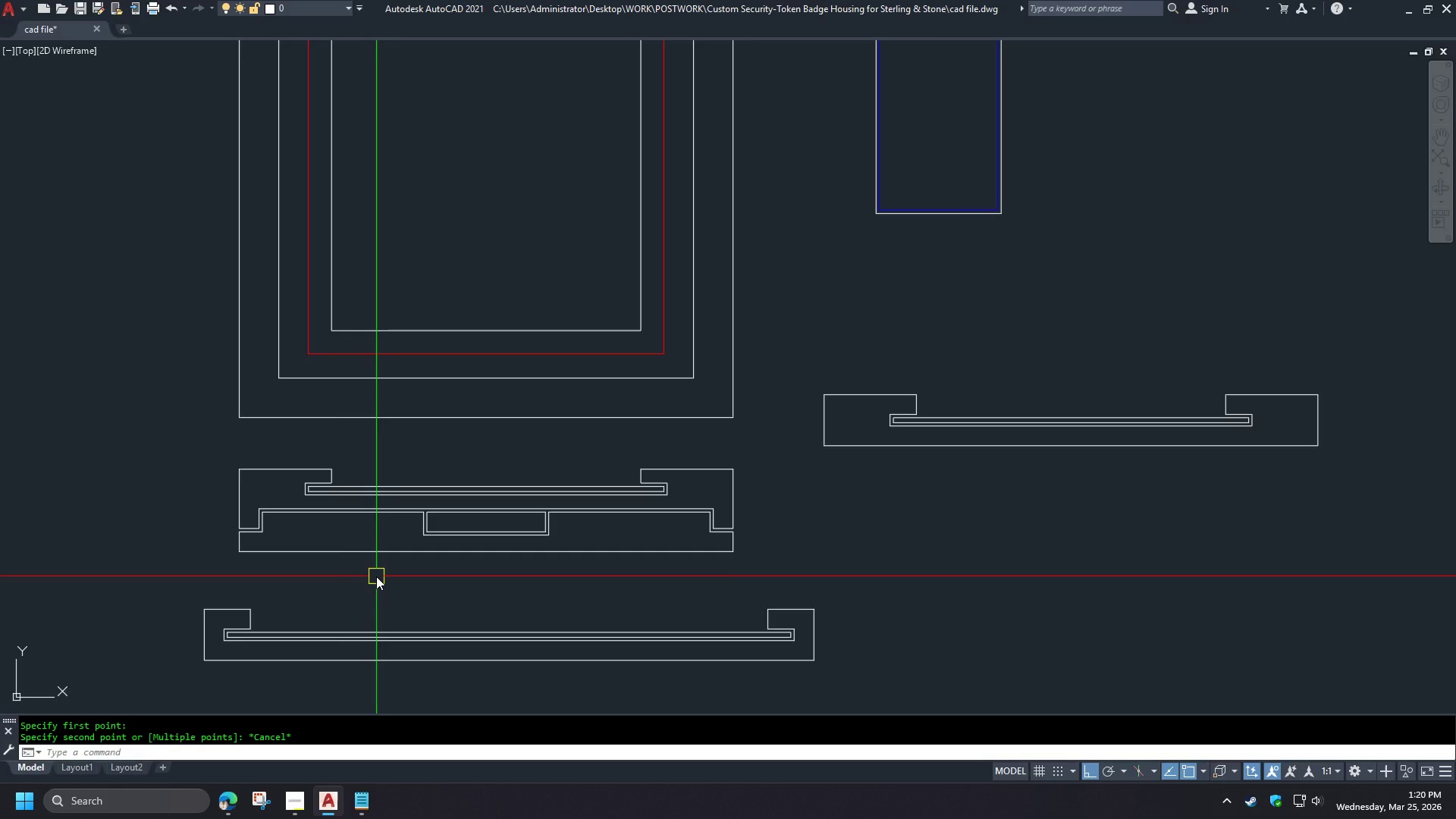 
mouse_move([355, 595])
 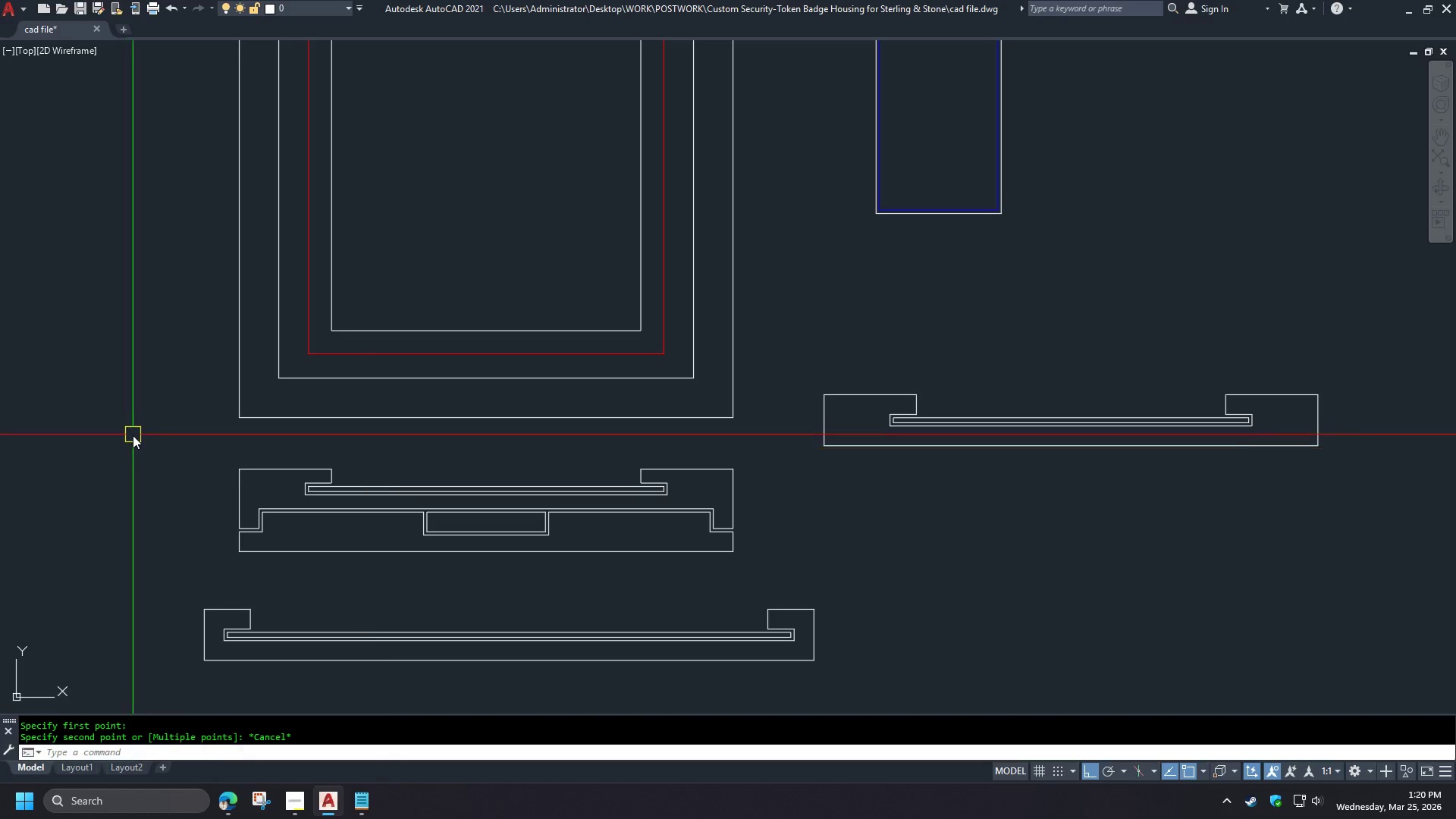 
key(Meta+MetaLeft)
 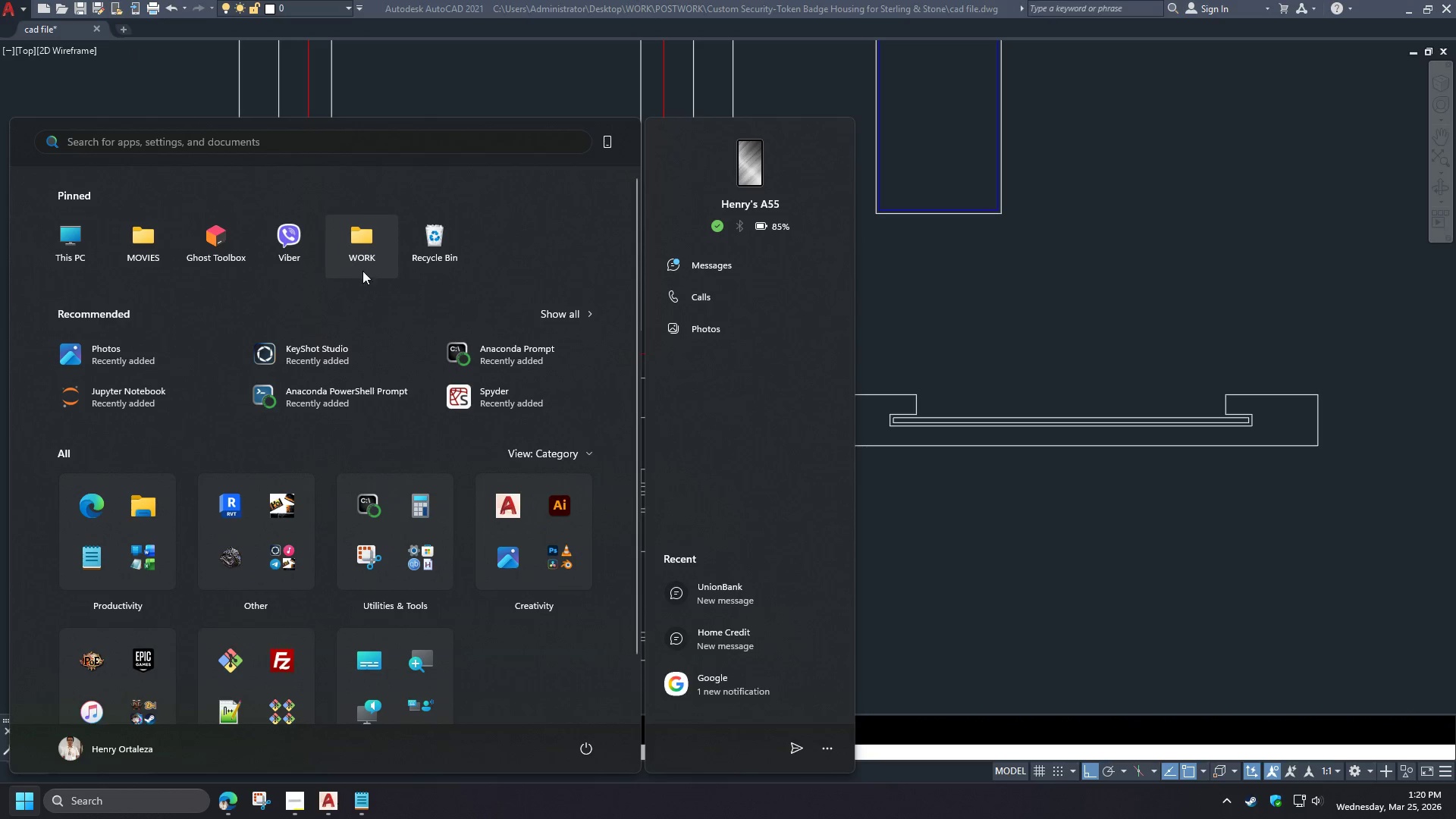 
left_click([369, 261])
 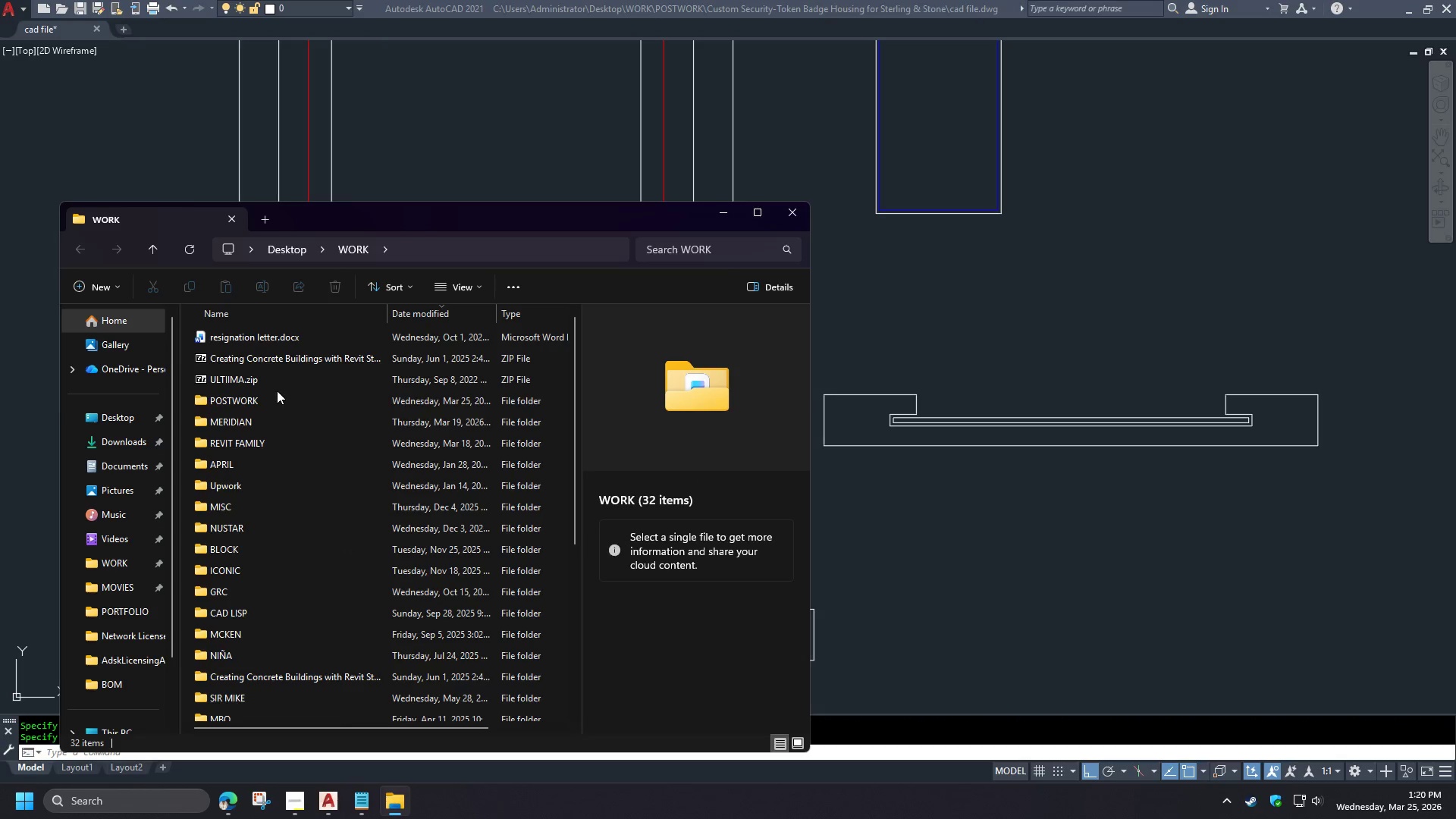 
double_click([261, 397])
 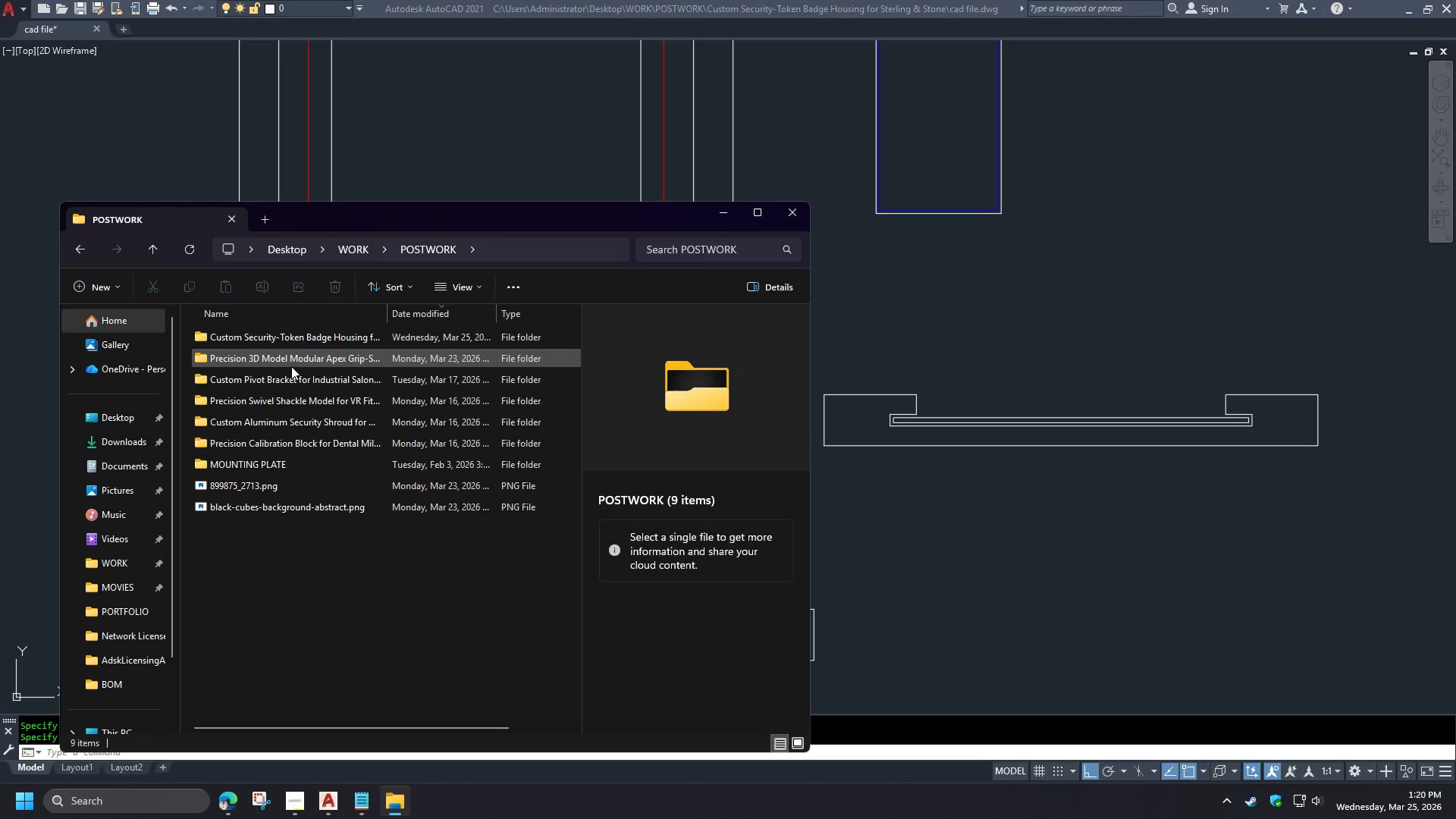 
wait(7.45)
 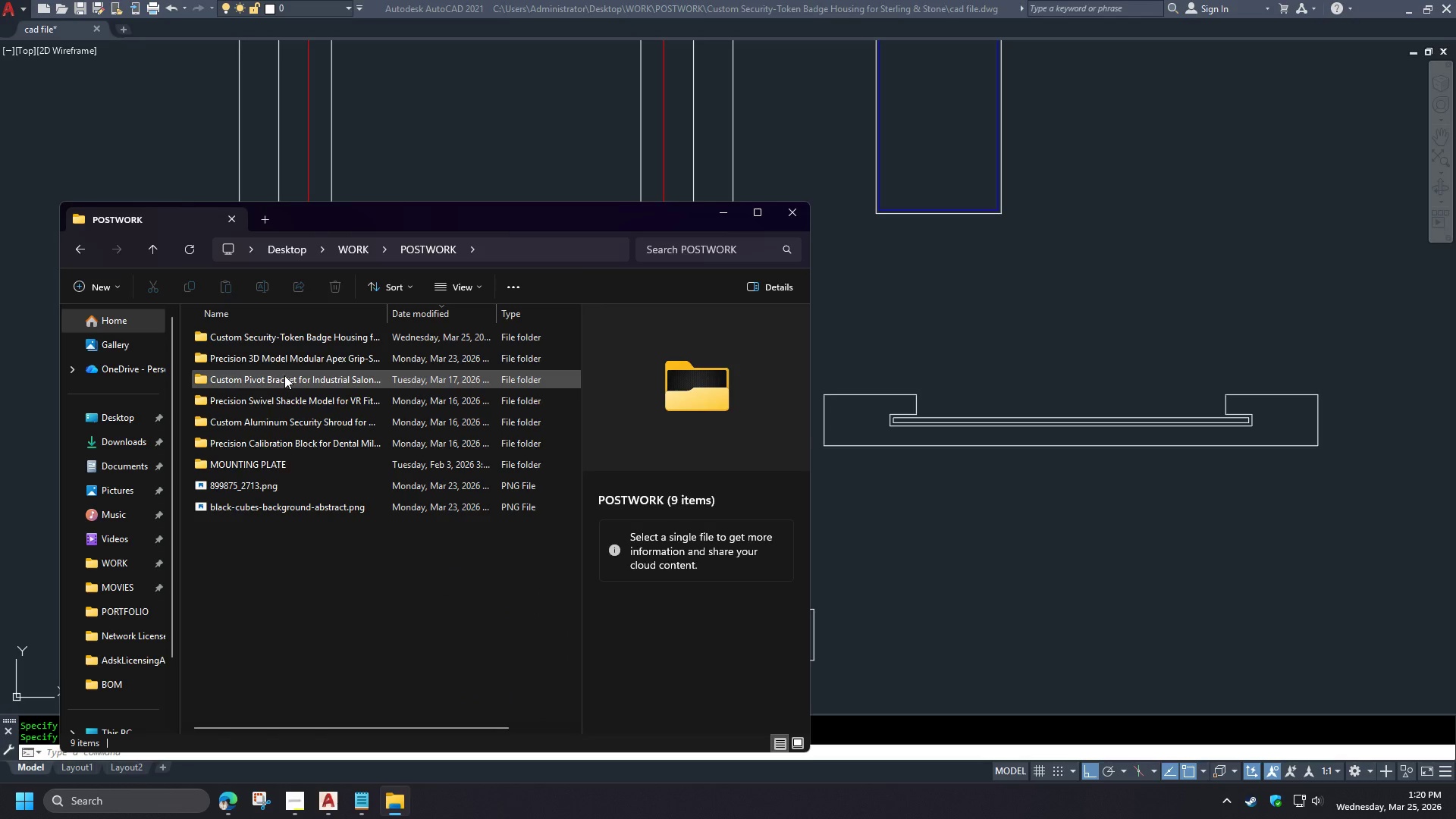 
left_click_drag(start_coordinate=[389, 317], to_coordinate=[450, 321])
 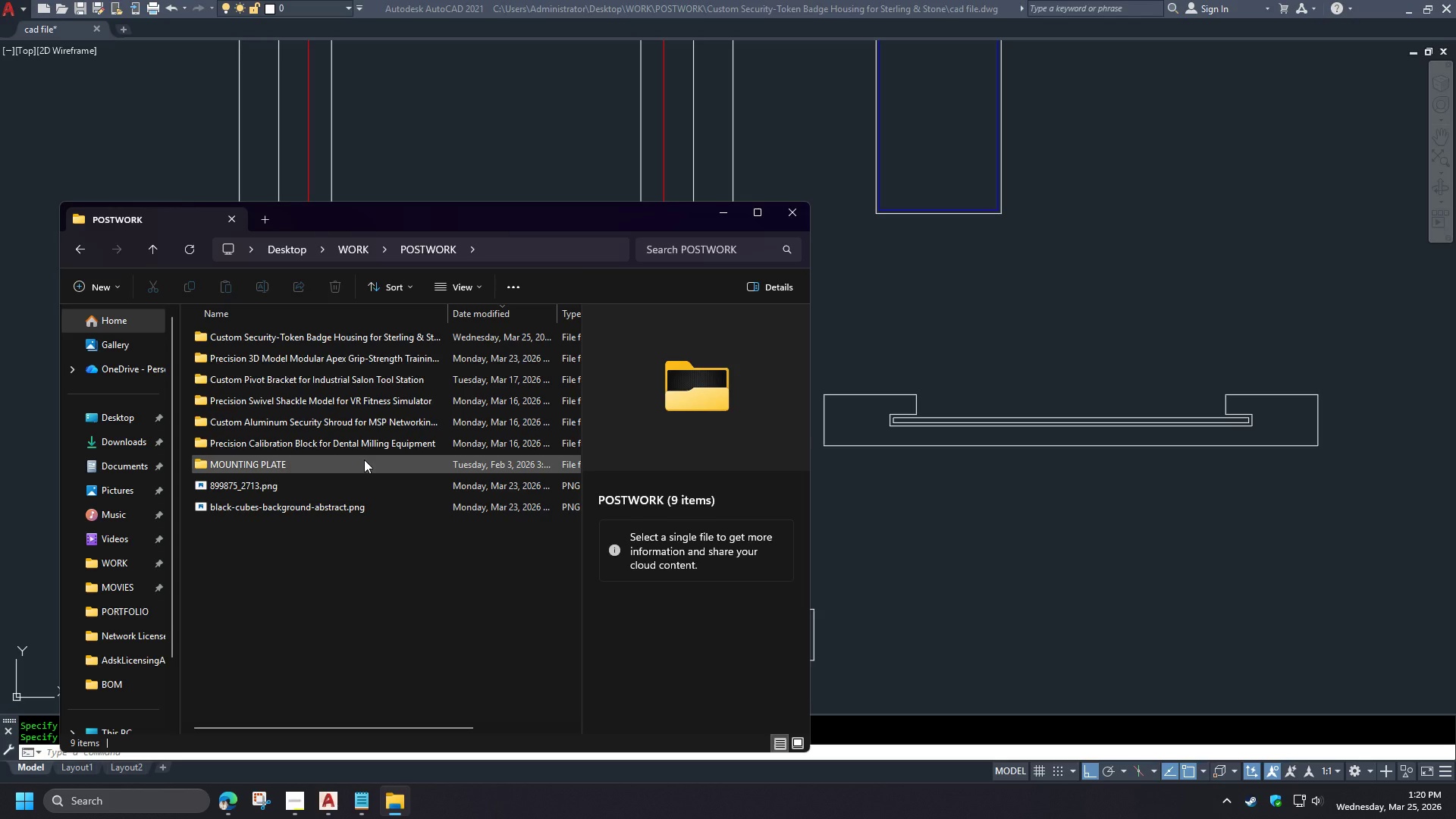 
left_click([362, 629])
 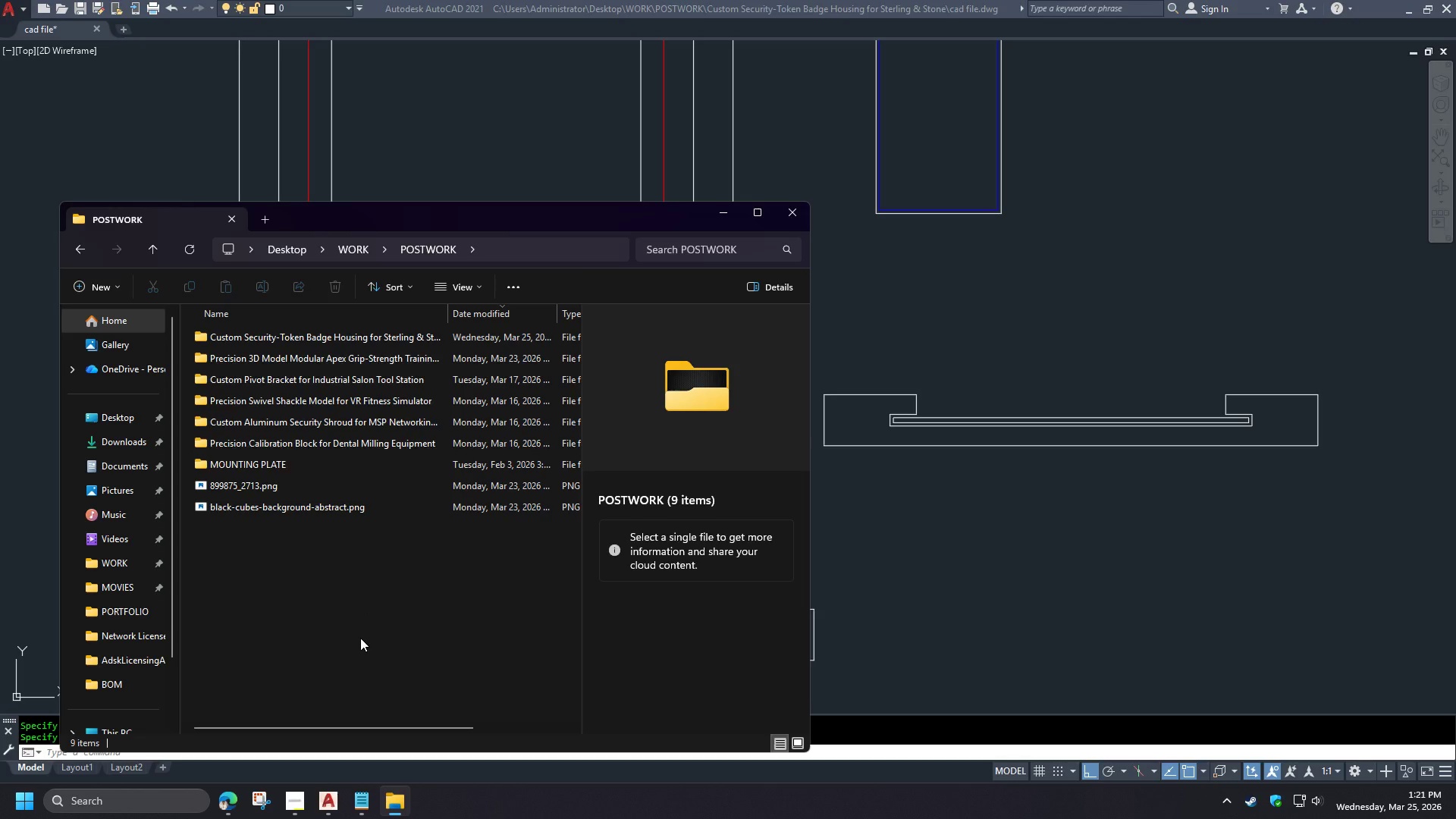 
wait(26.33)
 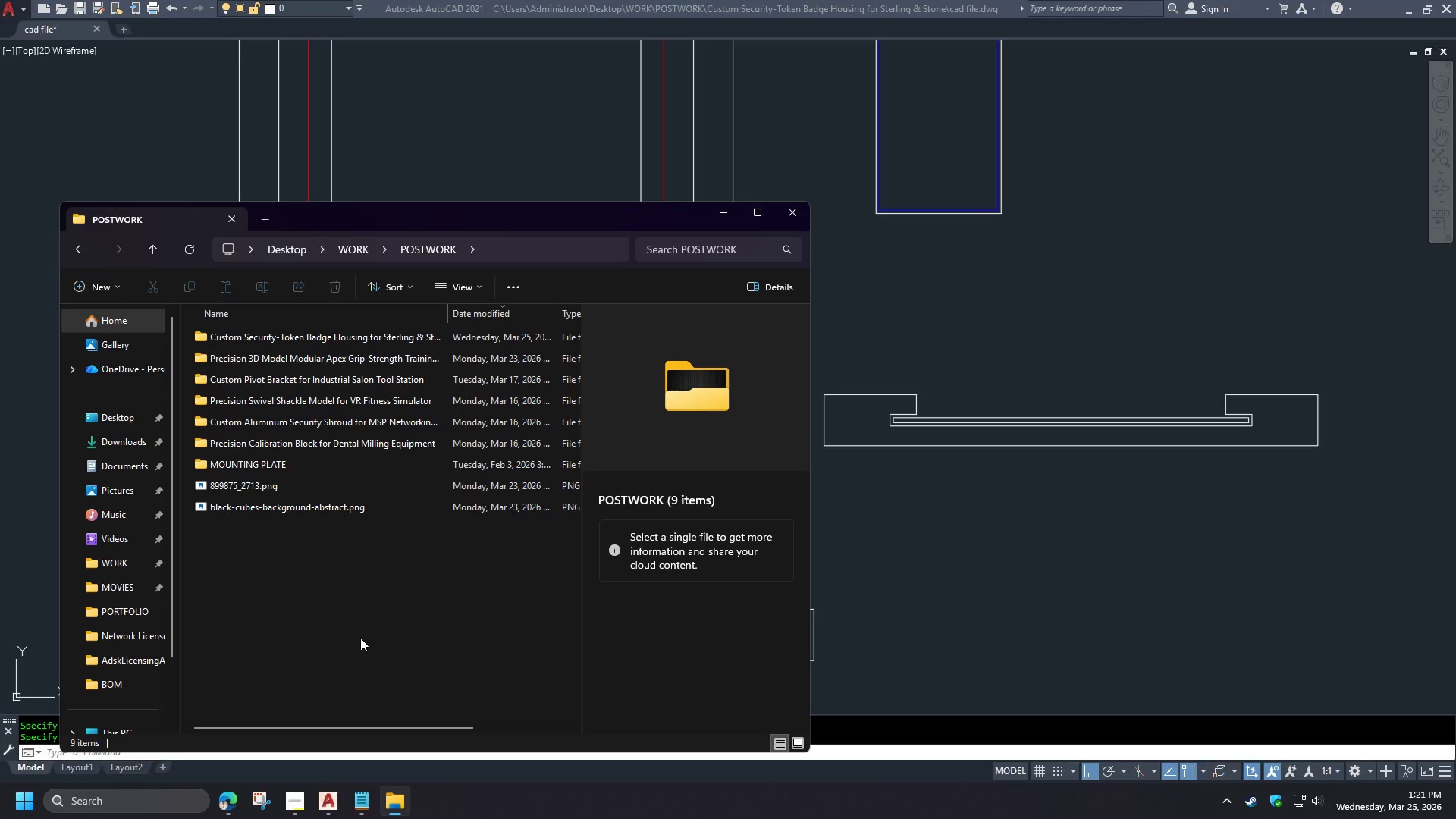 
left_click([981, 545])
 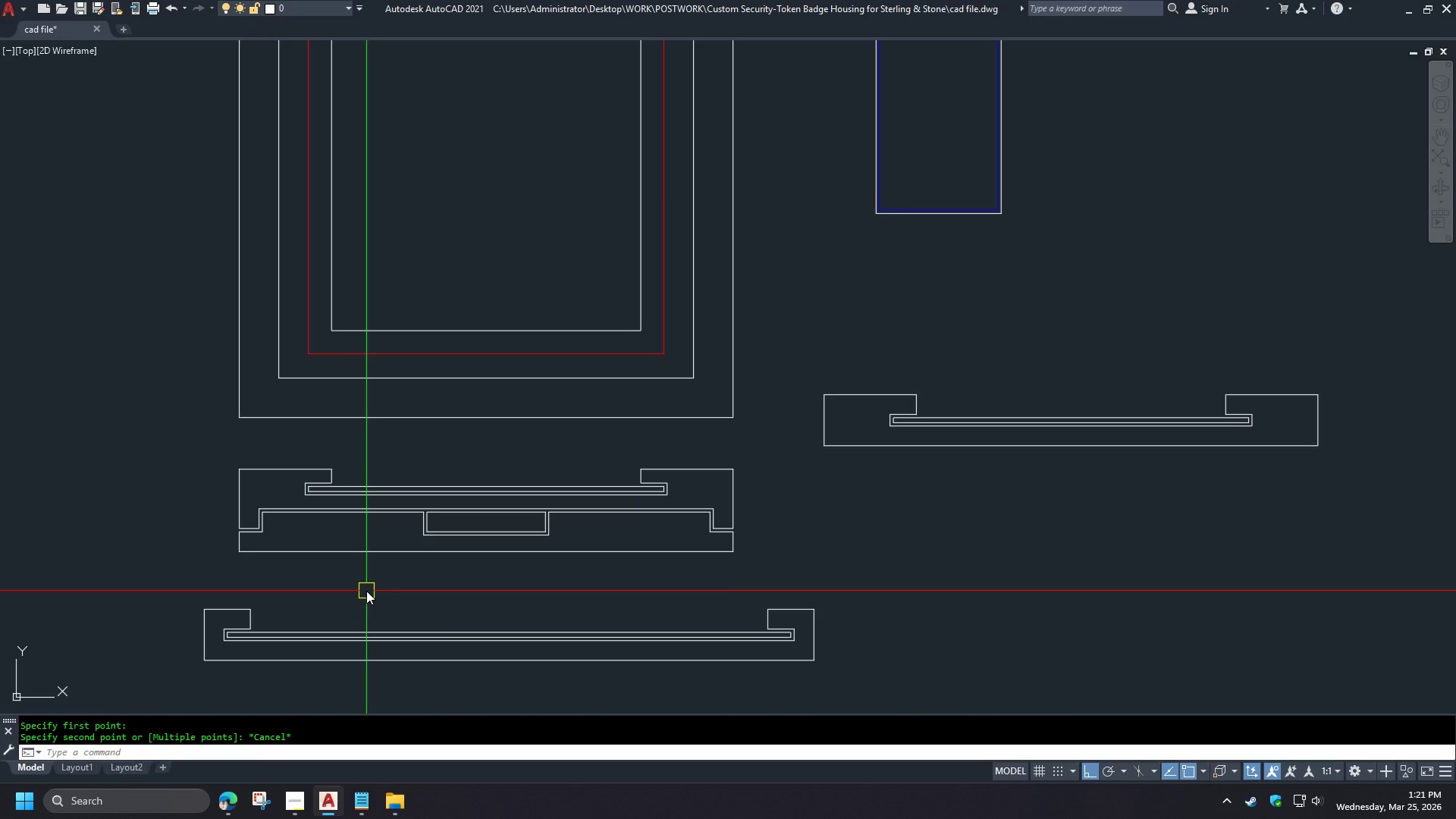 
wait(8.62)
 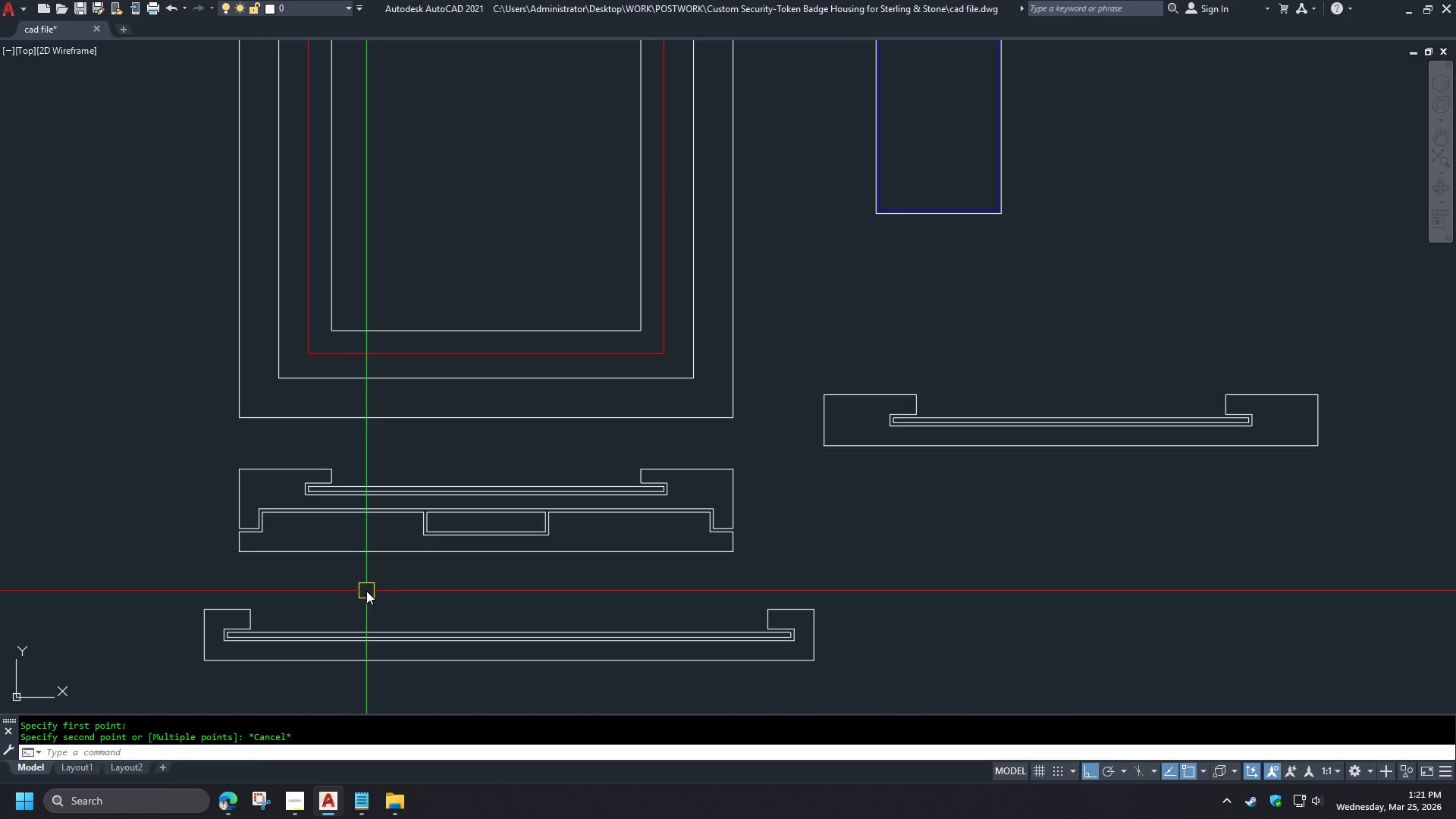 
scroll: coordinate [367, 591], scroll_direction: down, amount: 3.0
 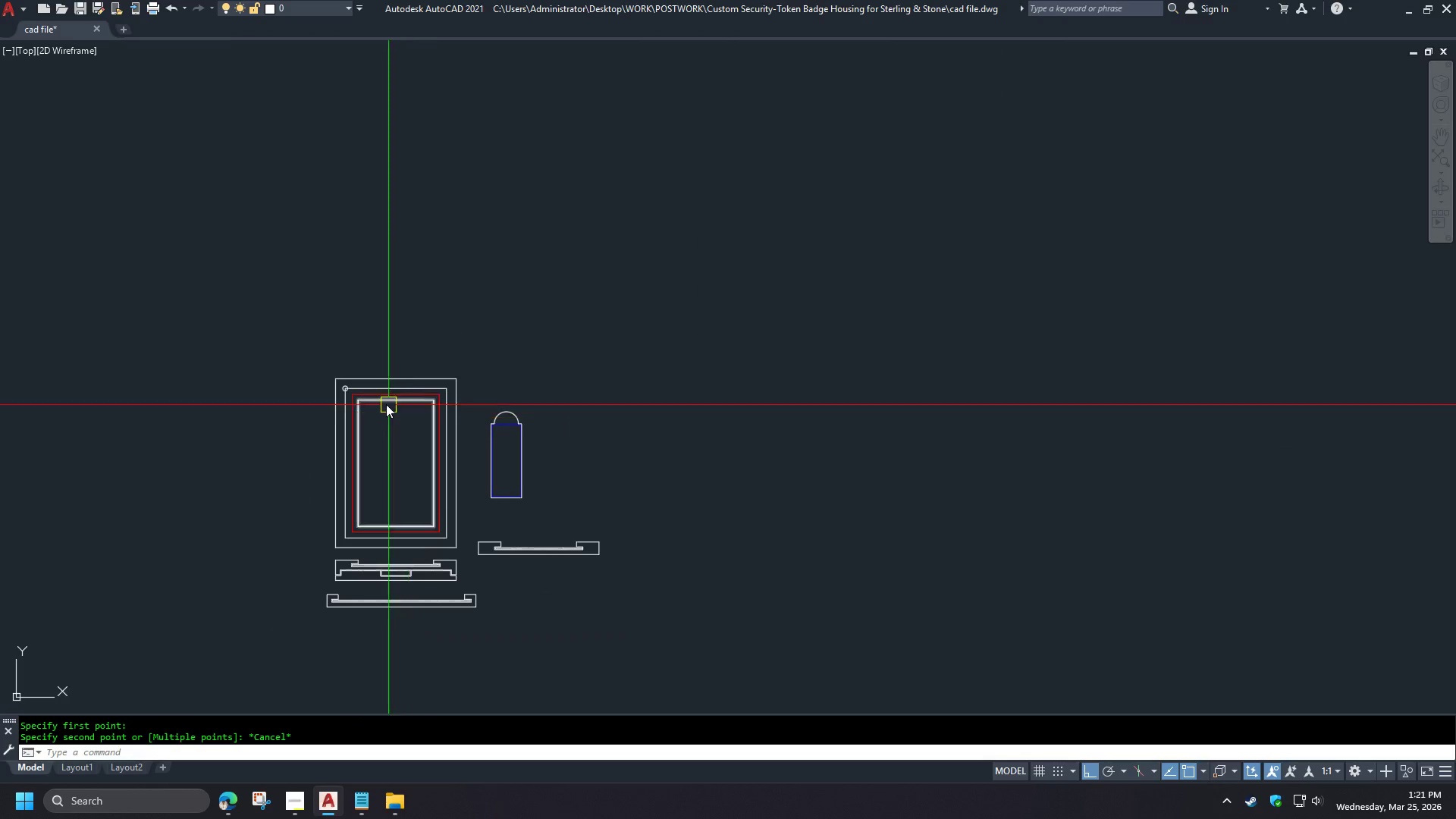 
scroll: coordinate [355, 393], scroll_direction: up, amount: 3.0
 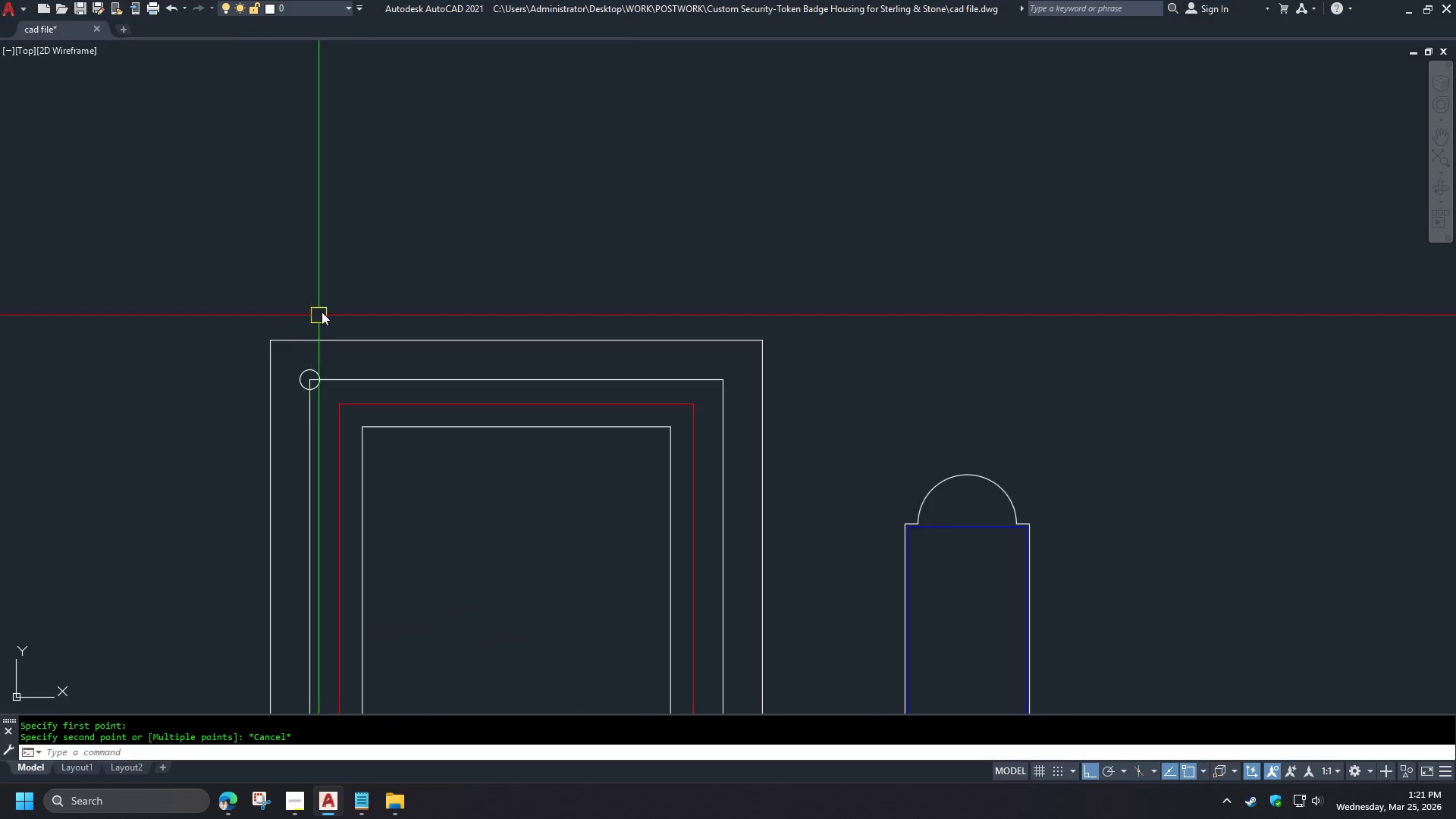 
scroll: coordinate [358, 259], scroll_direction: down, amount: 2.0
 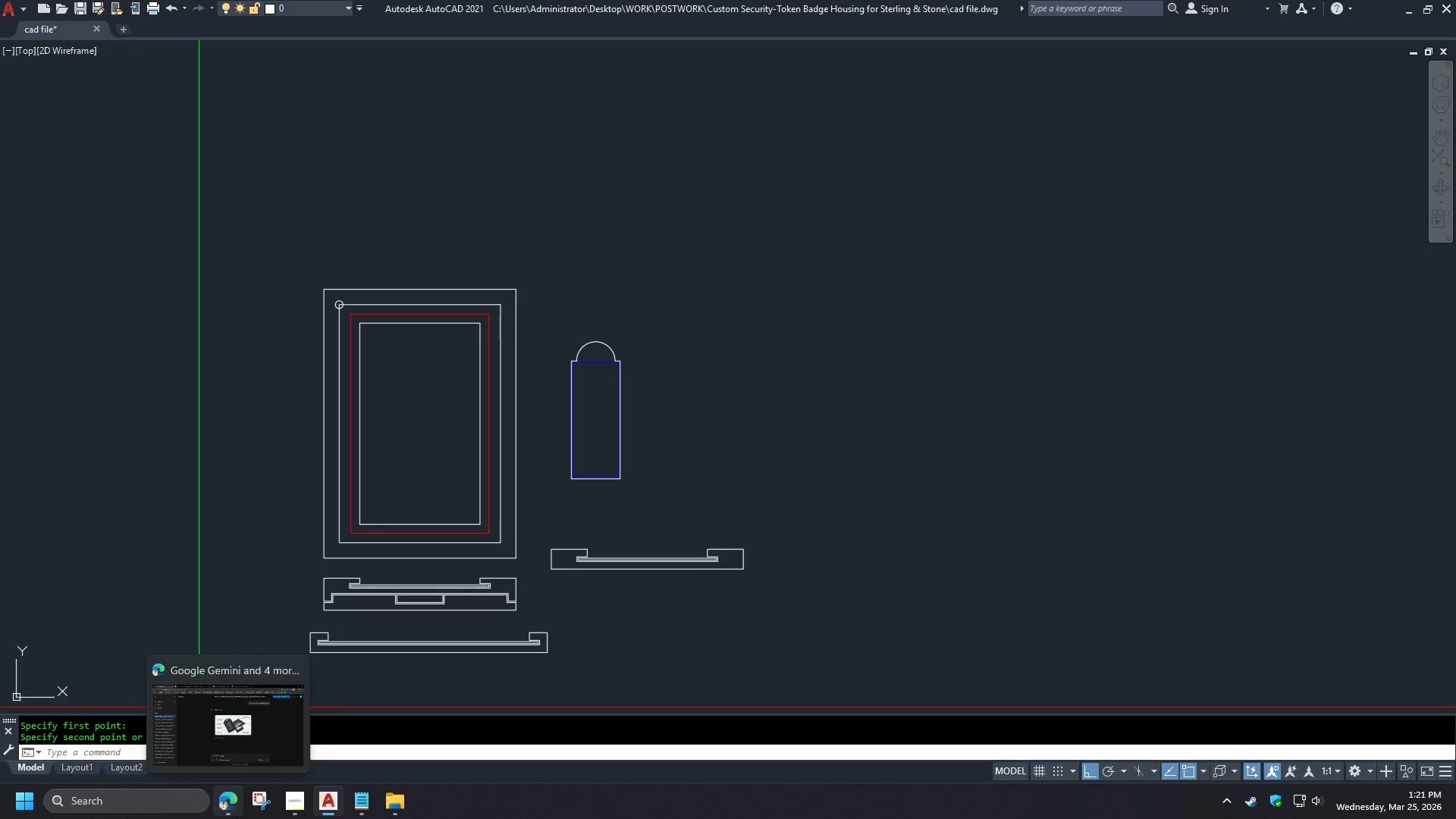 
left_click([952, 11])
 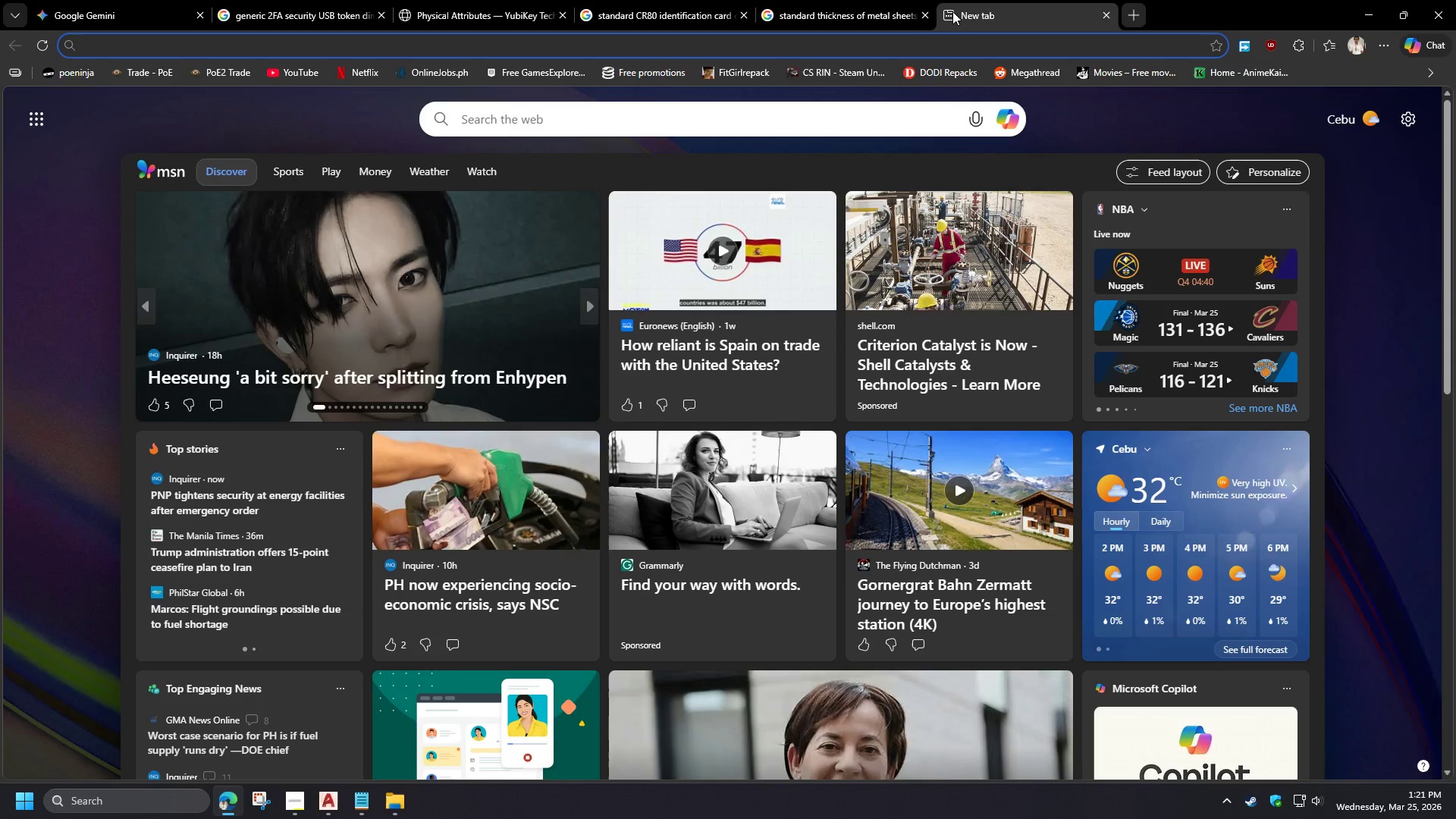 
type(m3 hex )
 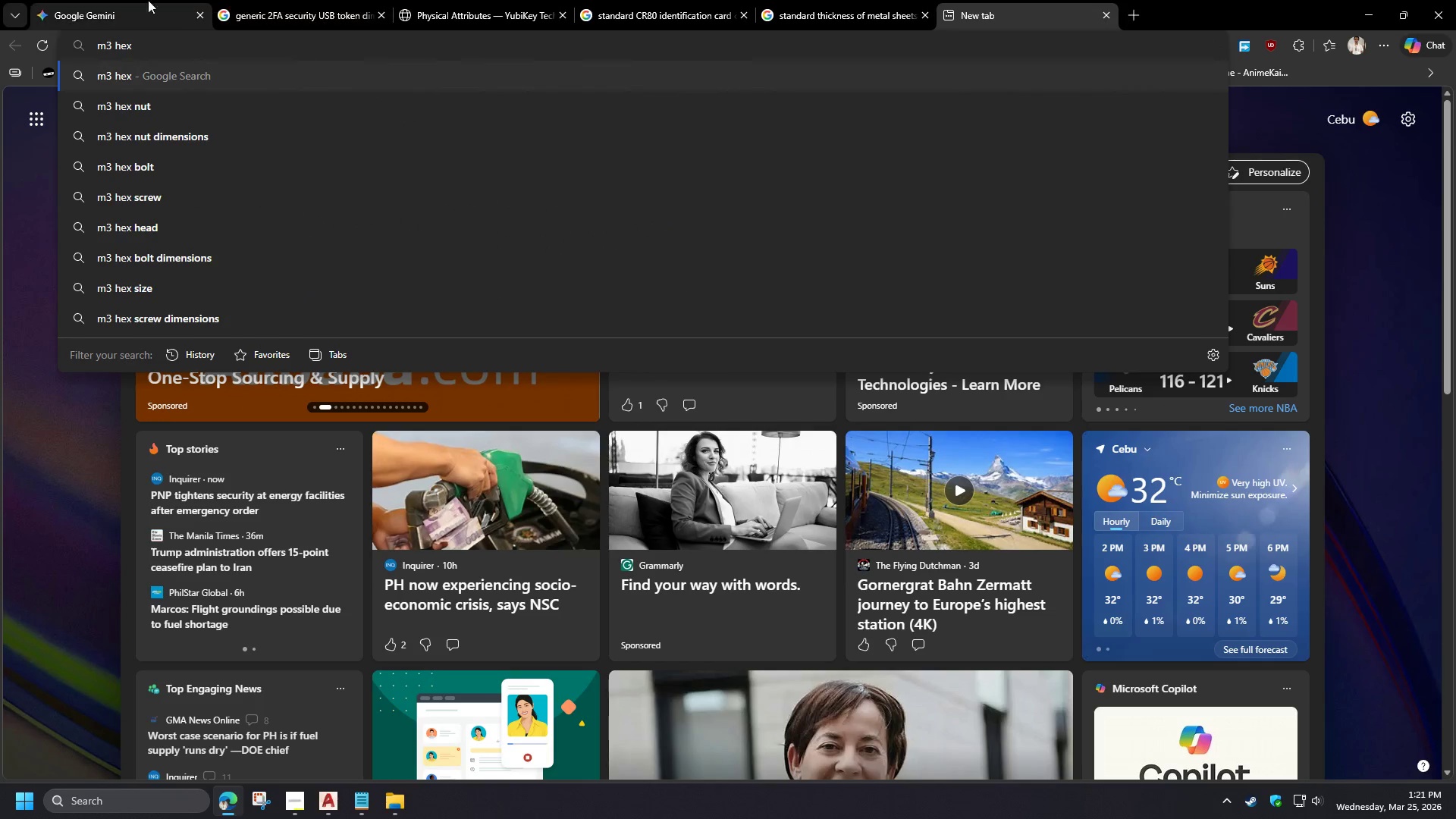 
left_click([107, 0])
 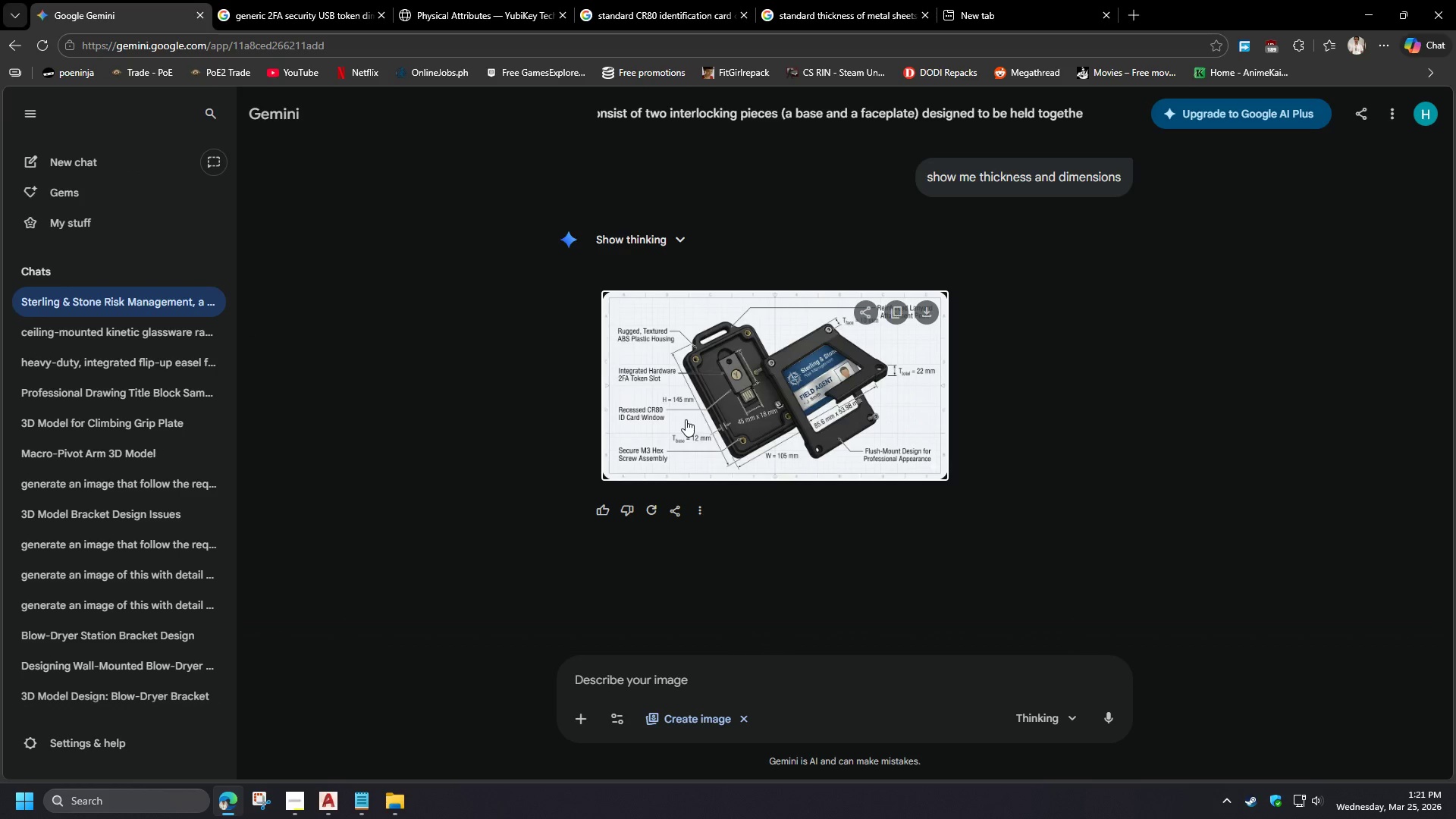 
left_click([999, 8])
 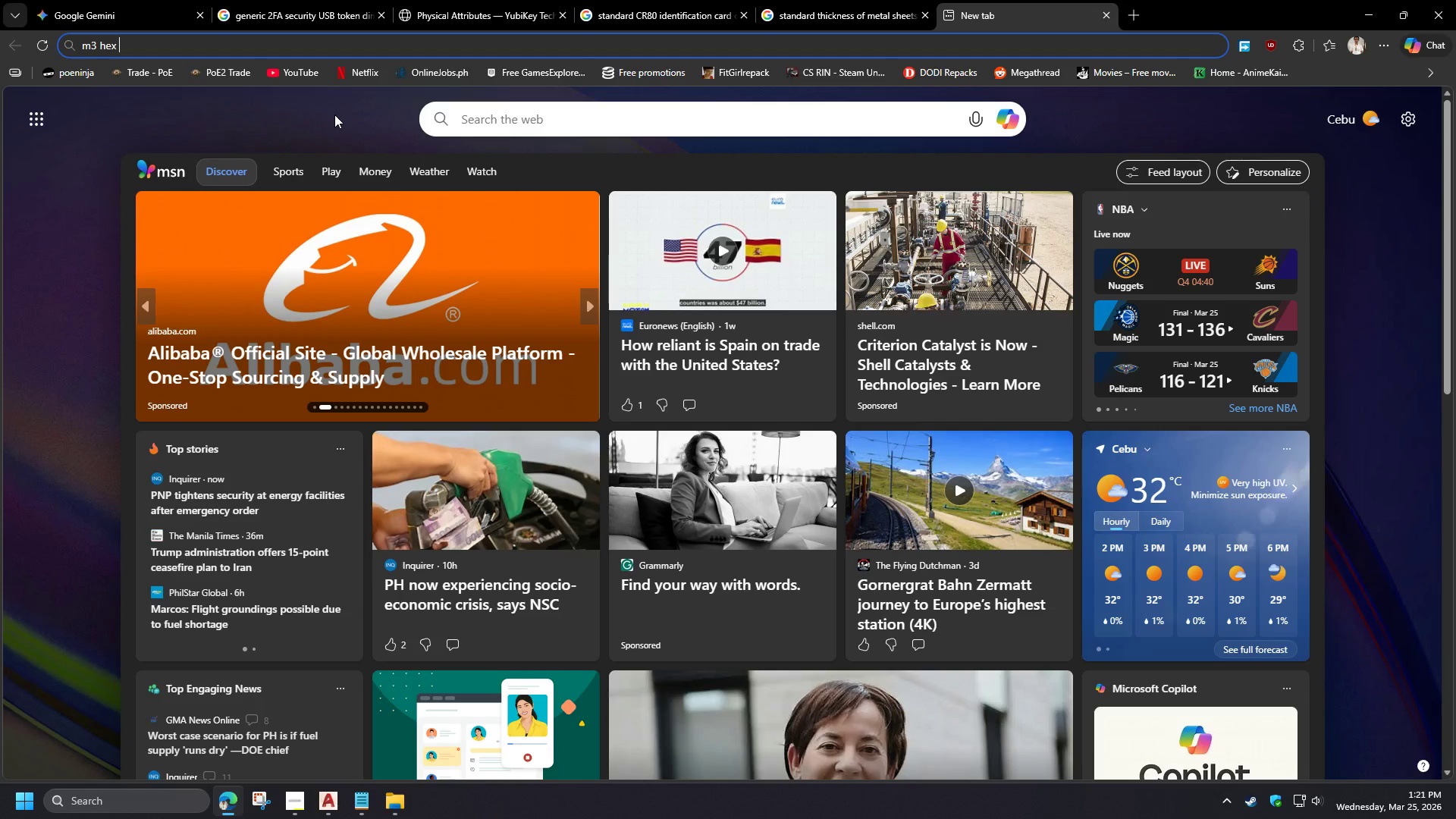 
key(S)
 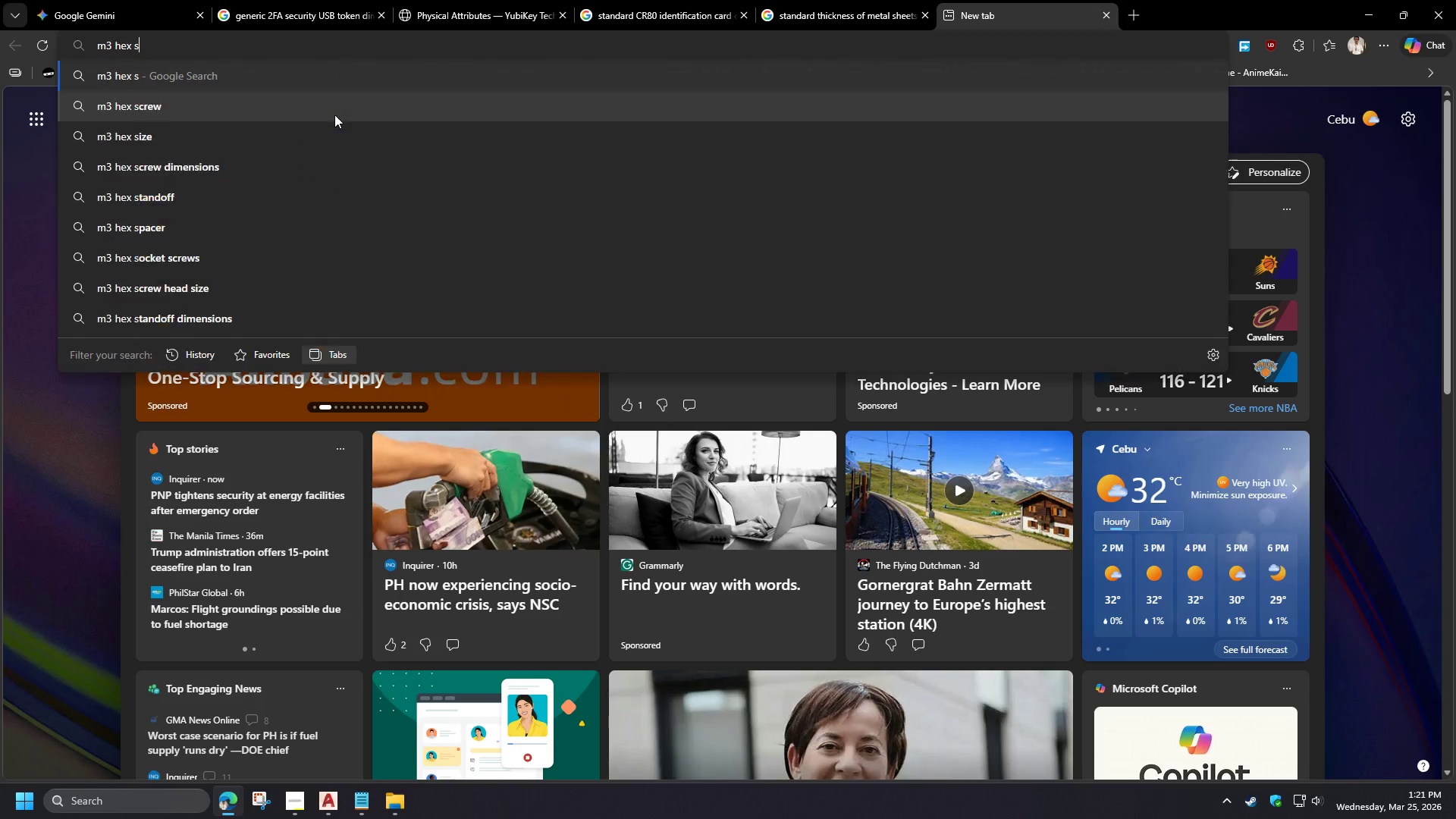 
type(crew and nuts)
 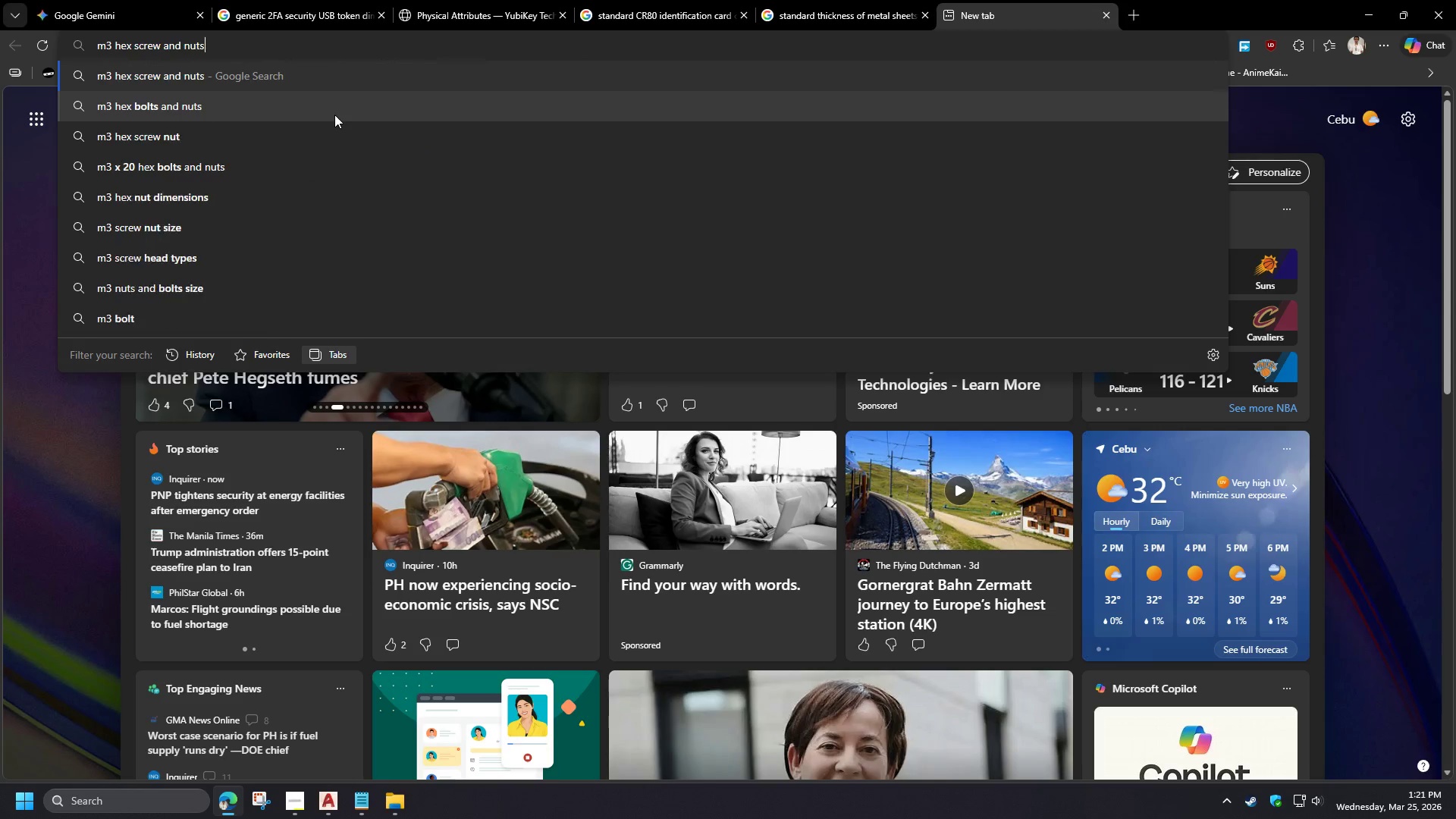 
key(Enter)
 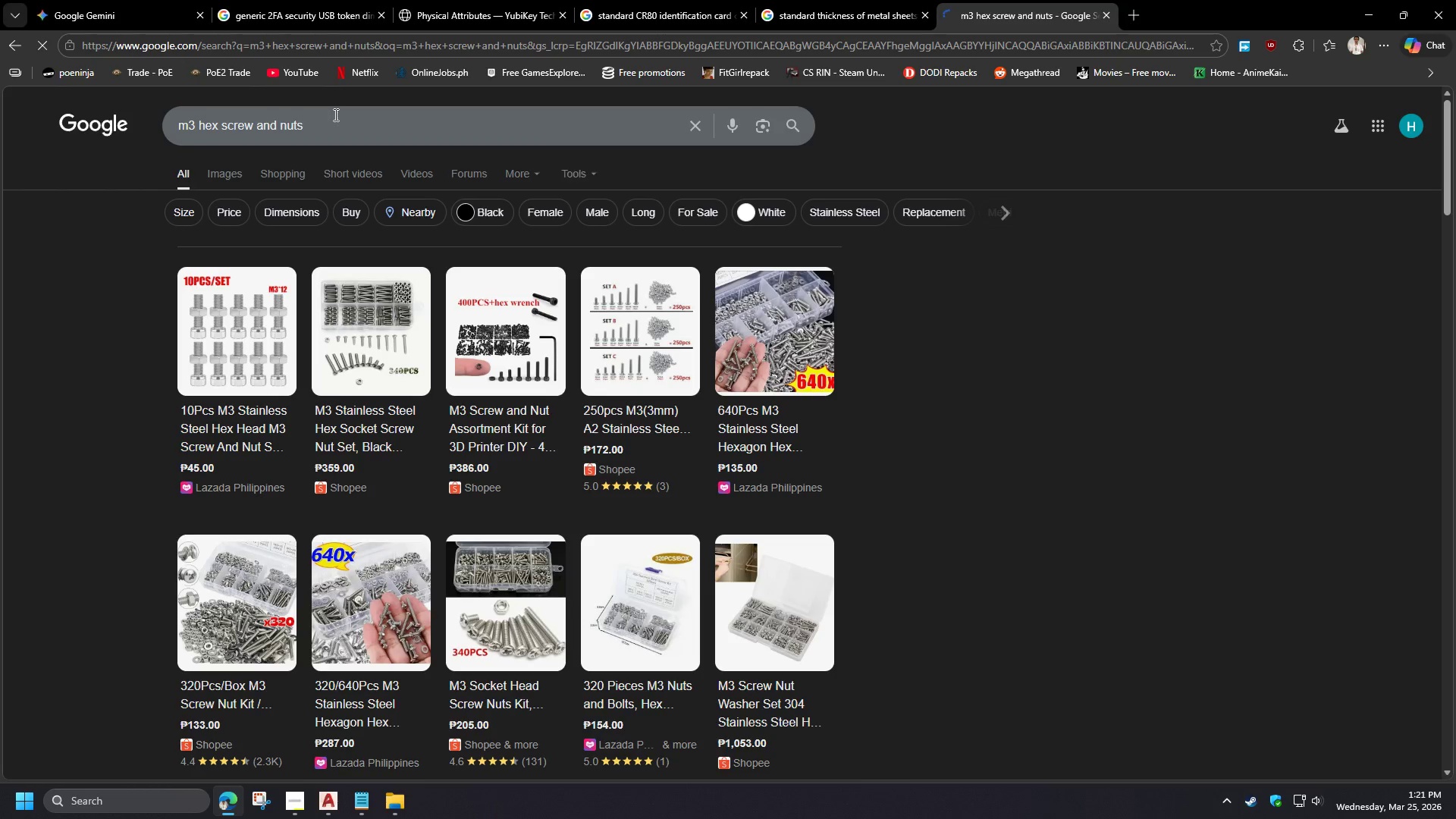 
left_click([340, 120])
 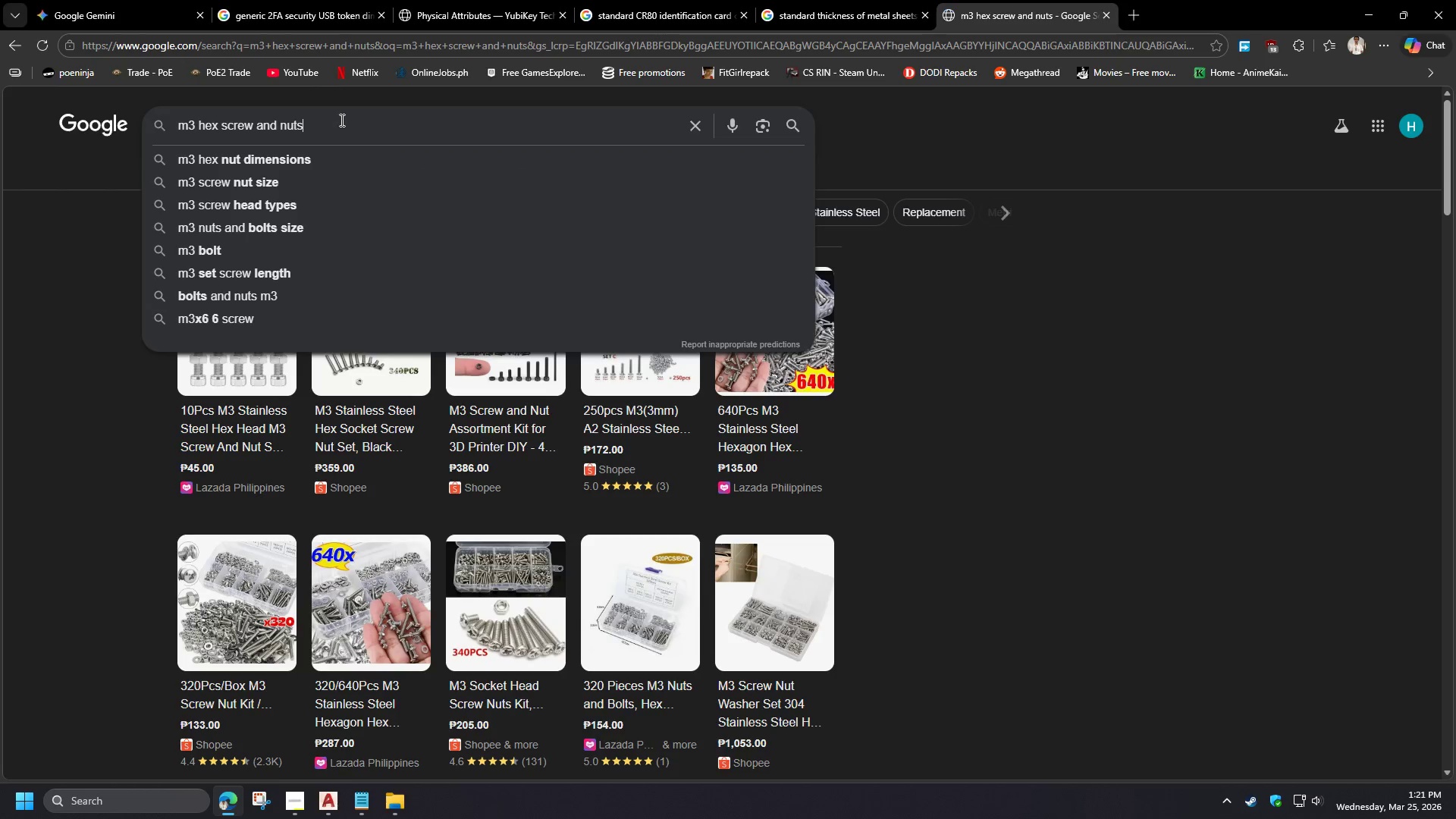 
type( in mm)
 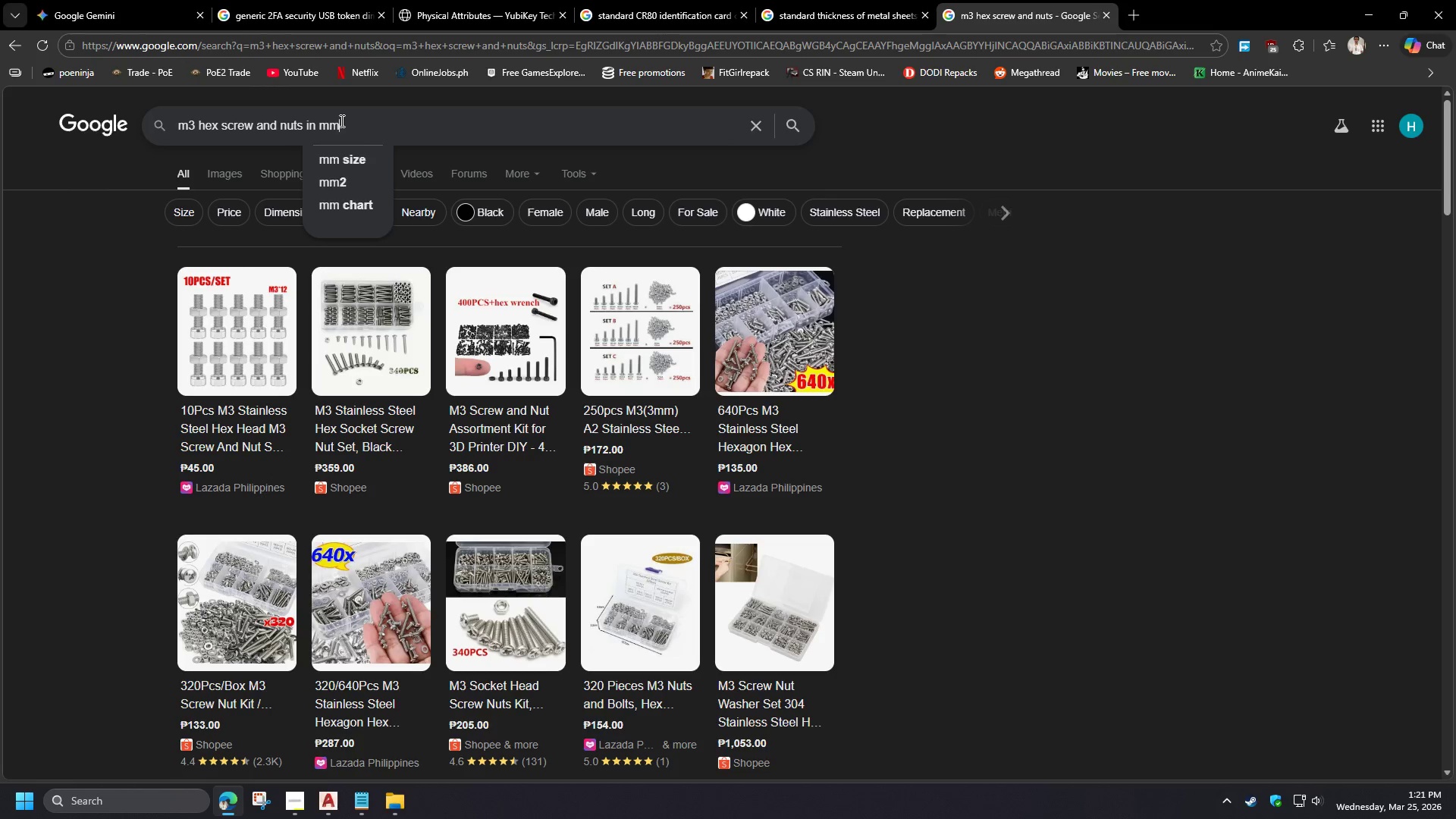 
key(Enter)
 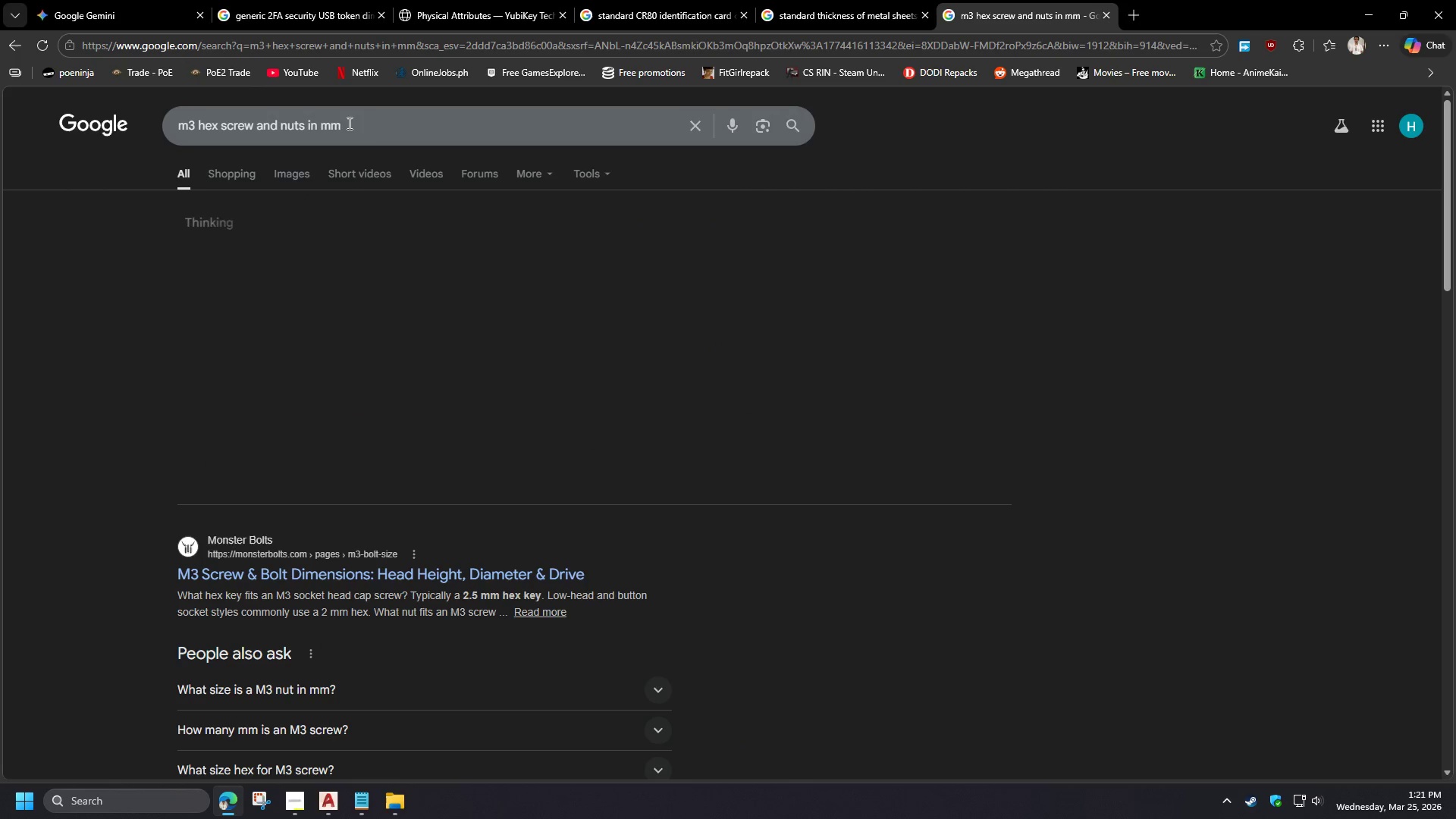 
left_click([372, 127])
 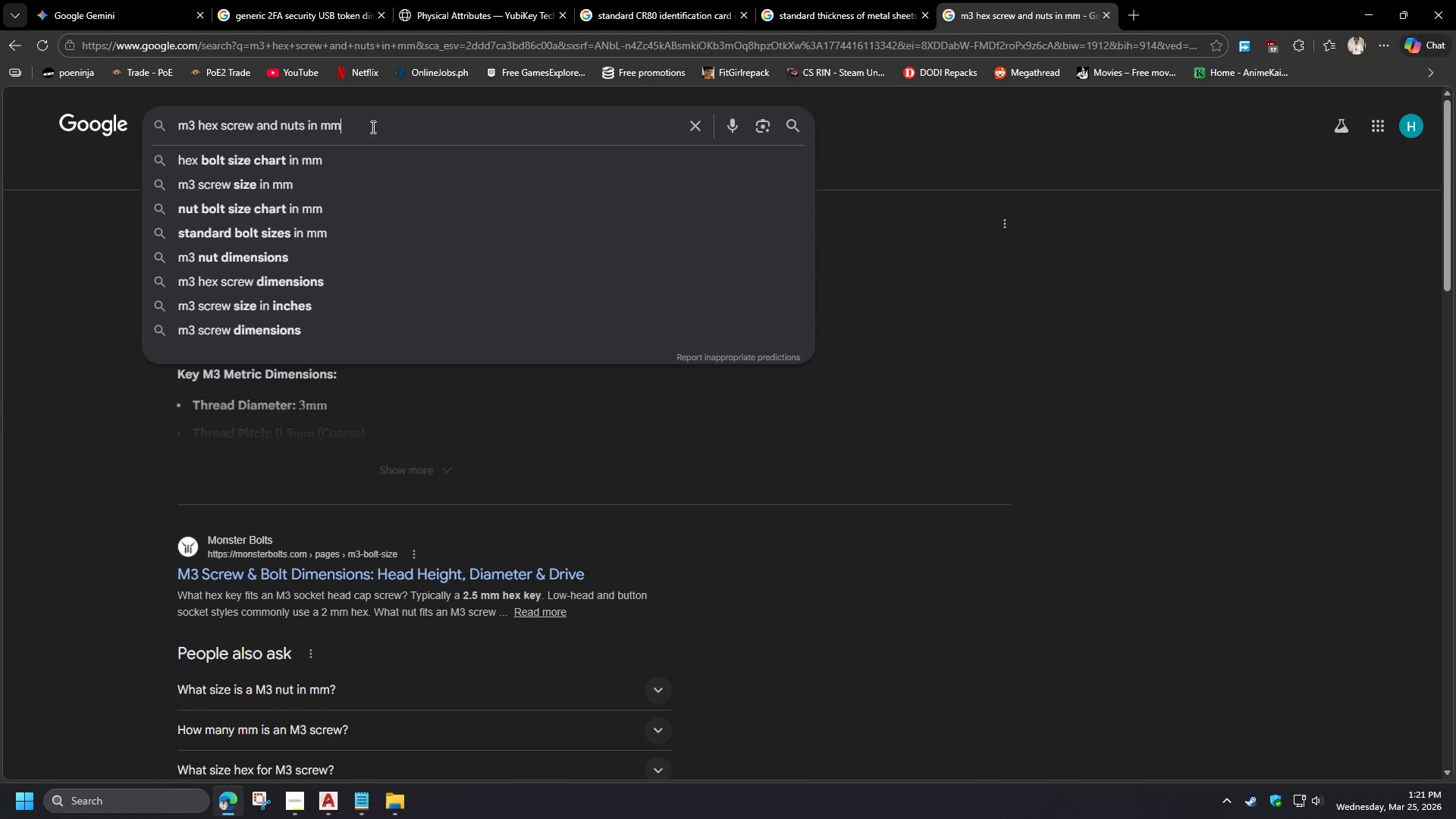 
key(Space)
 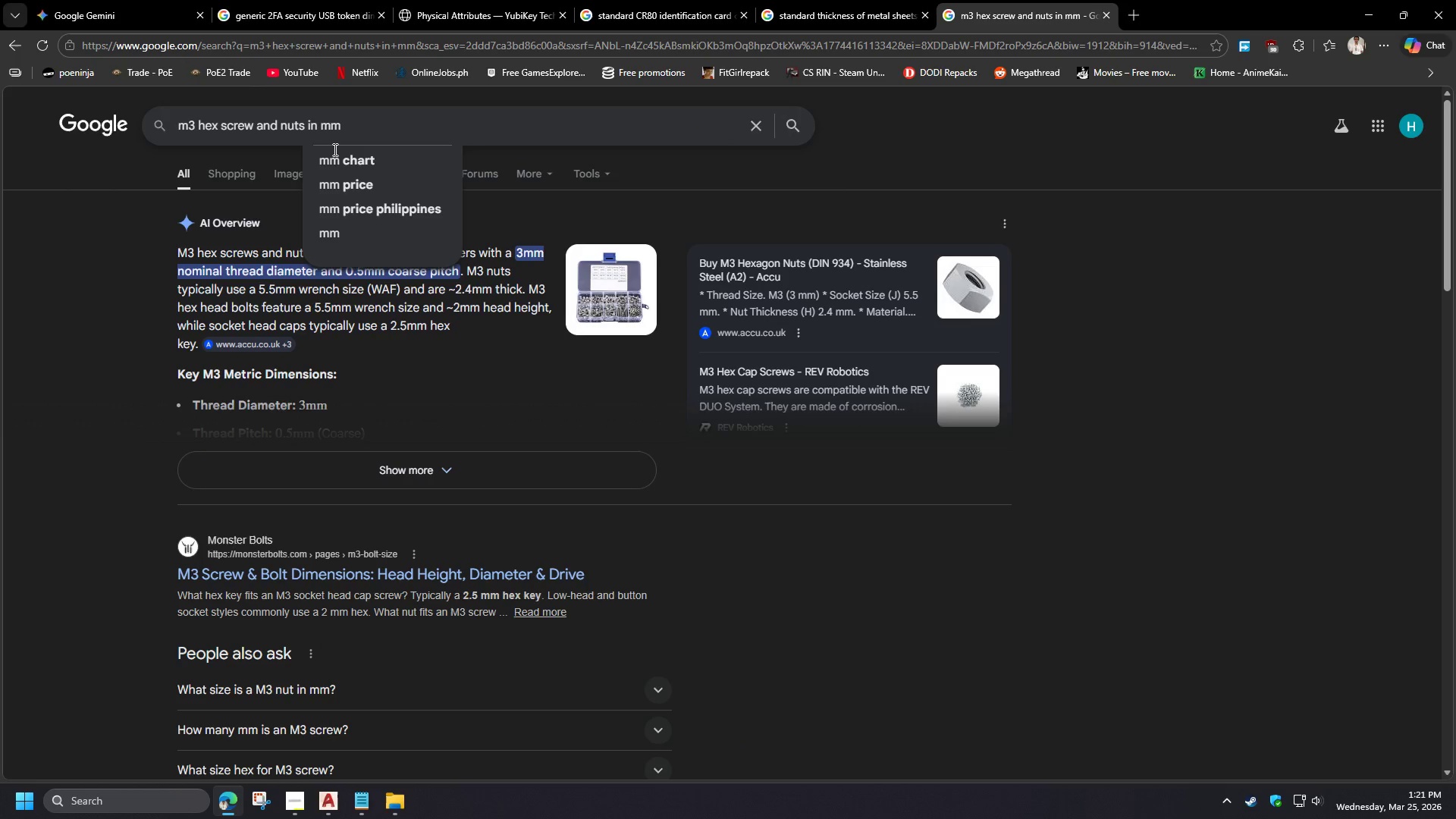 
left_click([86, 316])
 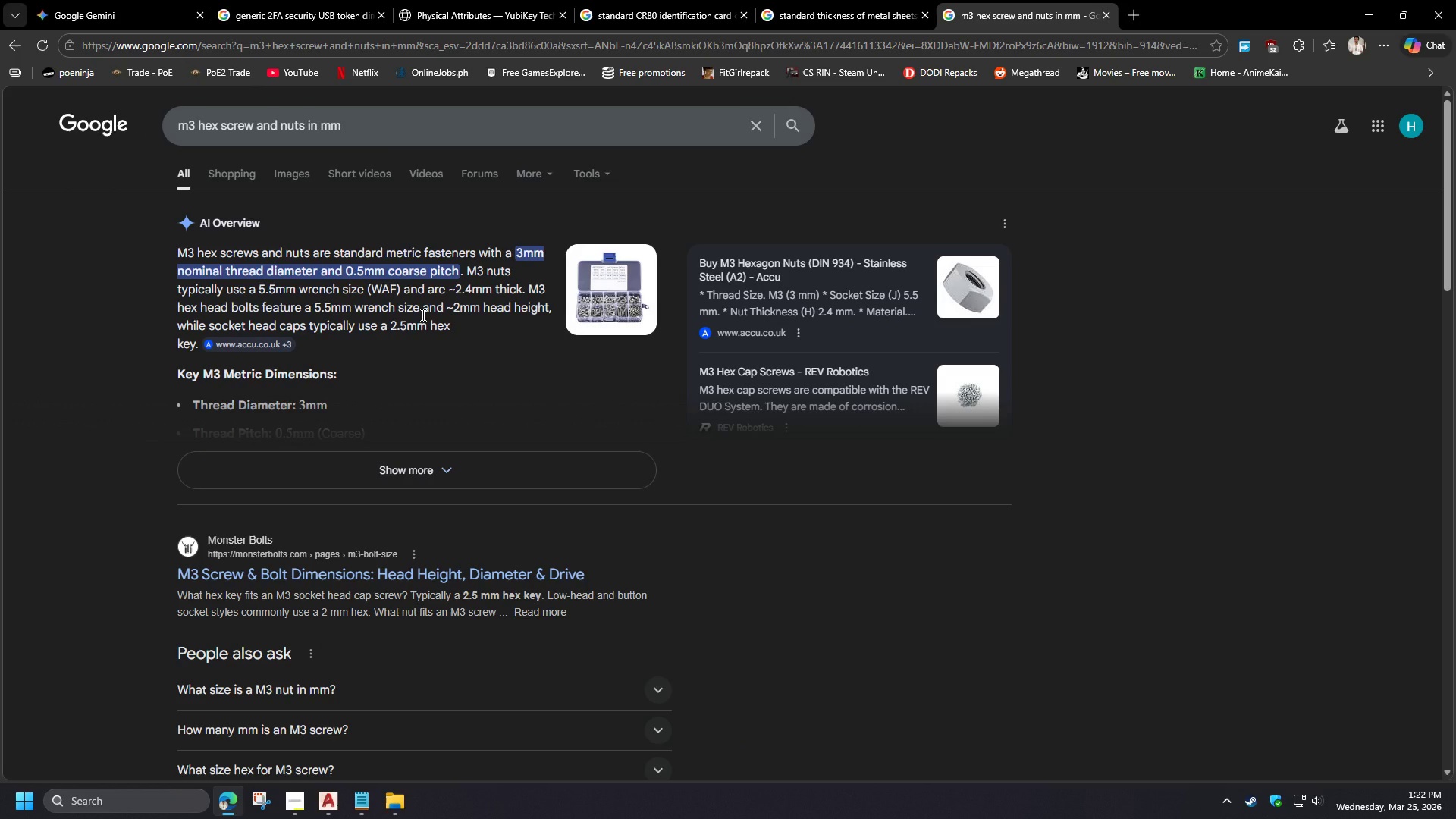 
wait(10.17)
 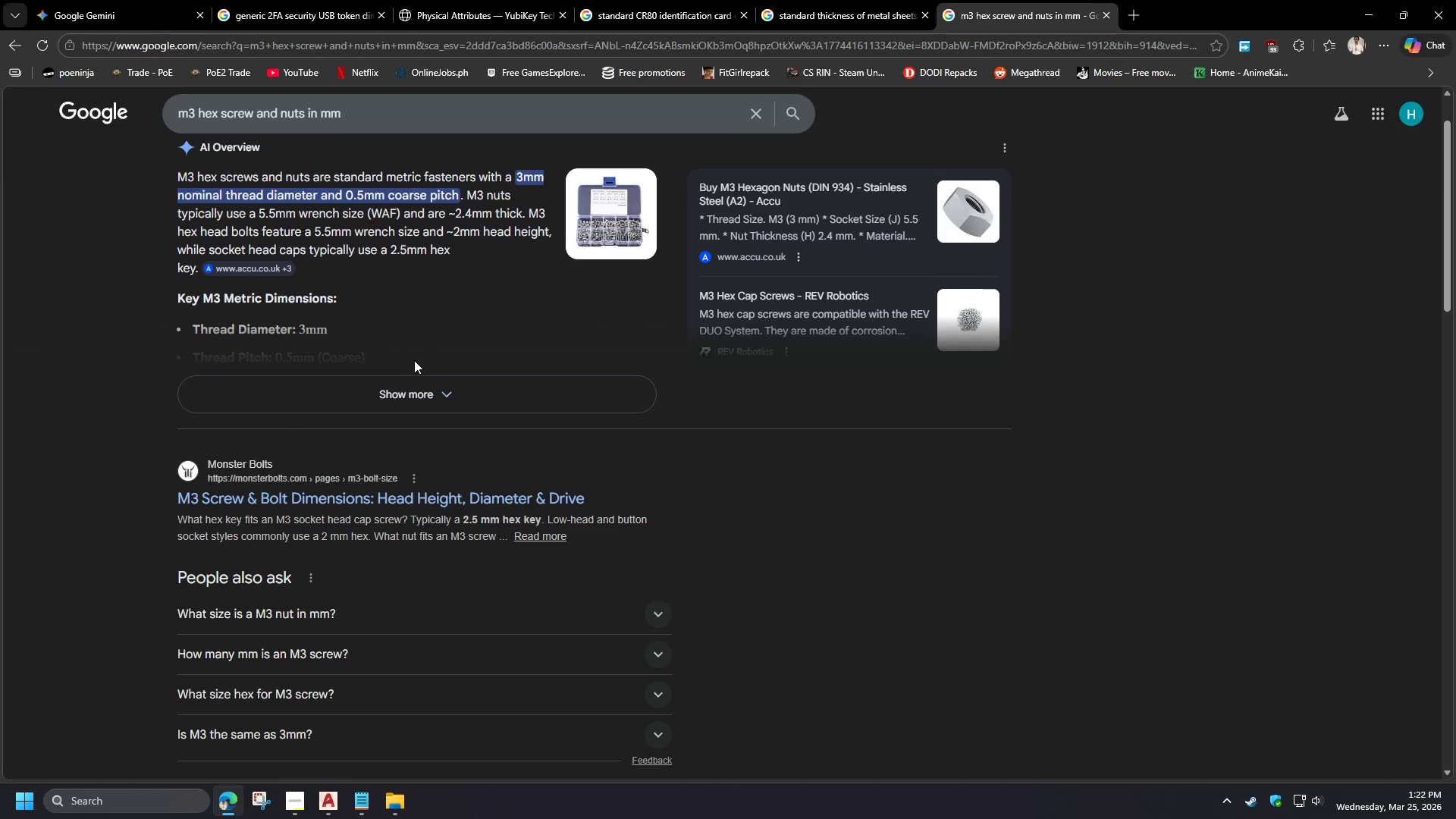 
left_click([416, 390])
 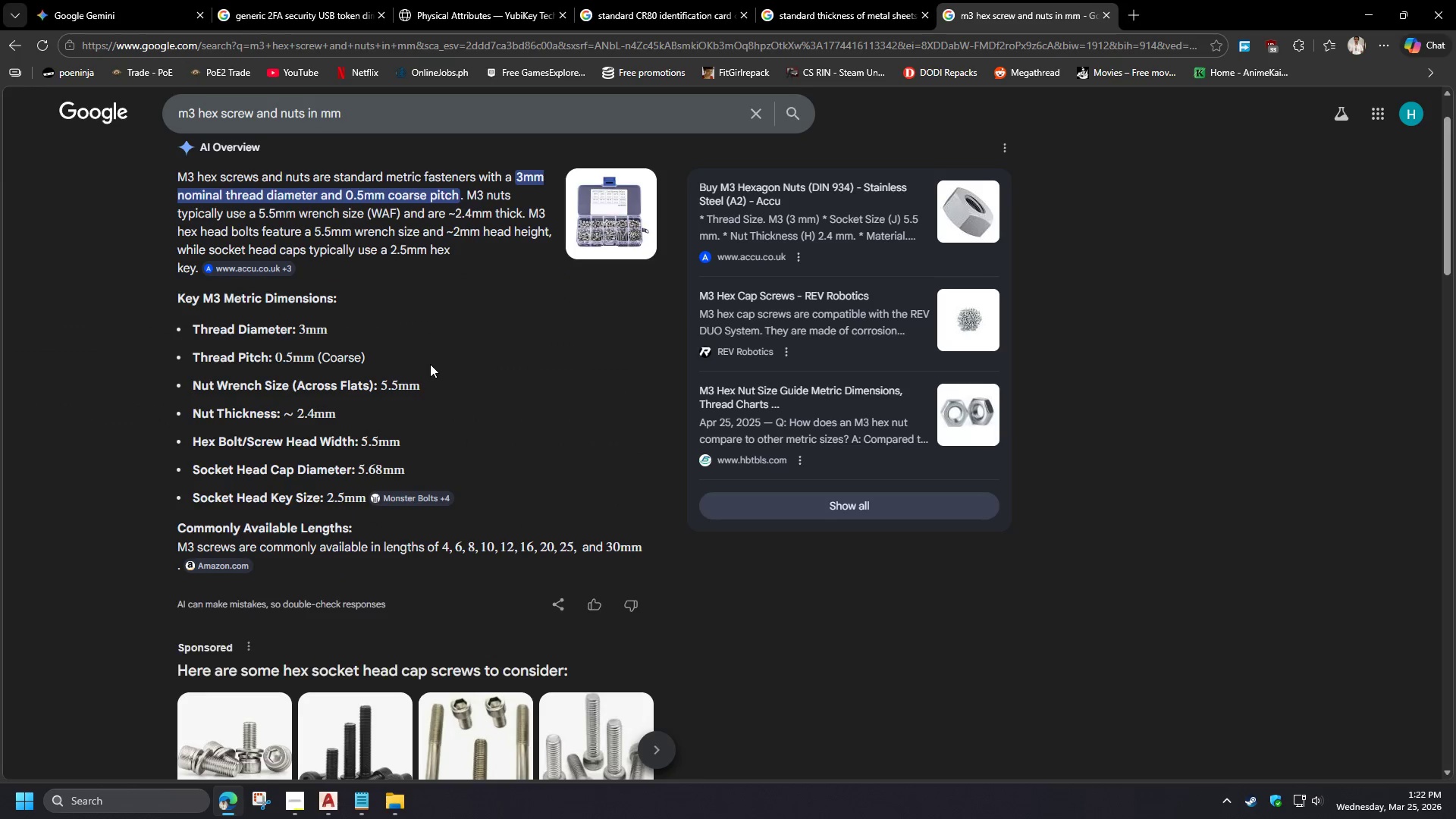 
scroll: coordinate [430, 364], scroll_direction: down, amount: 2.0
 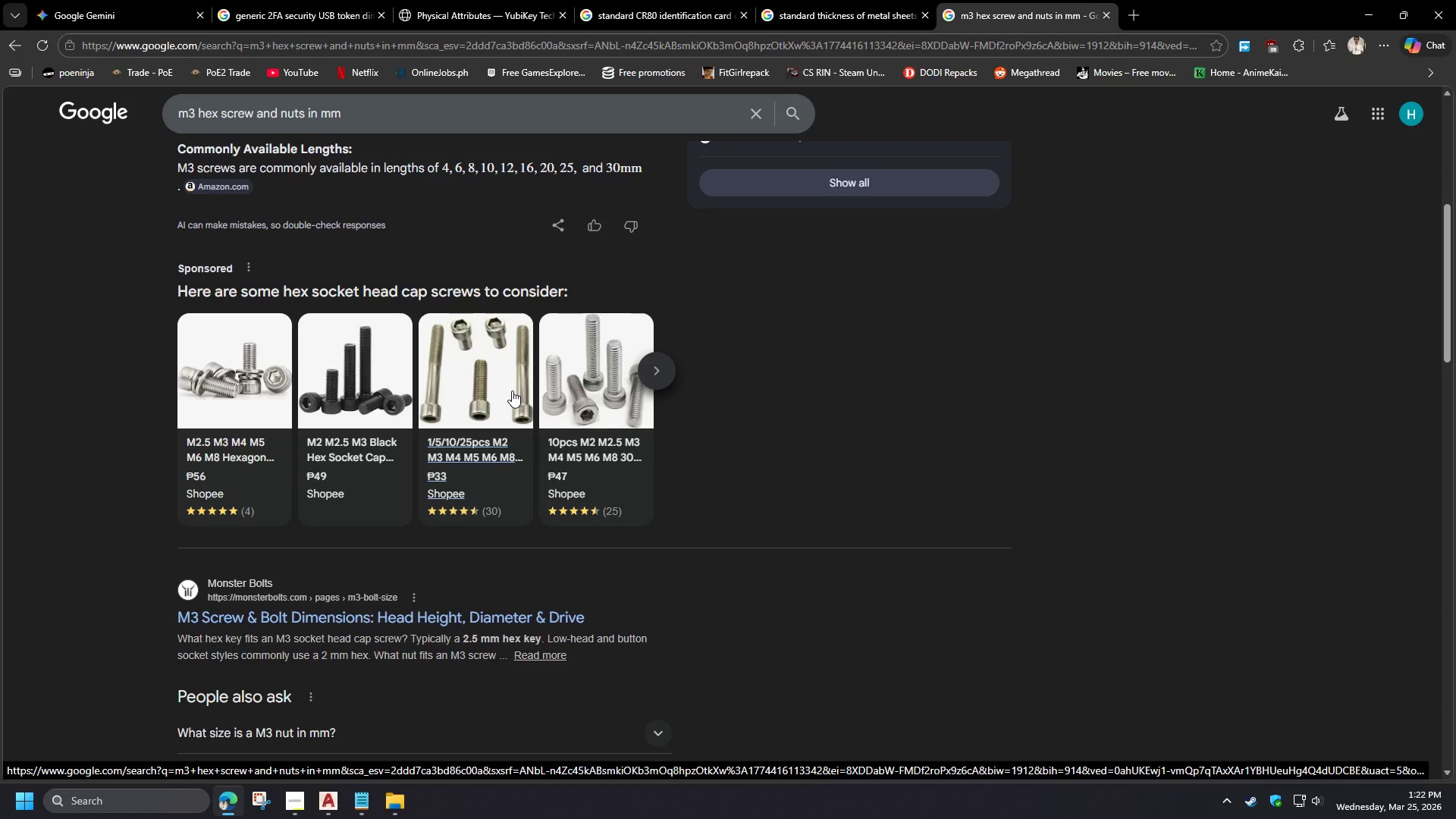 
wait(10.85)
 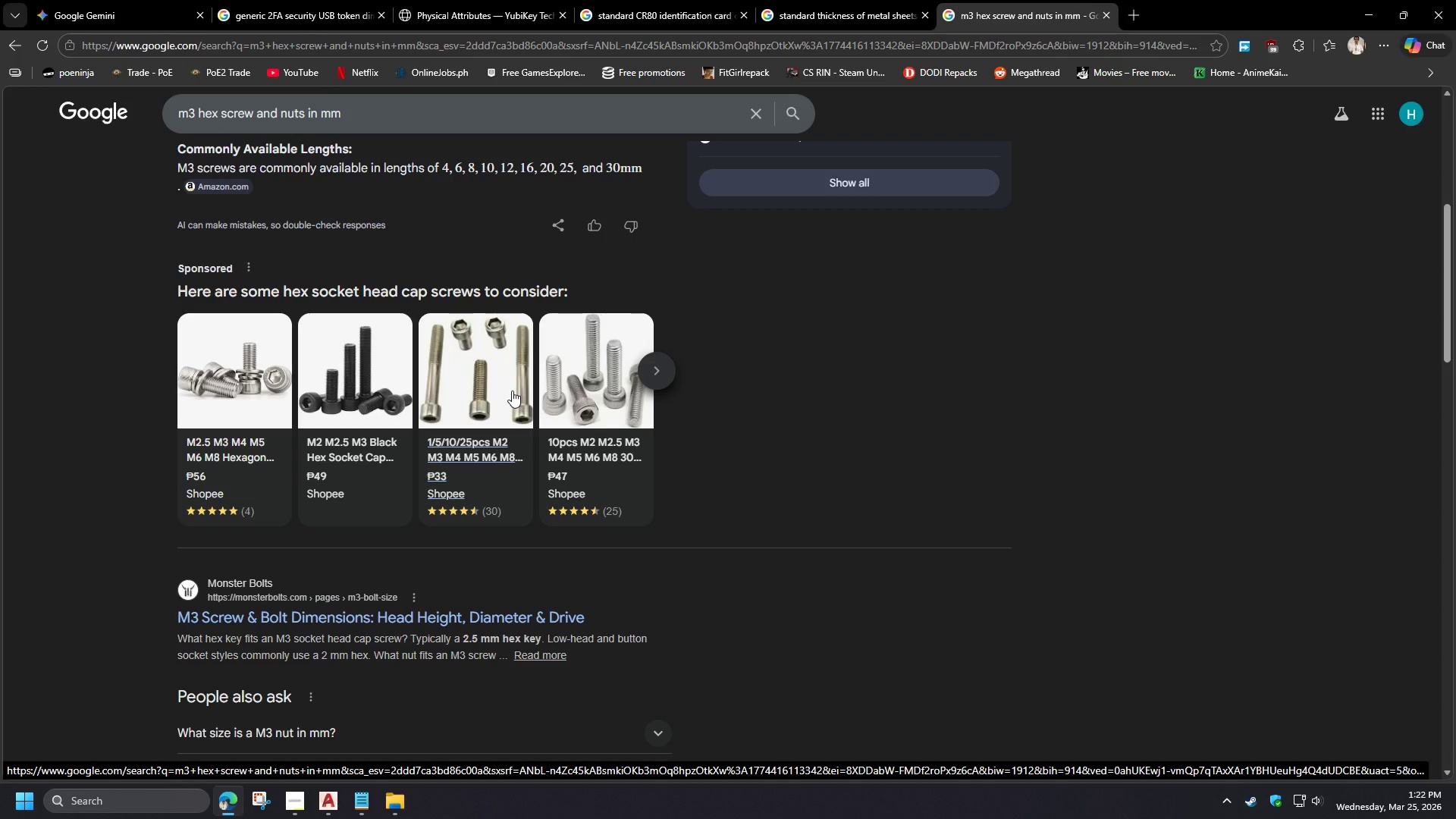 
hold_key(key=ControlLeft, duration=0.38)
left_click([453, 618])
 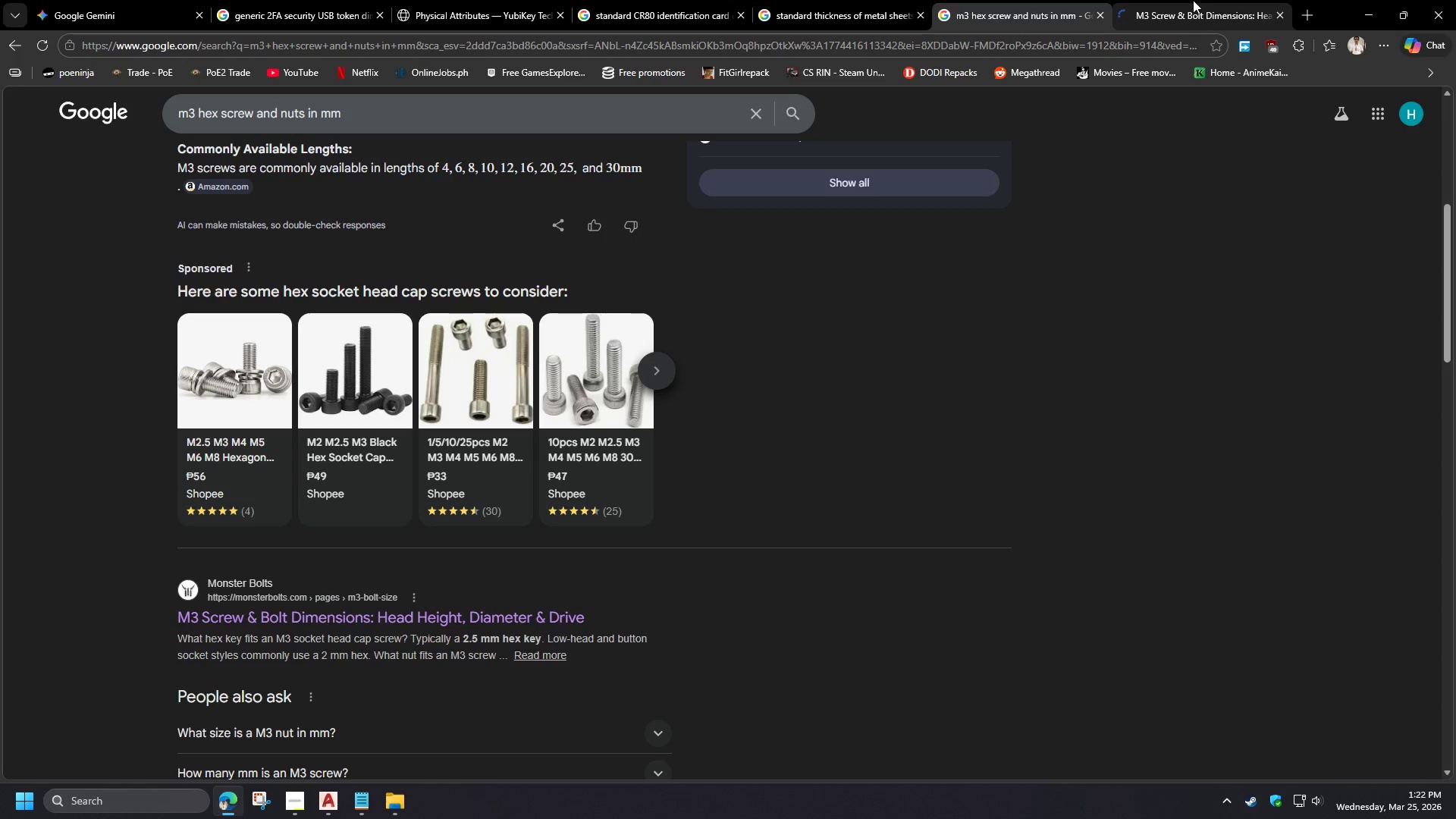 
left_click([1193, 0])
 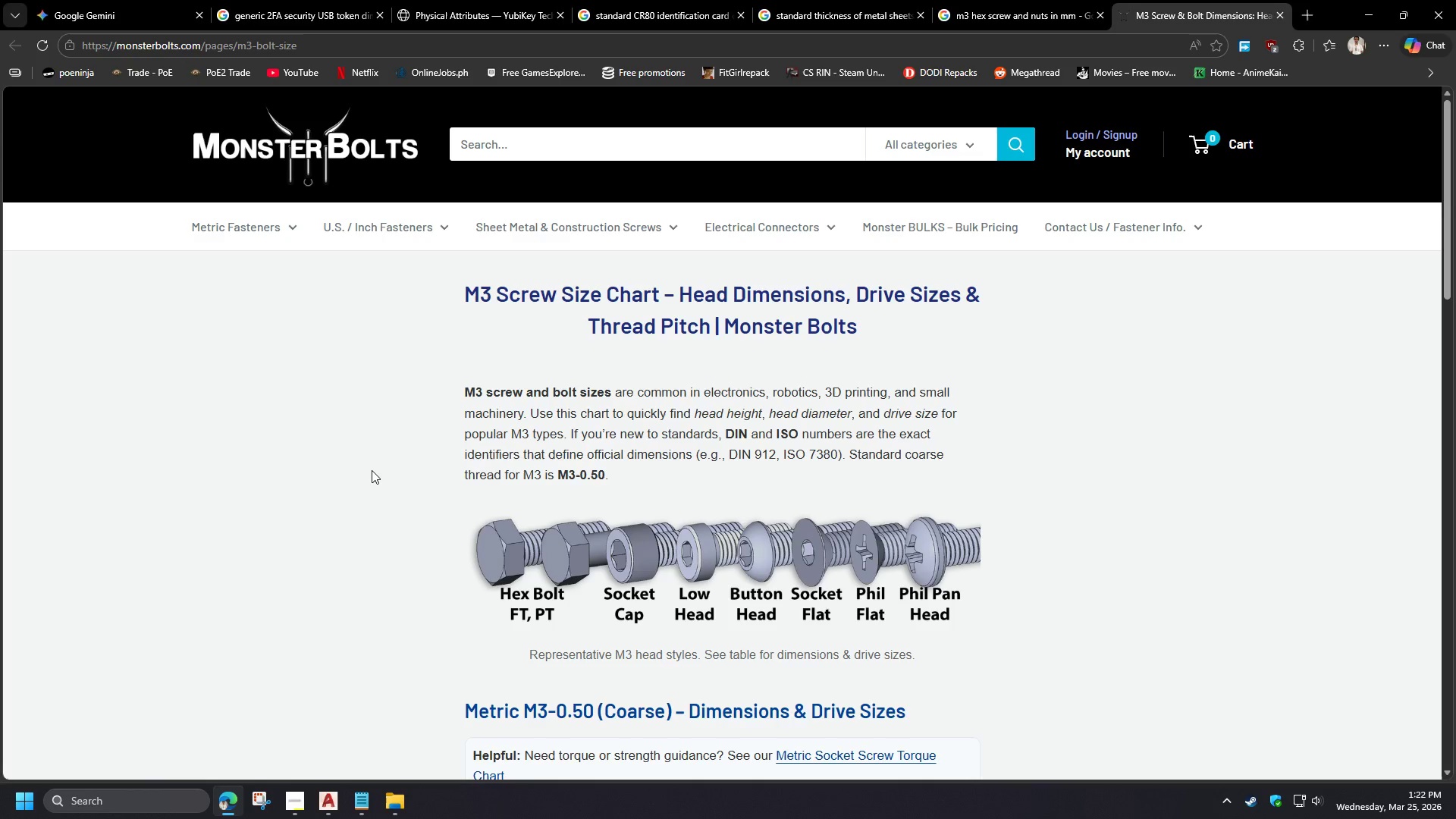 
scroll: coordinate [372, 470], scroll_direction: down, amount: 5.0
 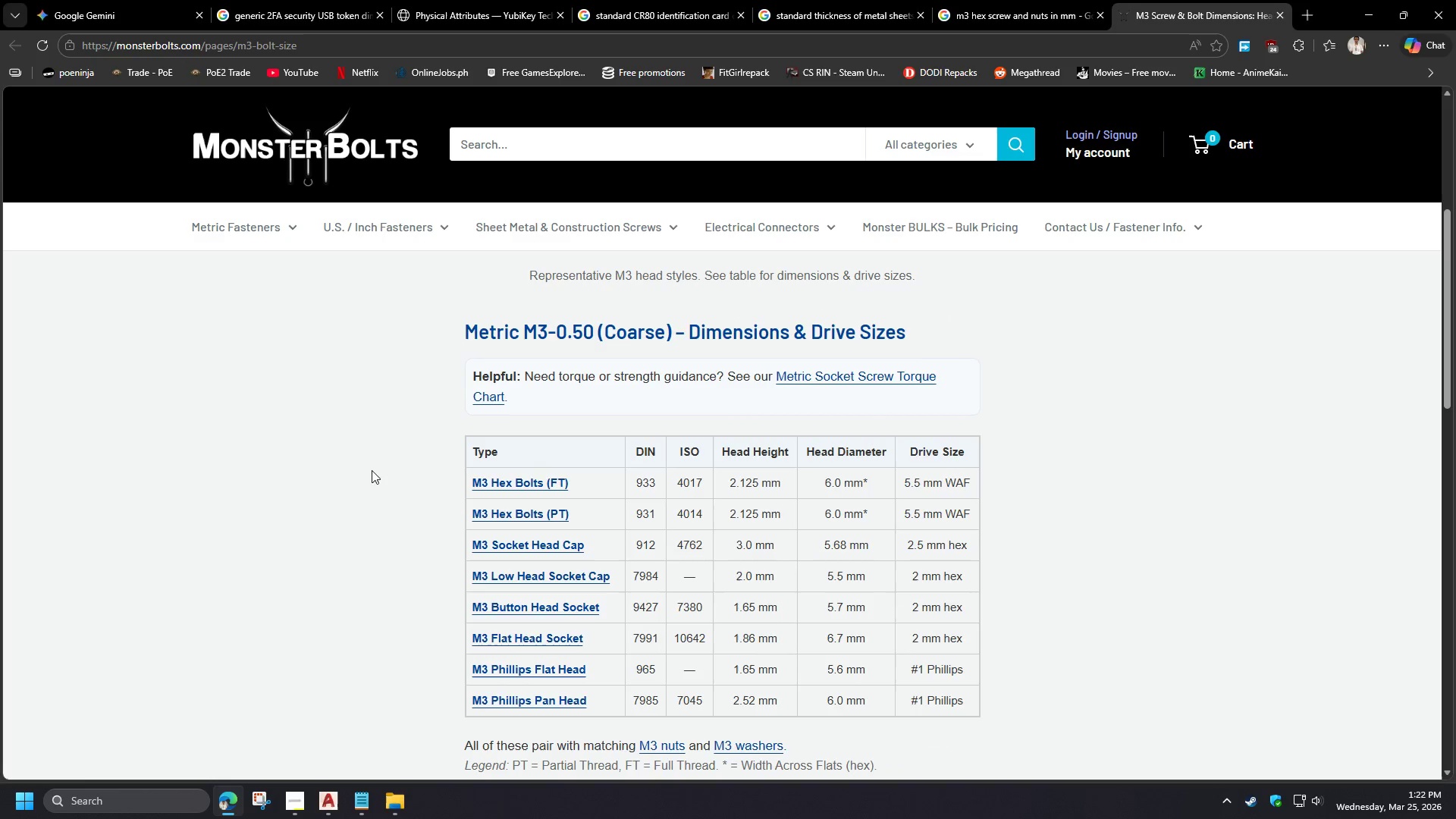 
scroll: coordinate [400, 464], scroll_direction: up, amount: 2.0
 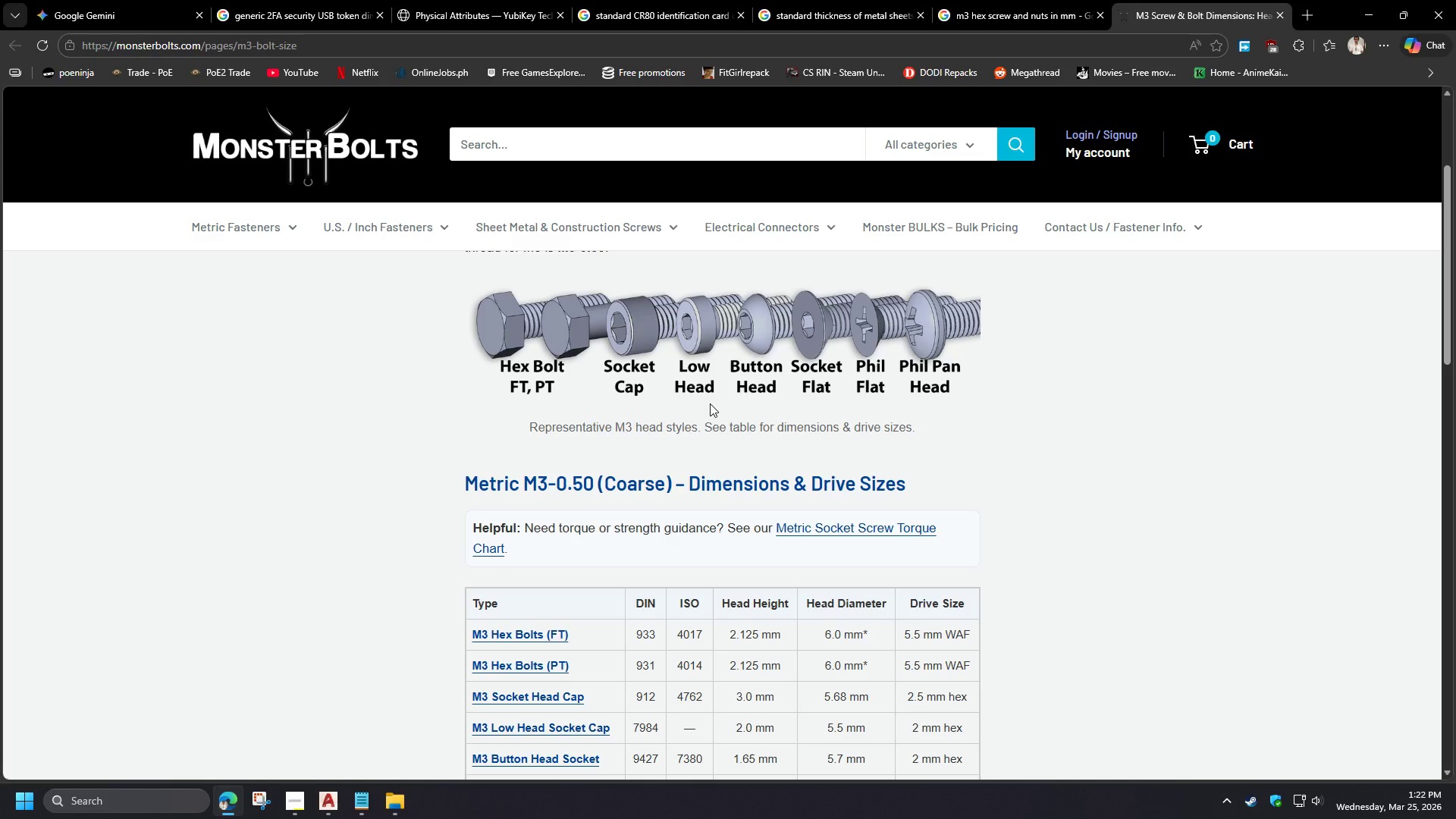 
wait(13.93)
 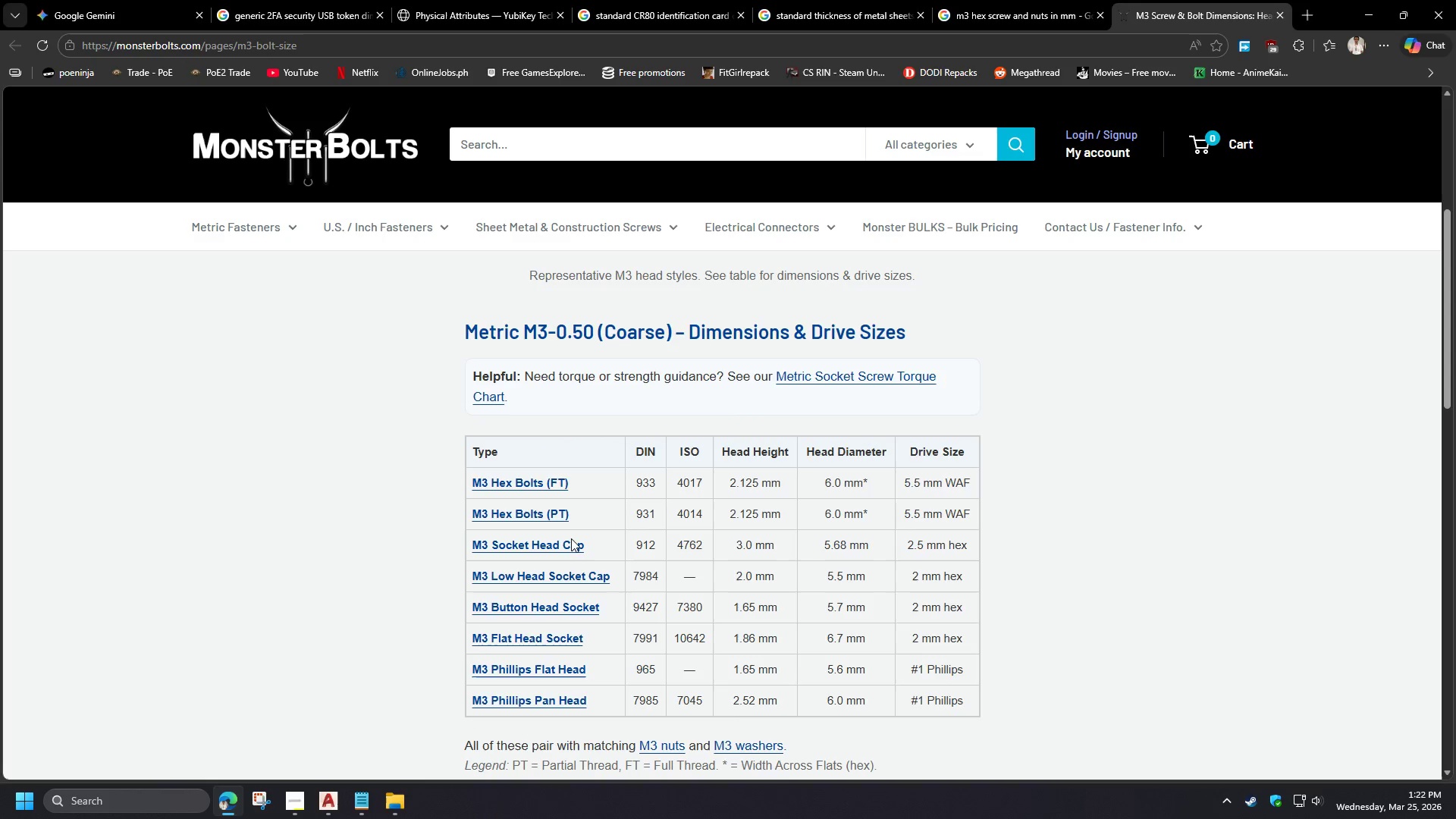 
left_click([552, 577])
 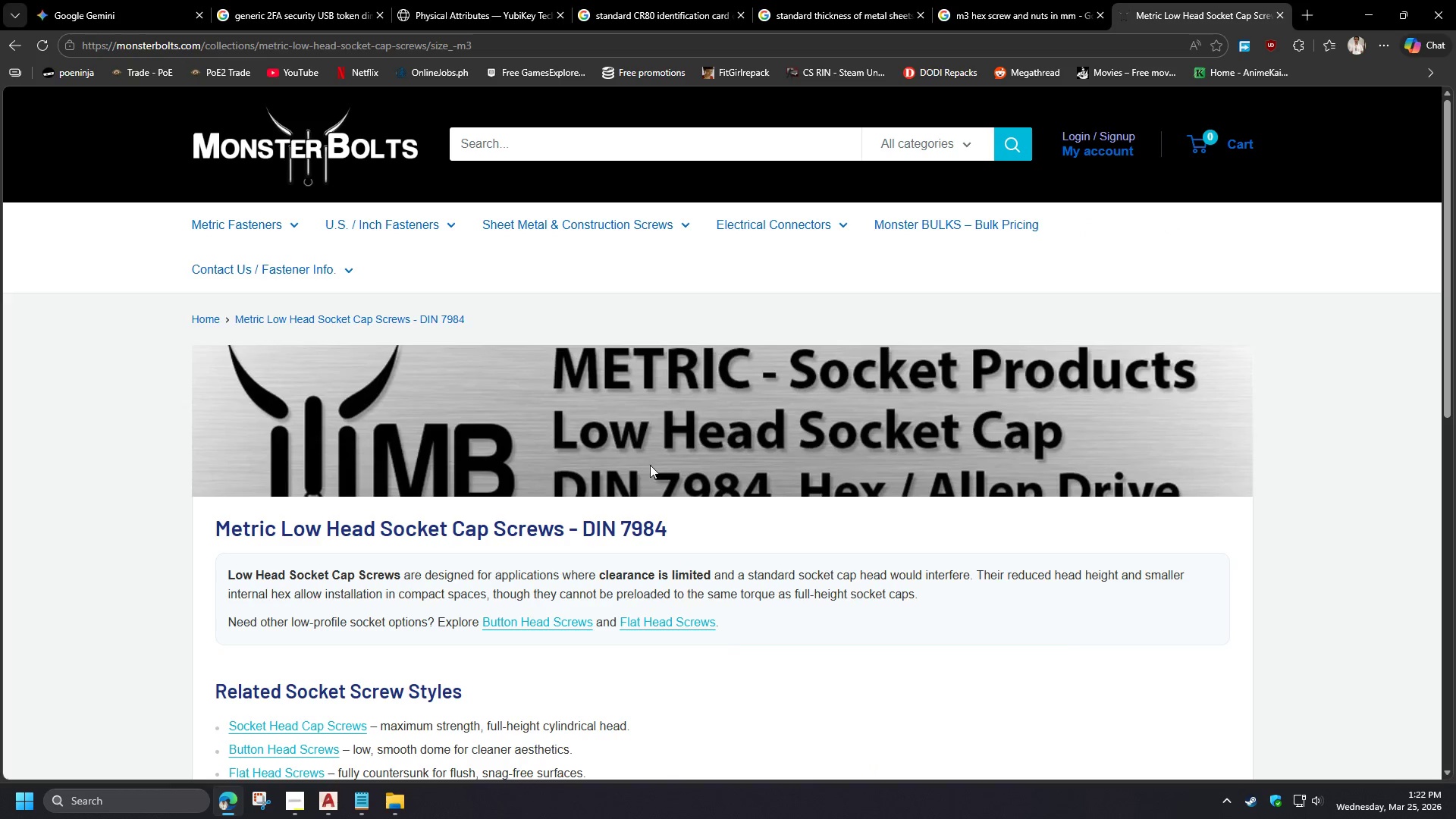 
scroll: coordinate [648, 460], scroll_direction: down, amount: 11.0
 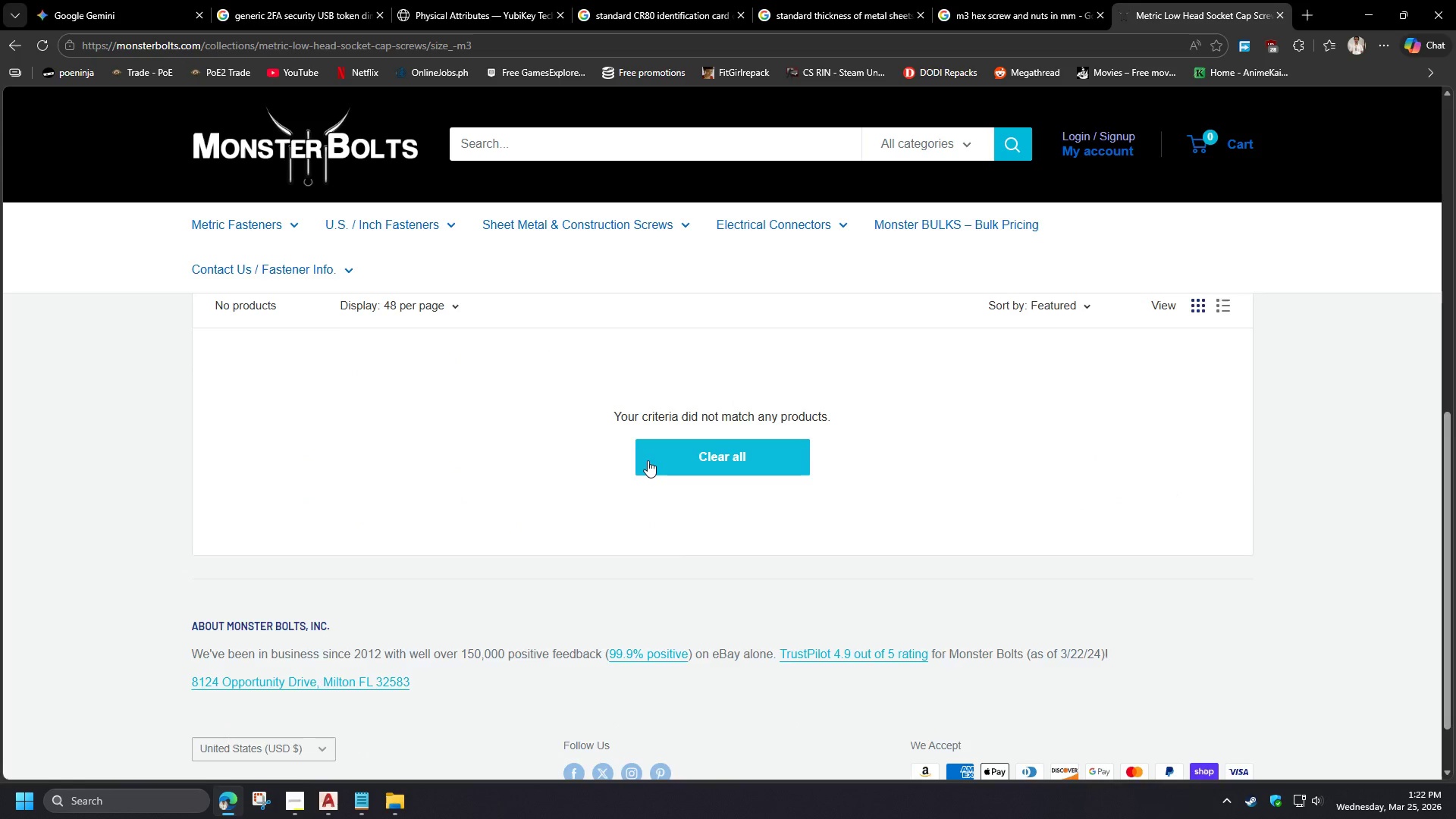 
scroll: coordinate [647, 460], scroll_direction: up, amount: 5.0
 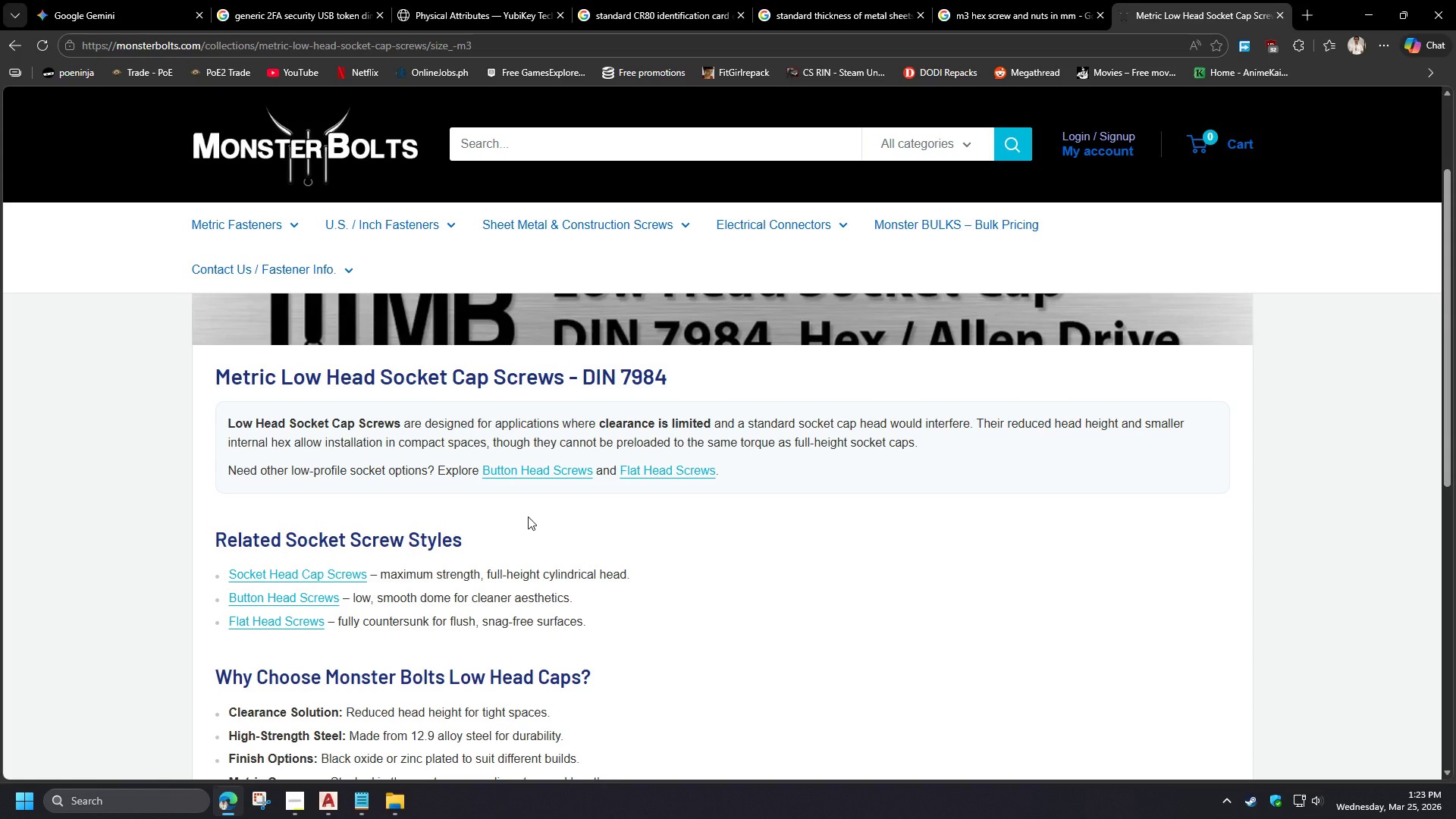 
wait(7.3)
 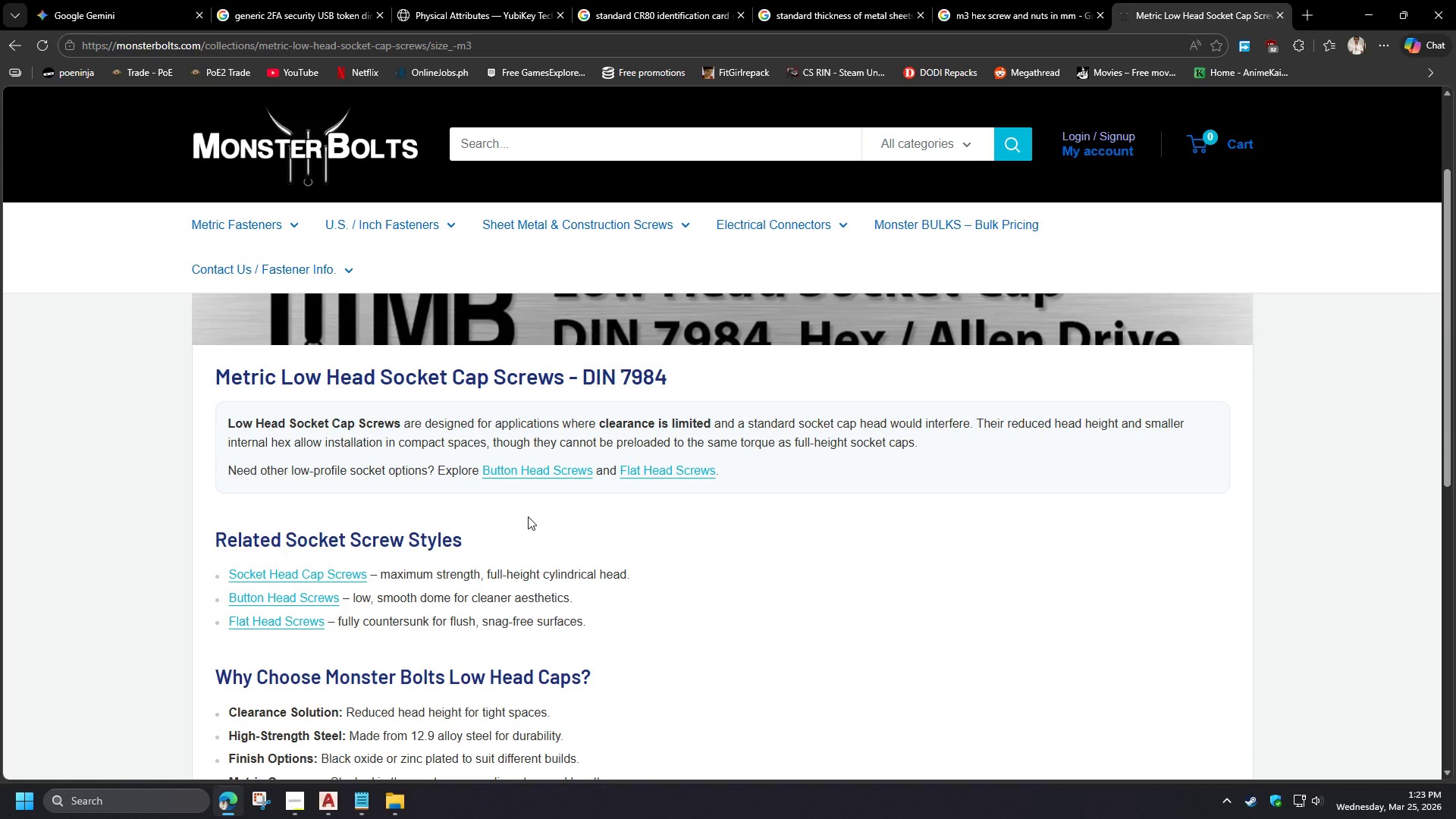 
scroll: coordinate [378, 543], scroll_direction: down, amount: 7.0
 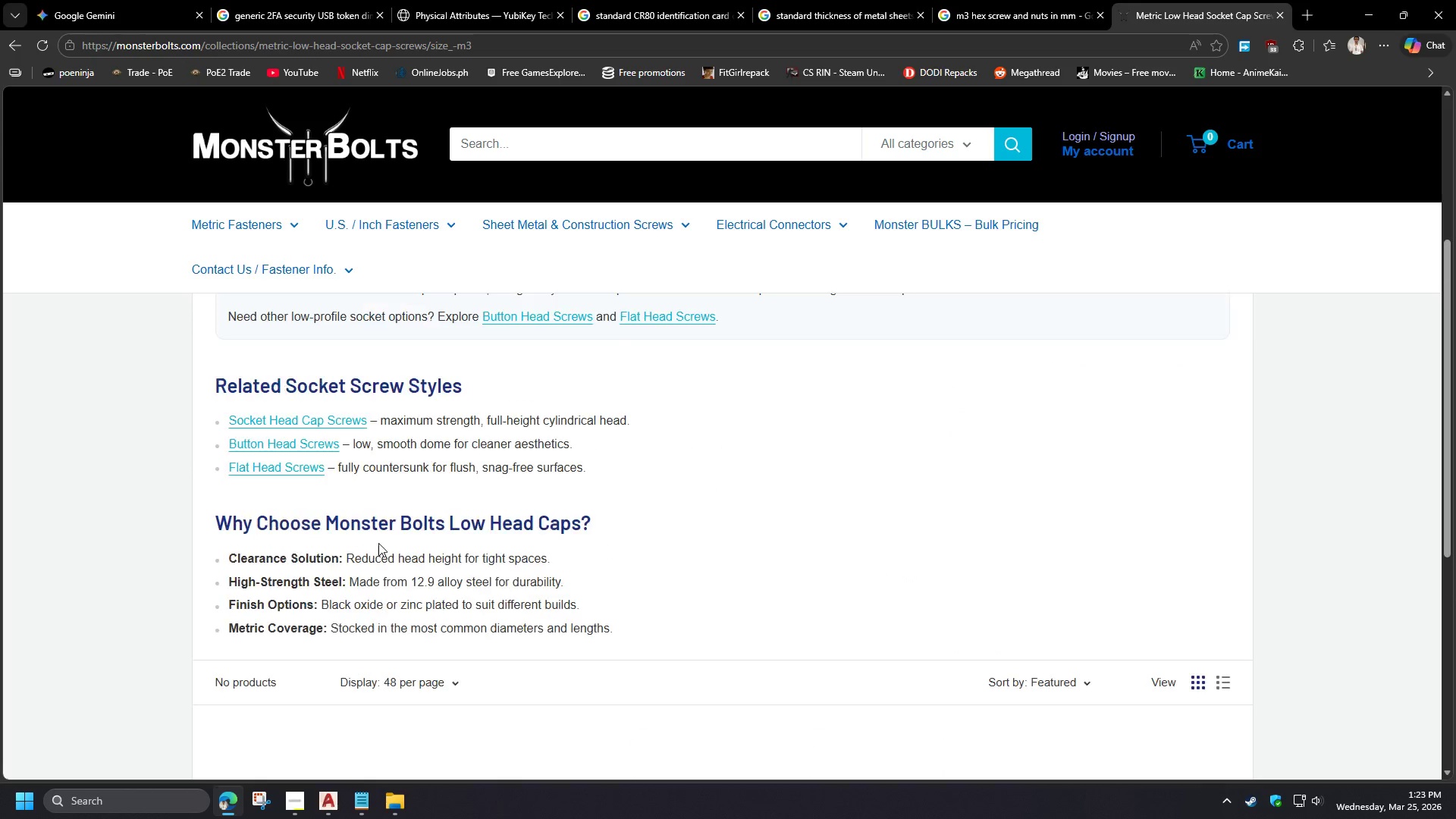 
scroll: coordinate [378, 543], scroll_direction: up, amount: 1.0
 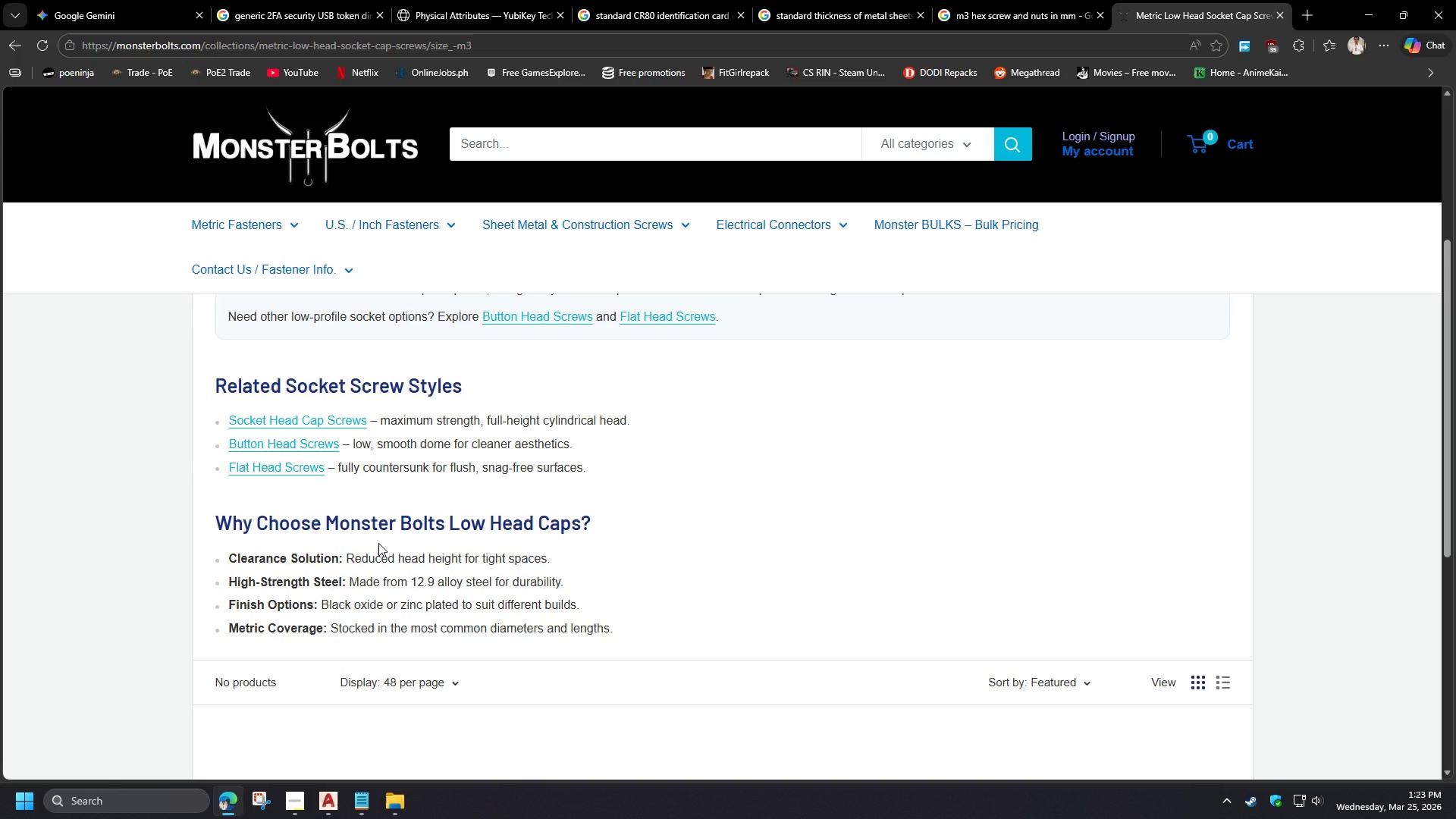 
wait(6.75)
 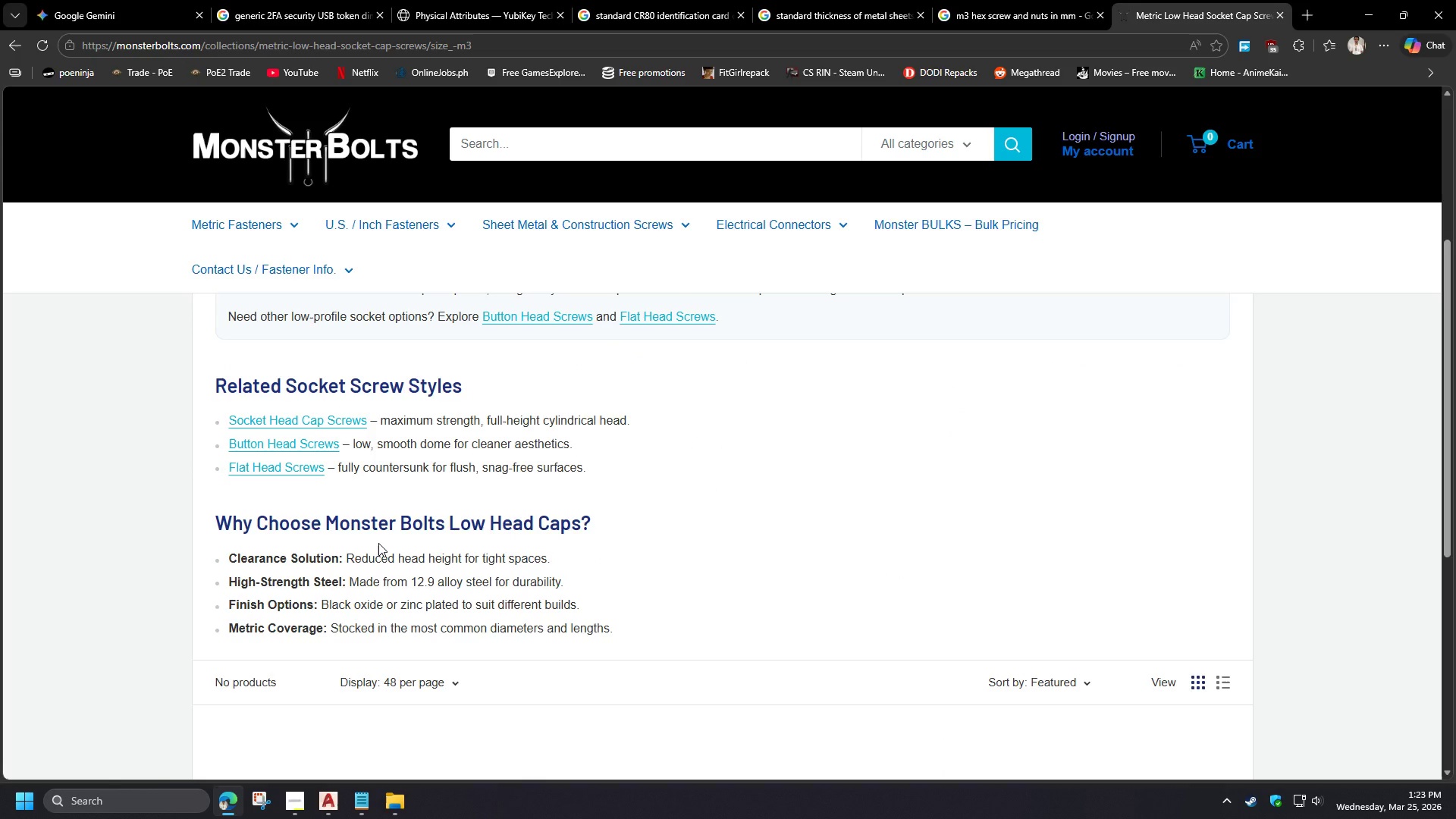 
left_click([17, 52])
 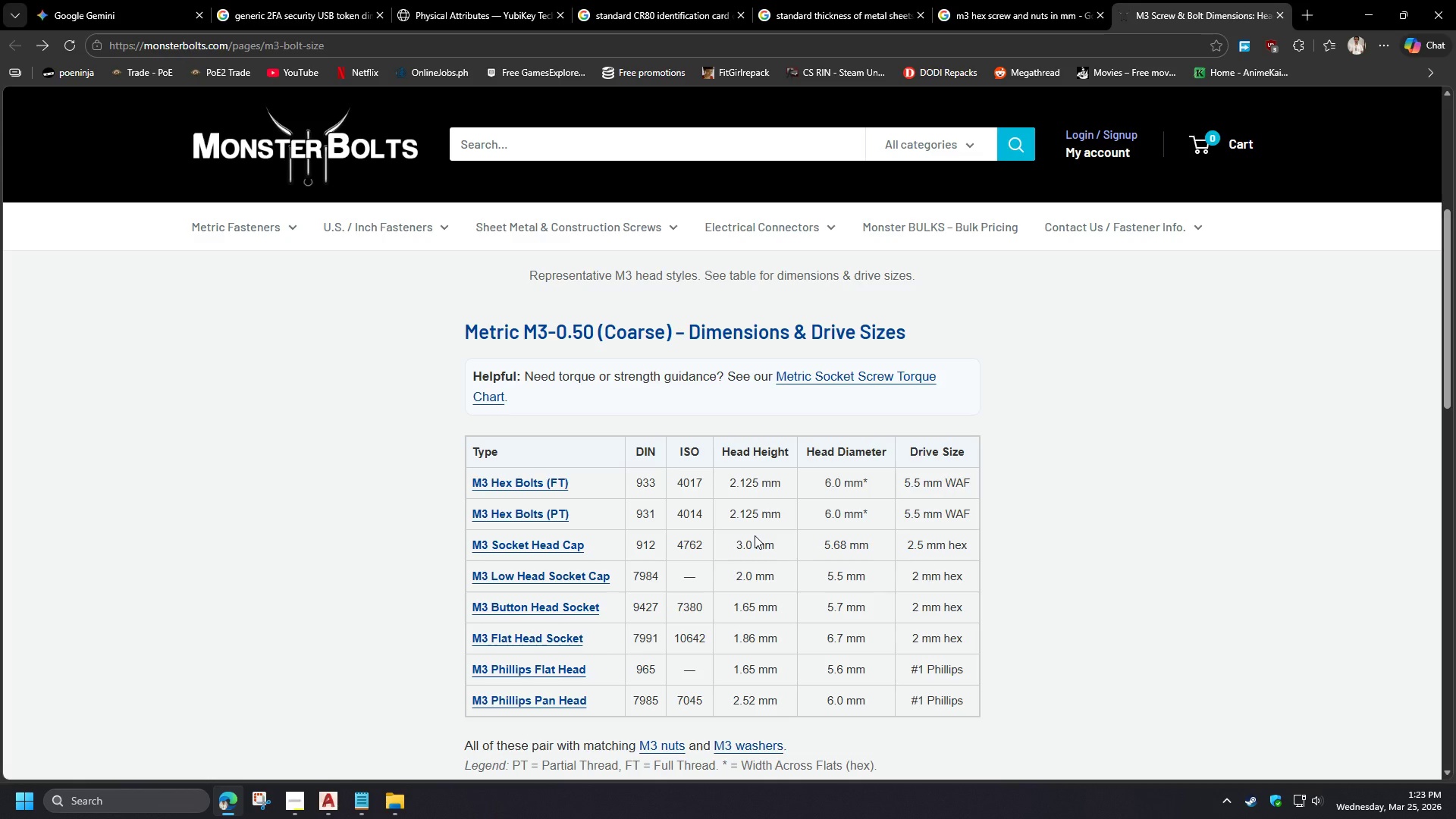 
scroll: coordinate [753, 541], scroll_direction: down, amount: 10.0
 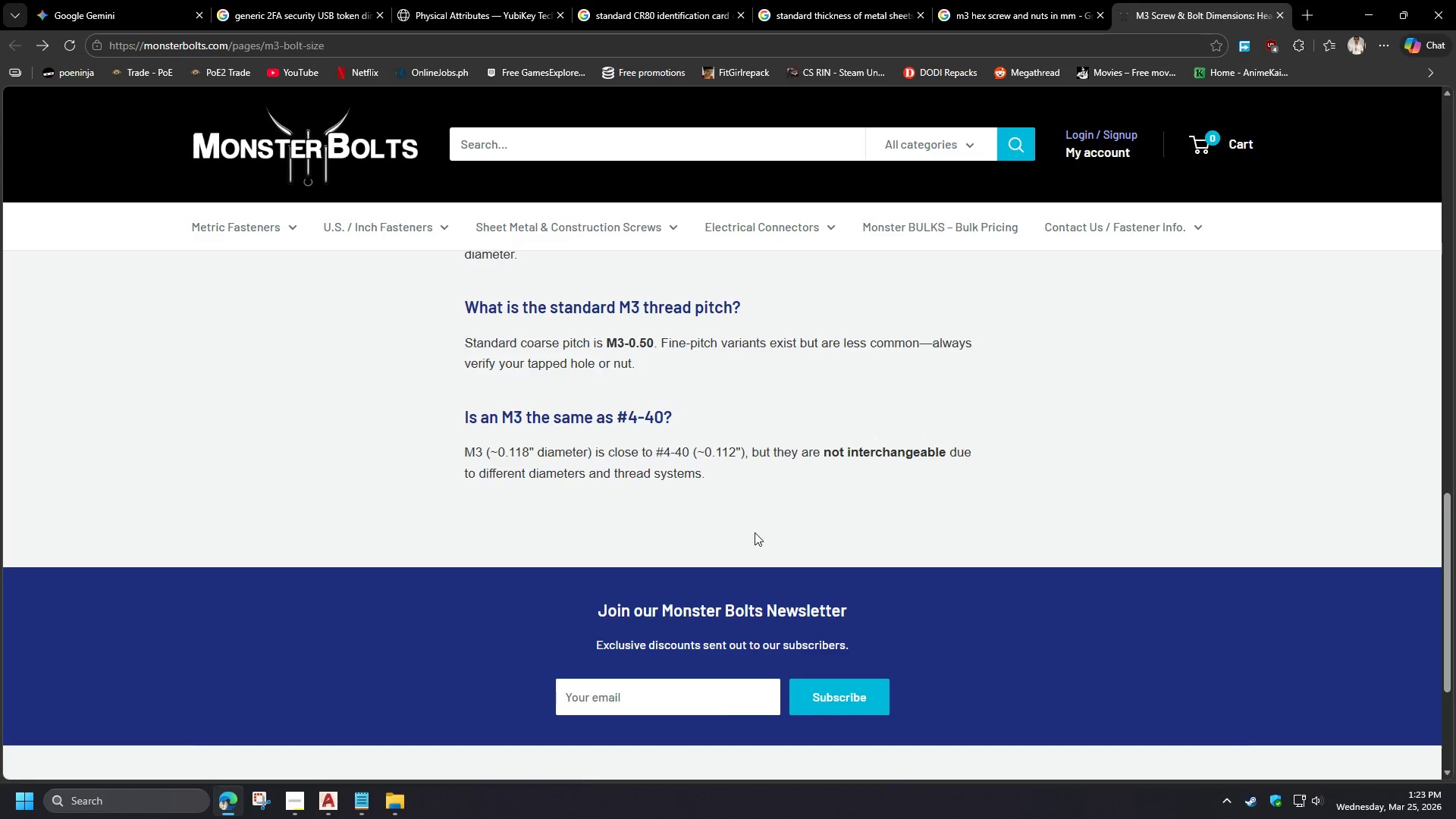 
scroll: coordinate [753, 523], scroll_direction: up, amount: 17.0
 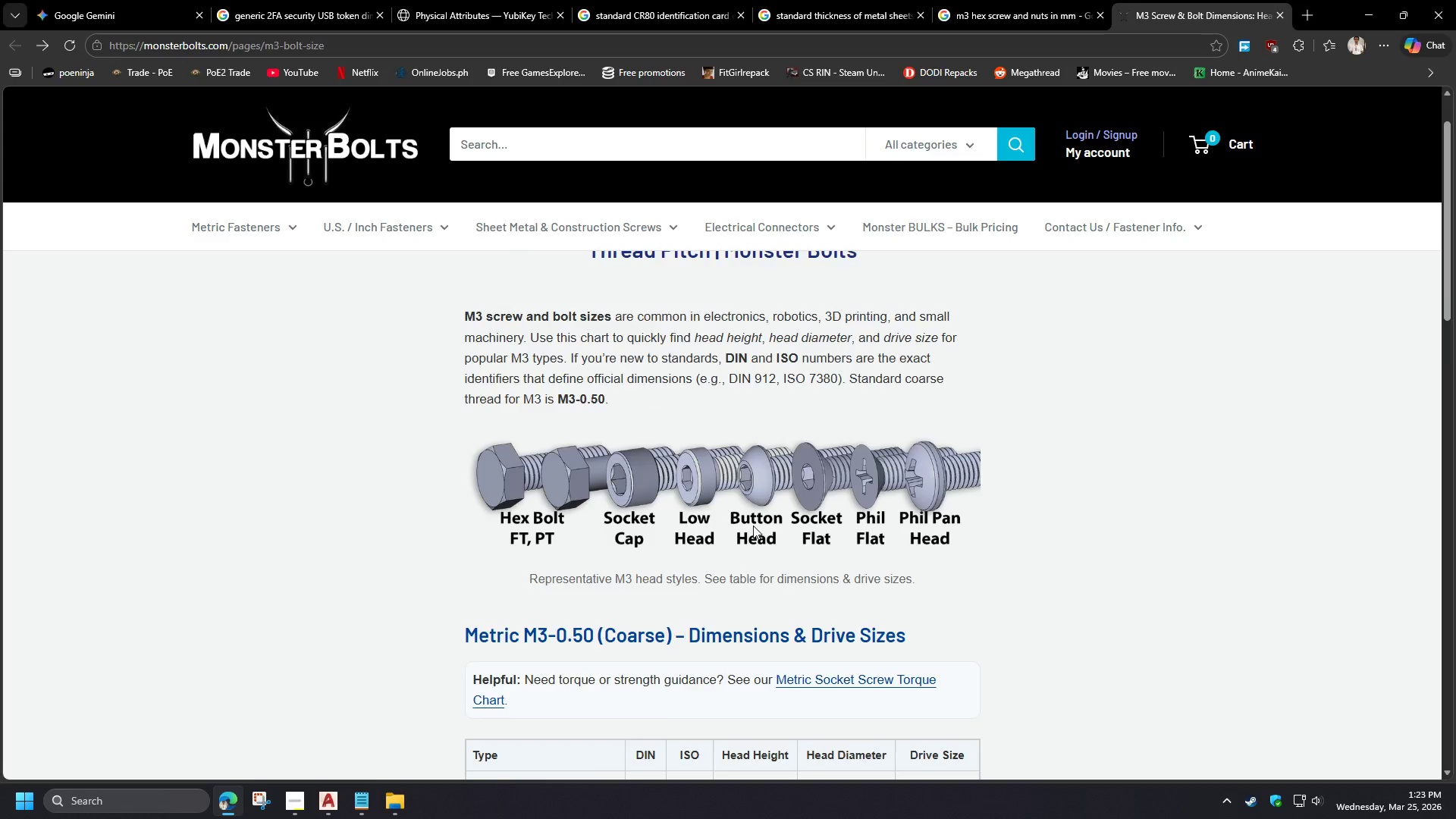 
scroll: coordinate [752, 526], scroll_direction: down, amount: 2.0
 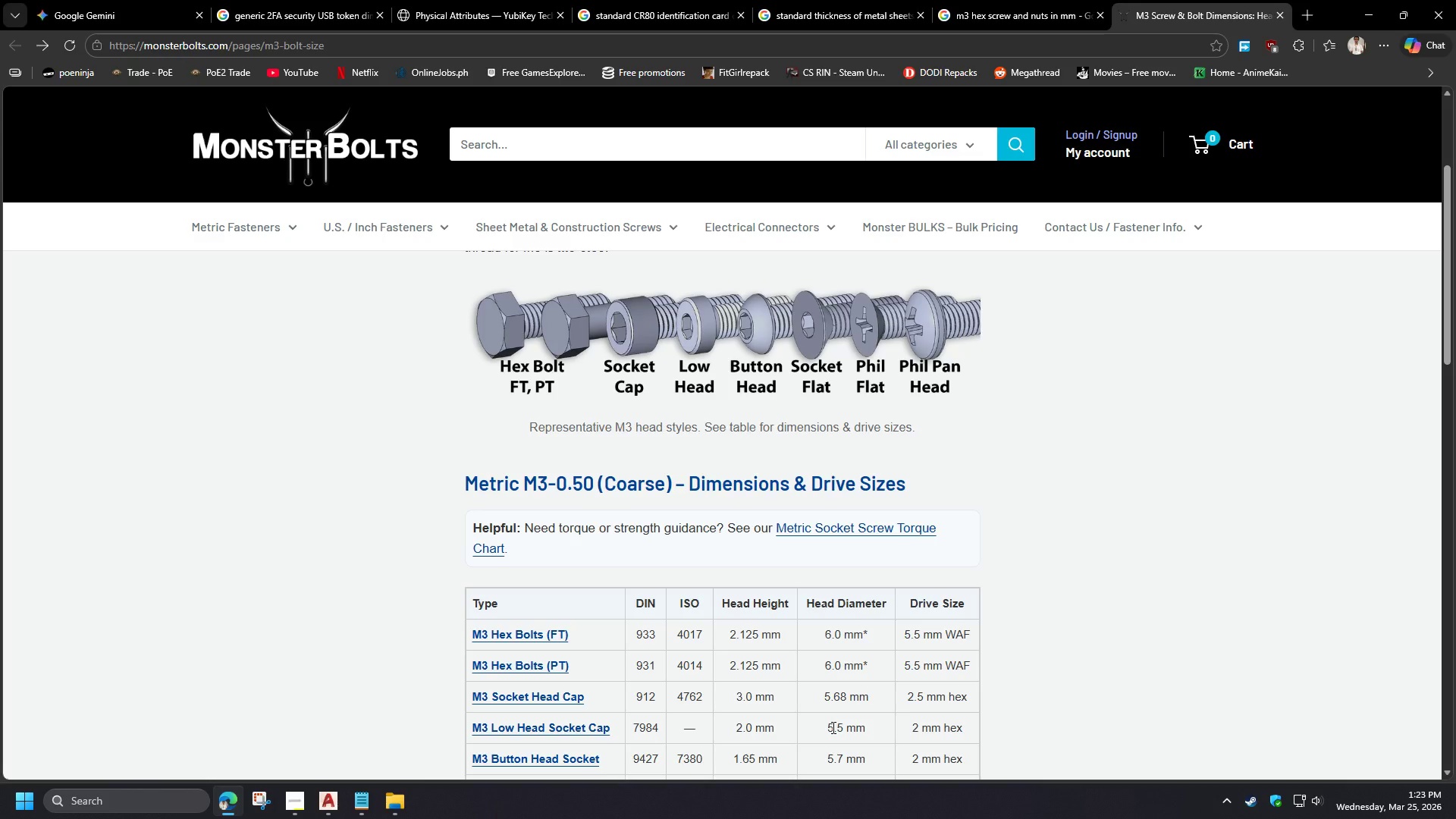 
wait(19.91)
 